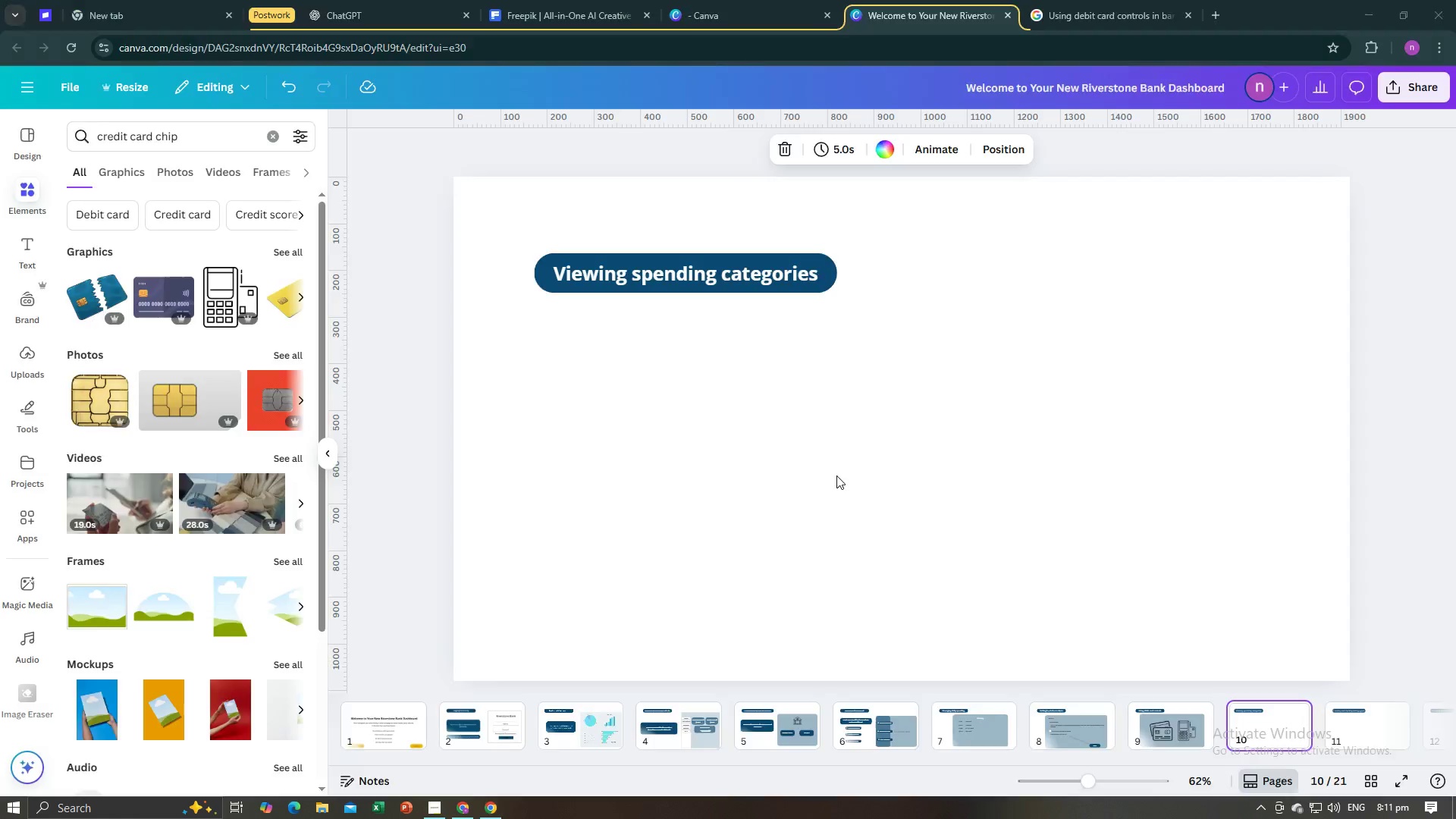 
key(Alt+Tab)
 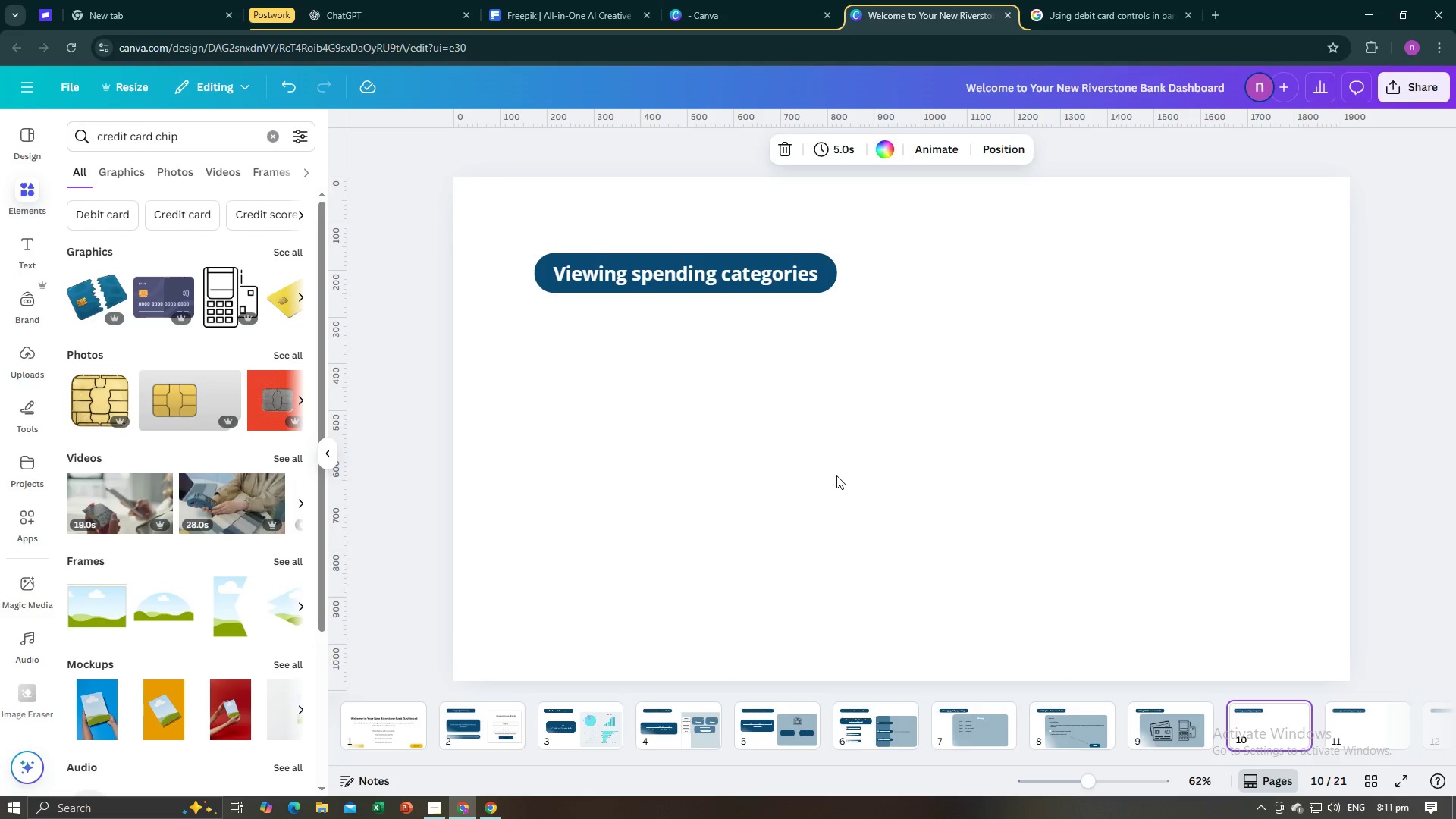 
key(Alt+AltLeft)
 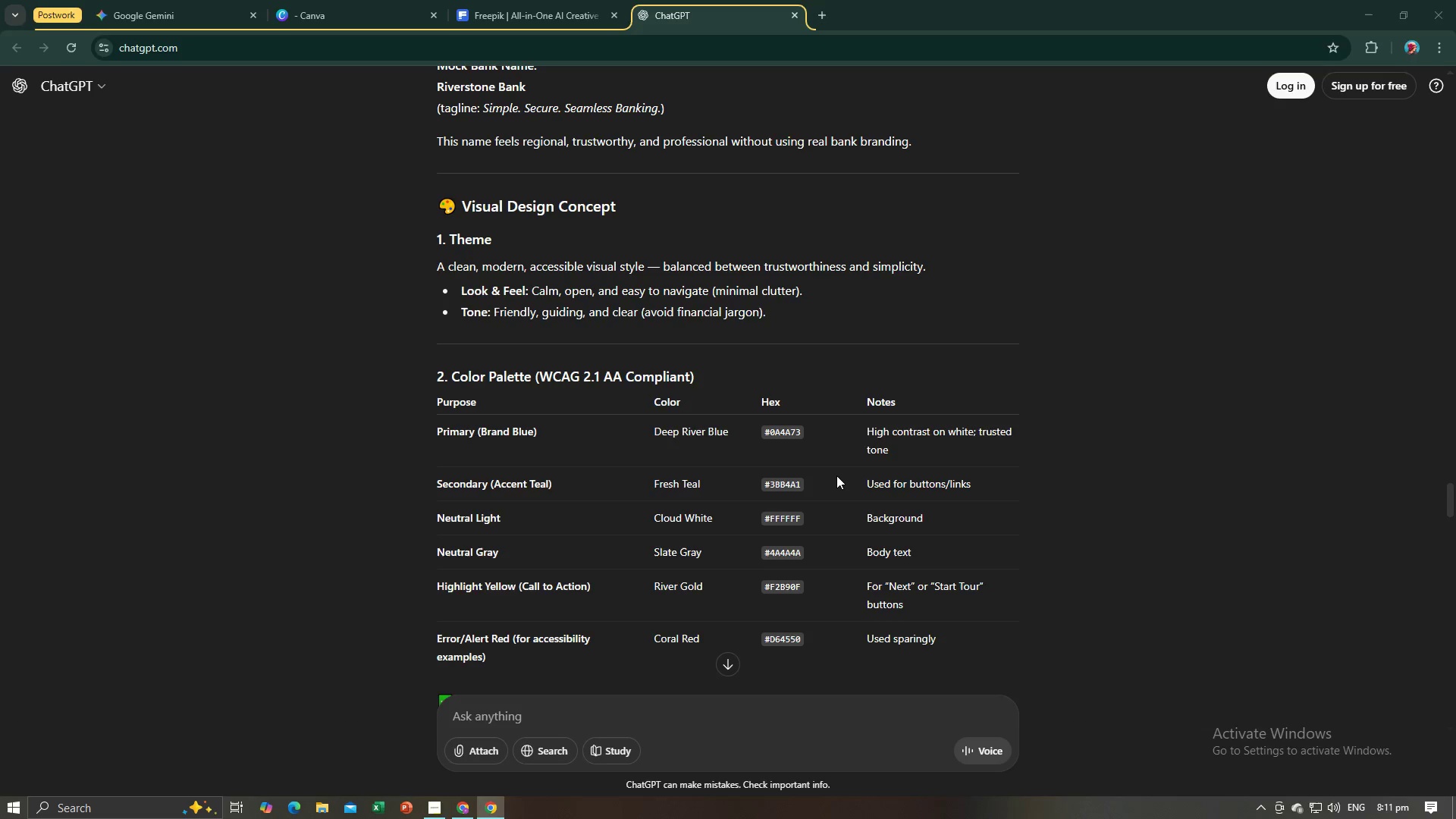 
key(Alt+Tab)
 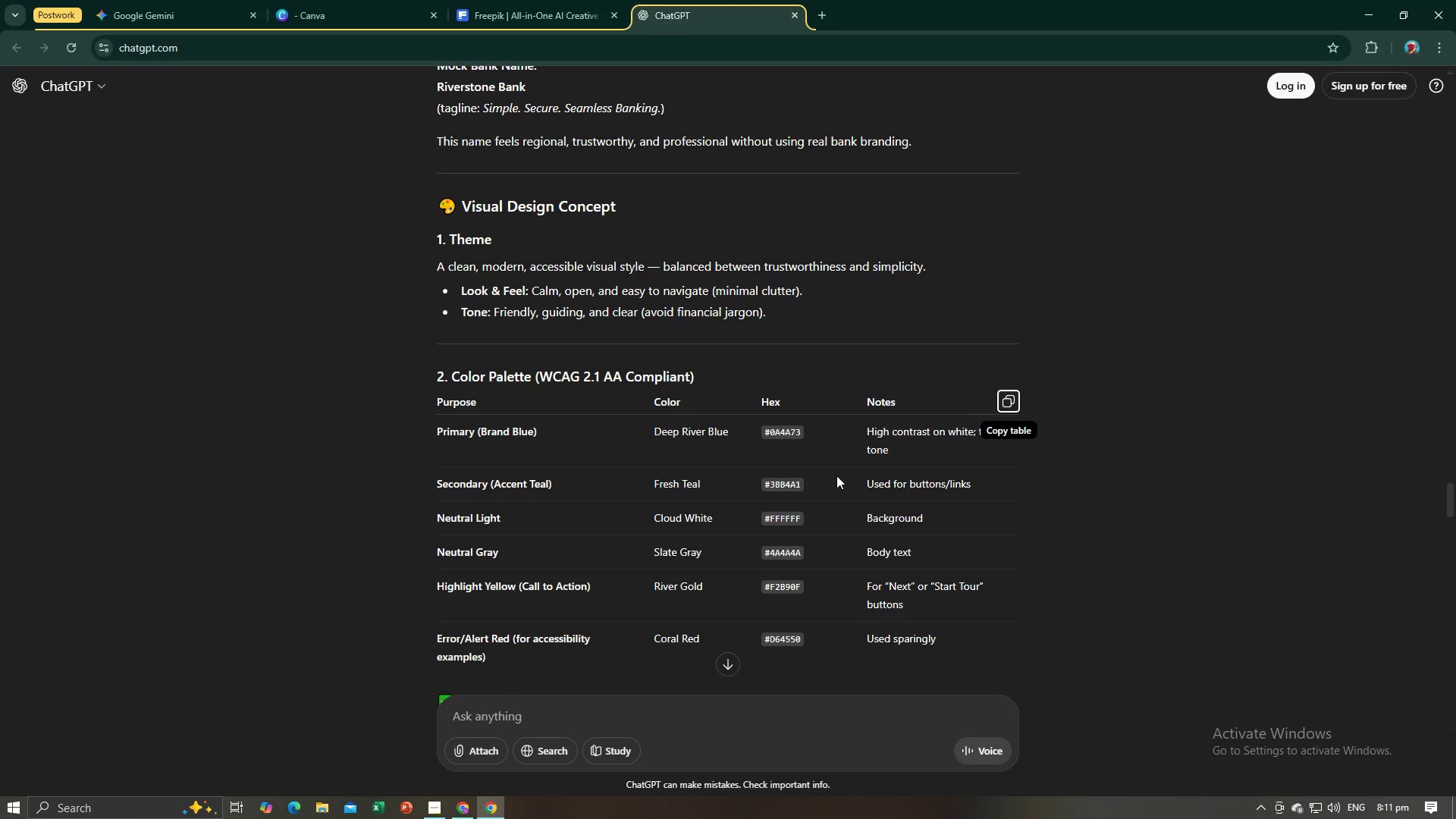 
key(Alt+AltLeft)
 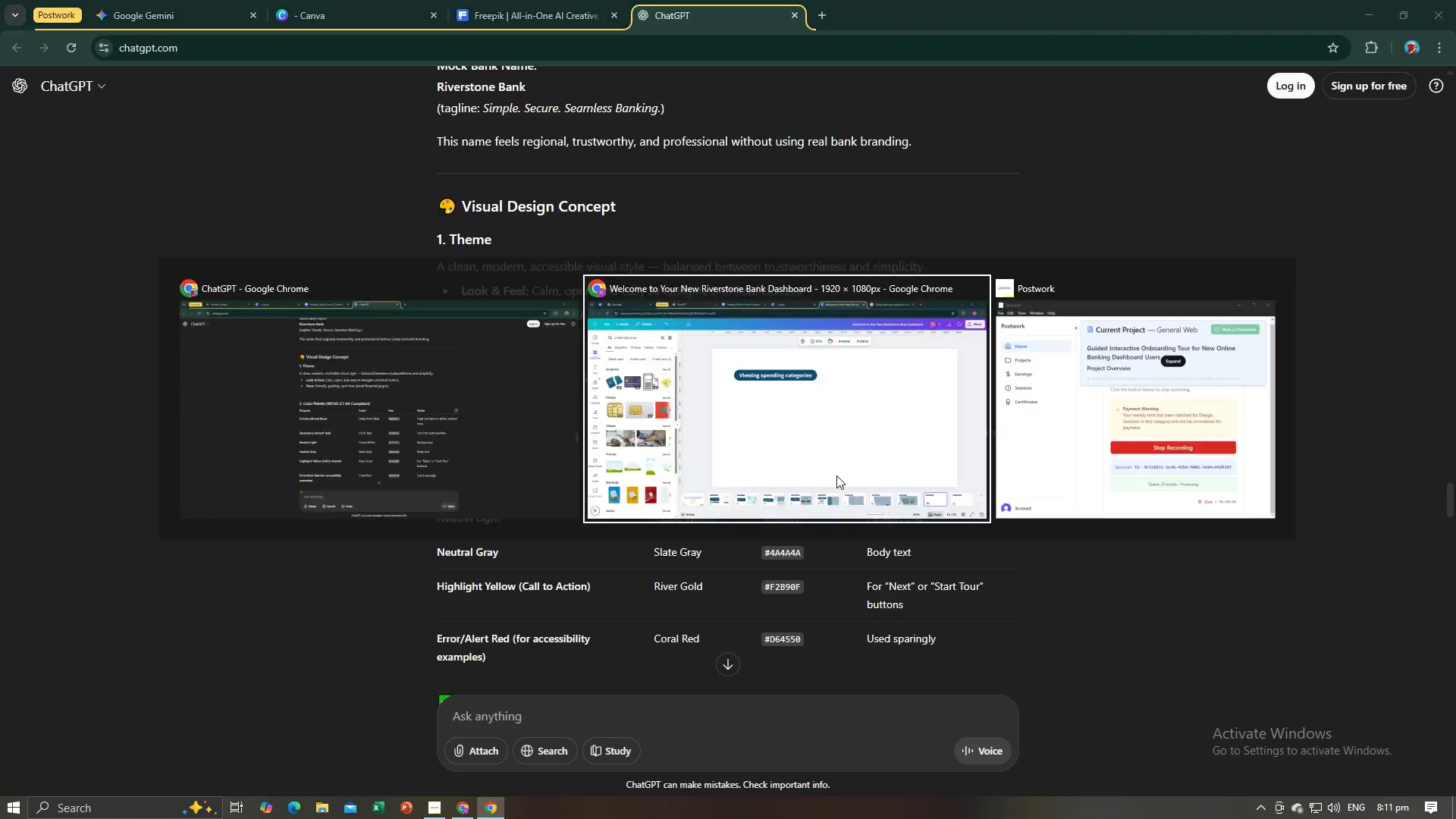 
key(Alt+Tab)
 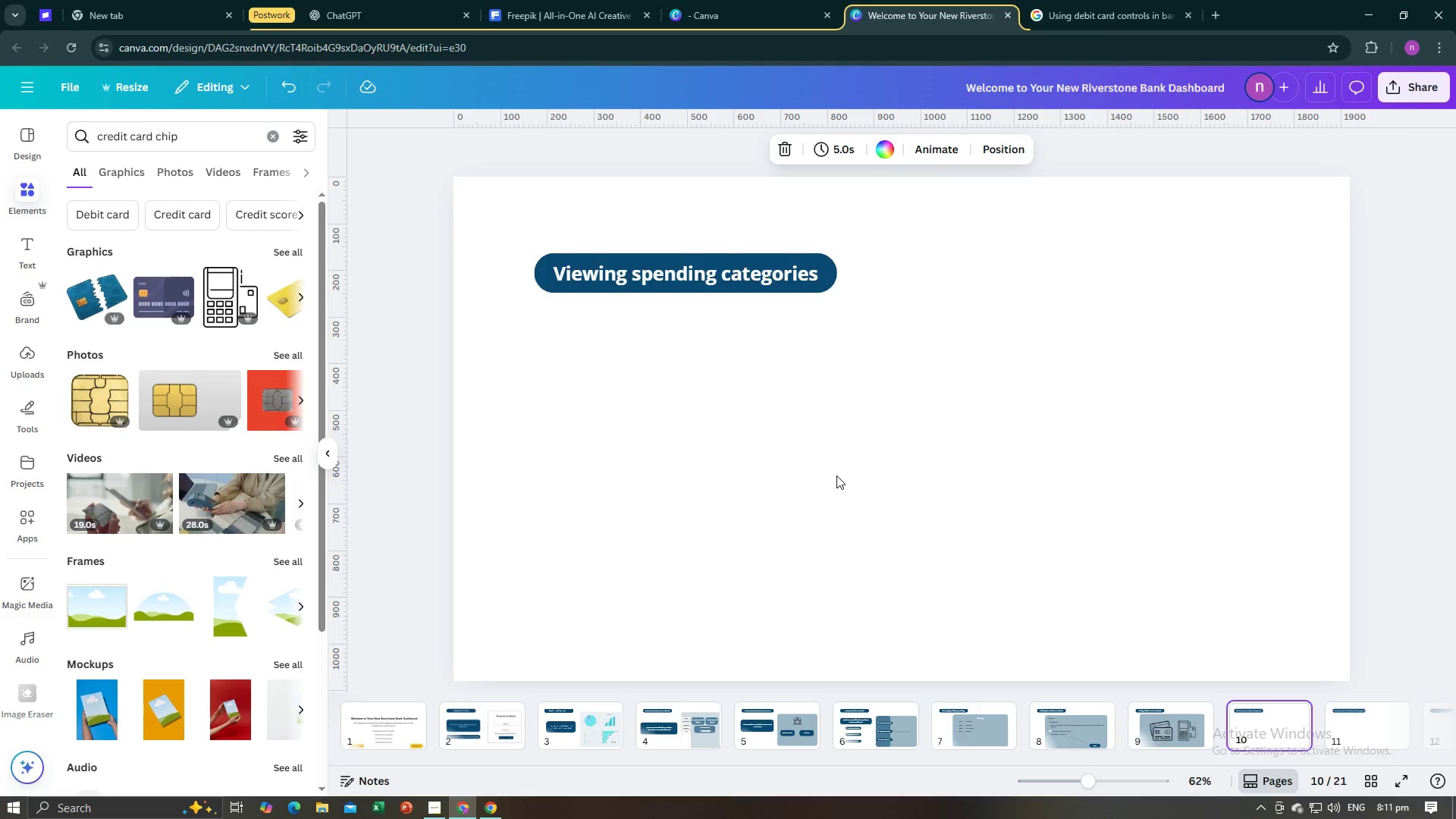 
key(Alt+AltLeft)
 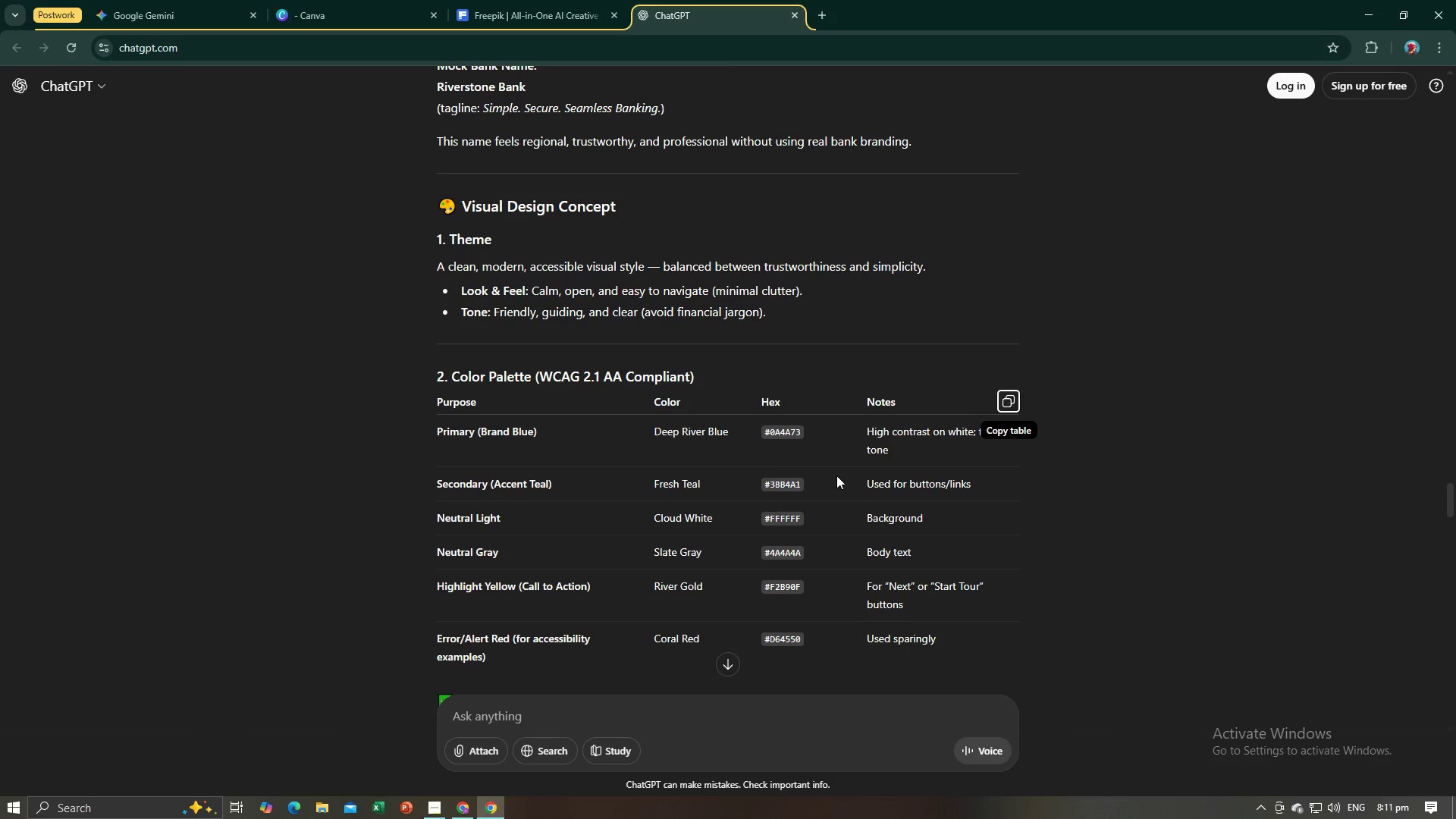 
key(Alt+Tab)
 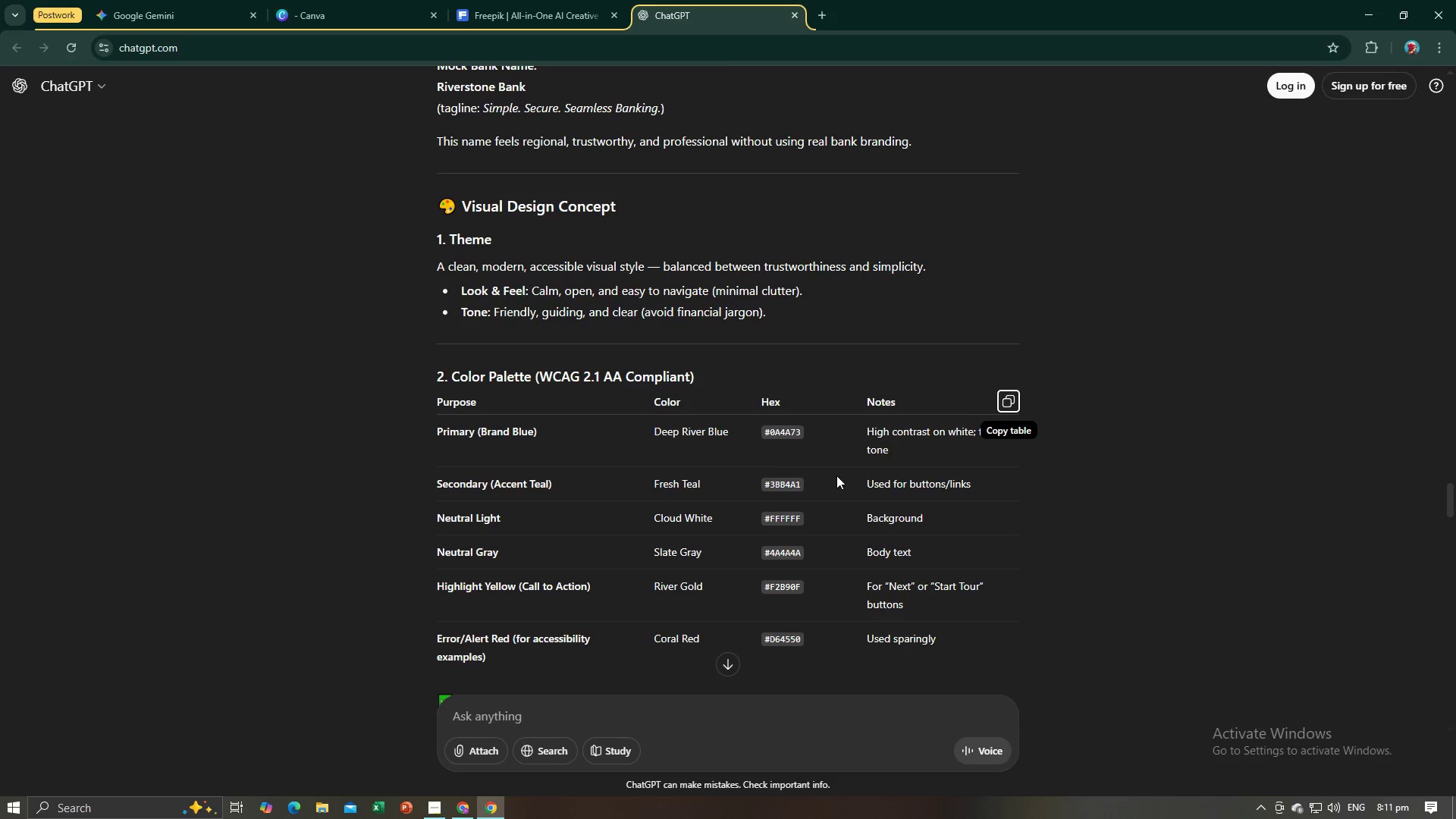 
key(Alt+AltLeft)
 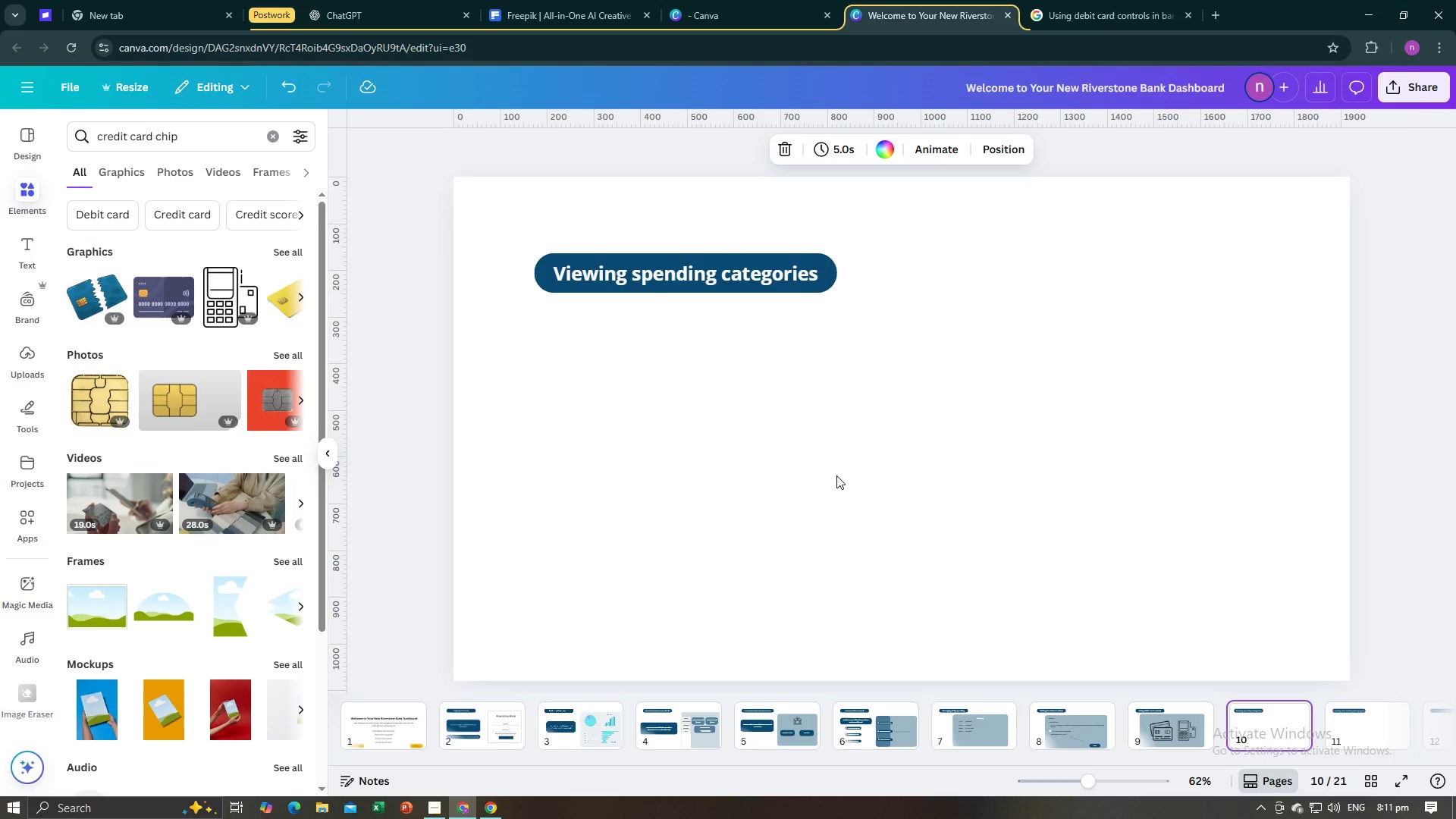 
key(Alt+Tab)
 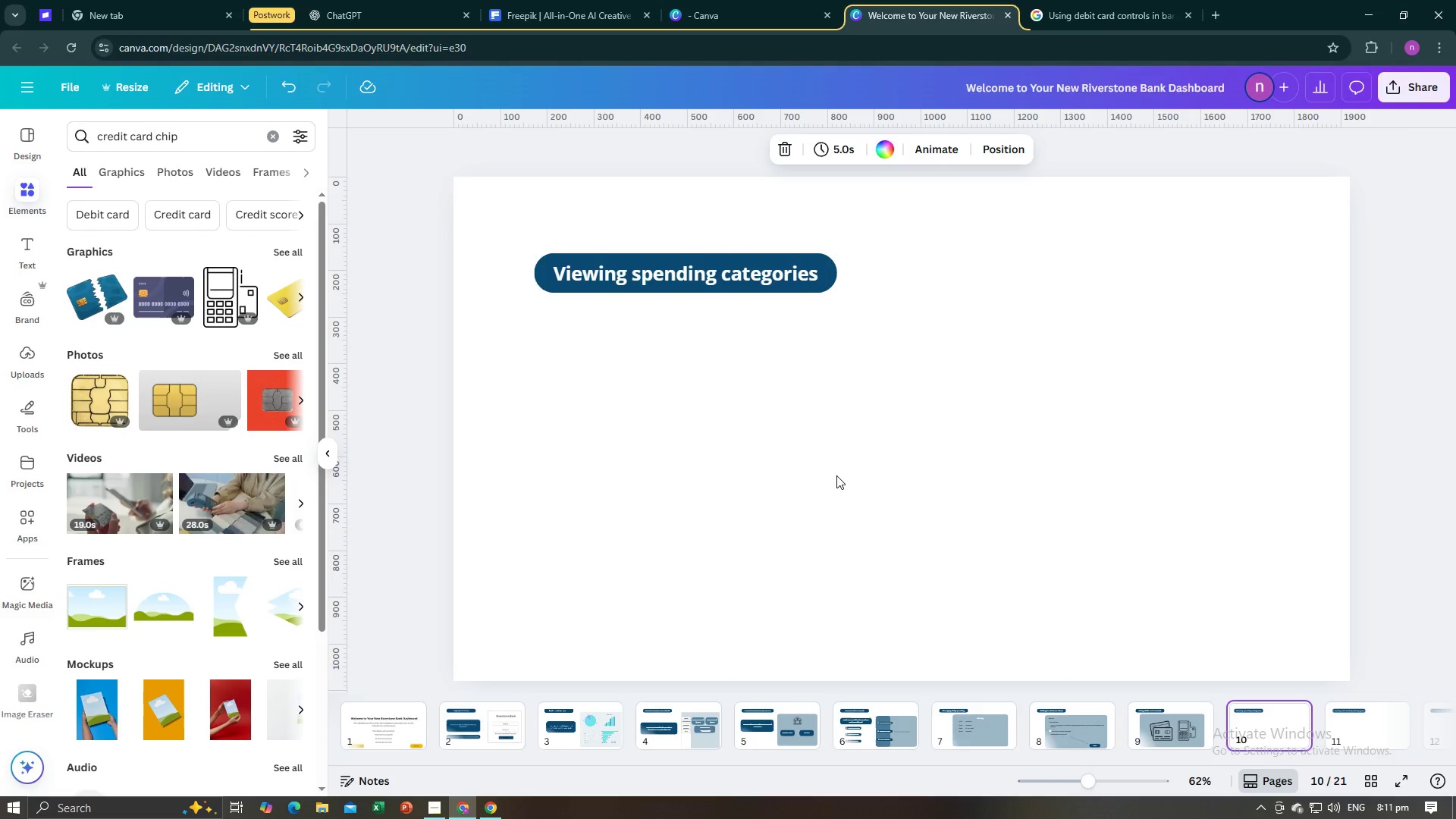 
wait(24.7)
 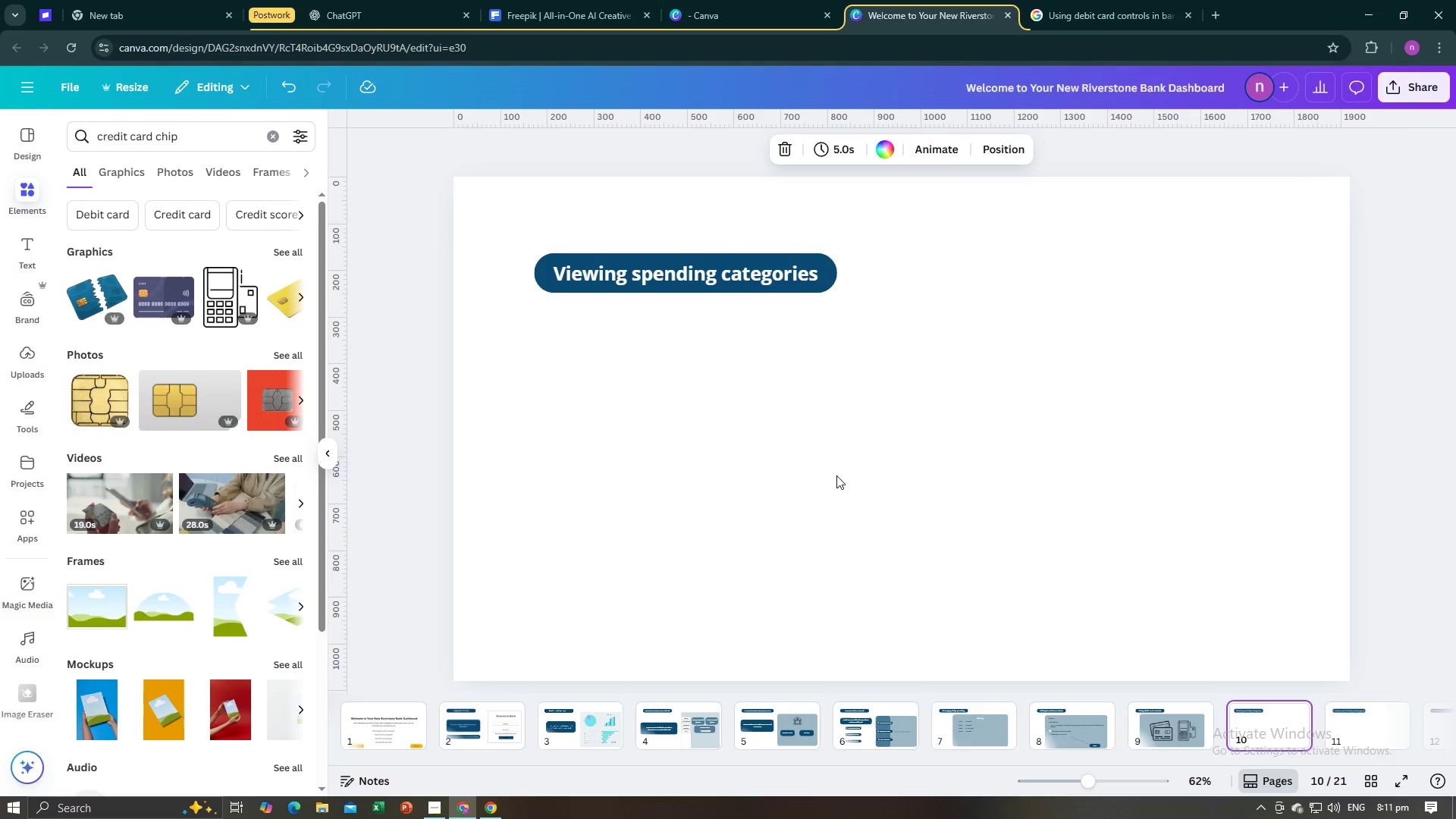 
key(Alt+AltLeft)
 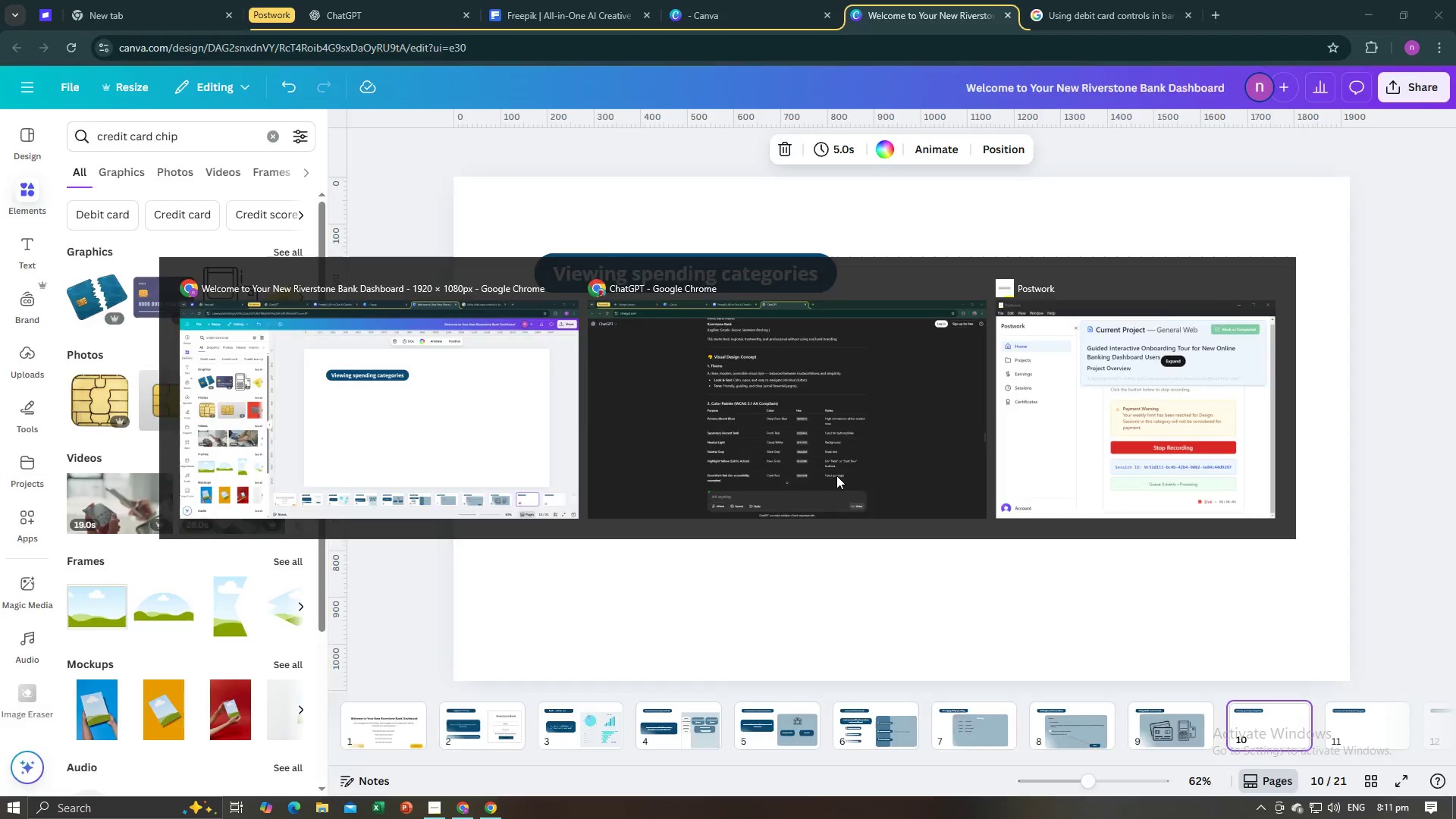 
key(Alt+Tab)
 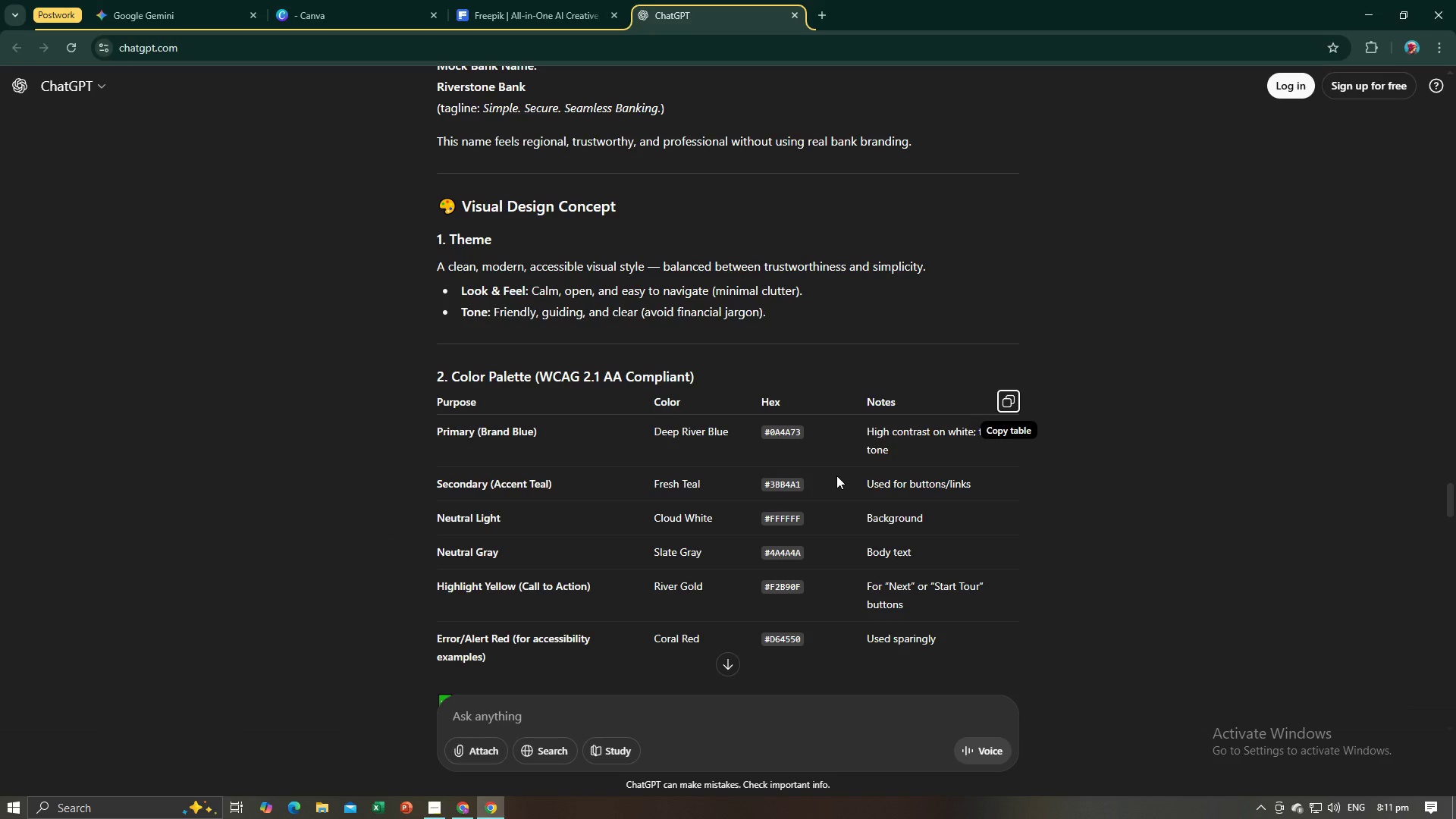 
key(Alt+AltLeft)
 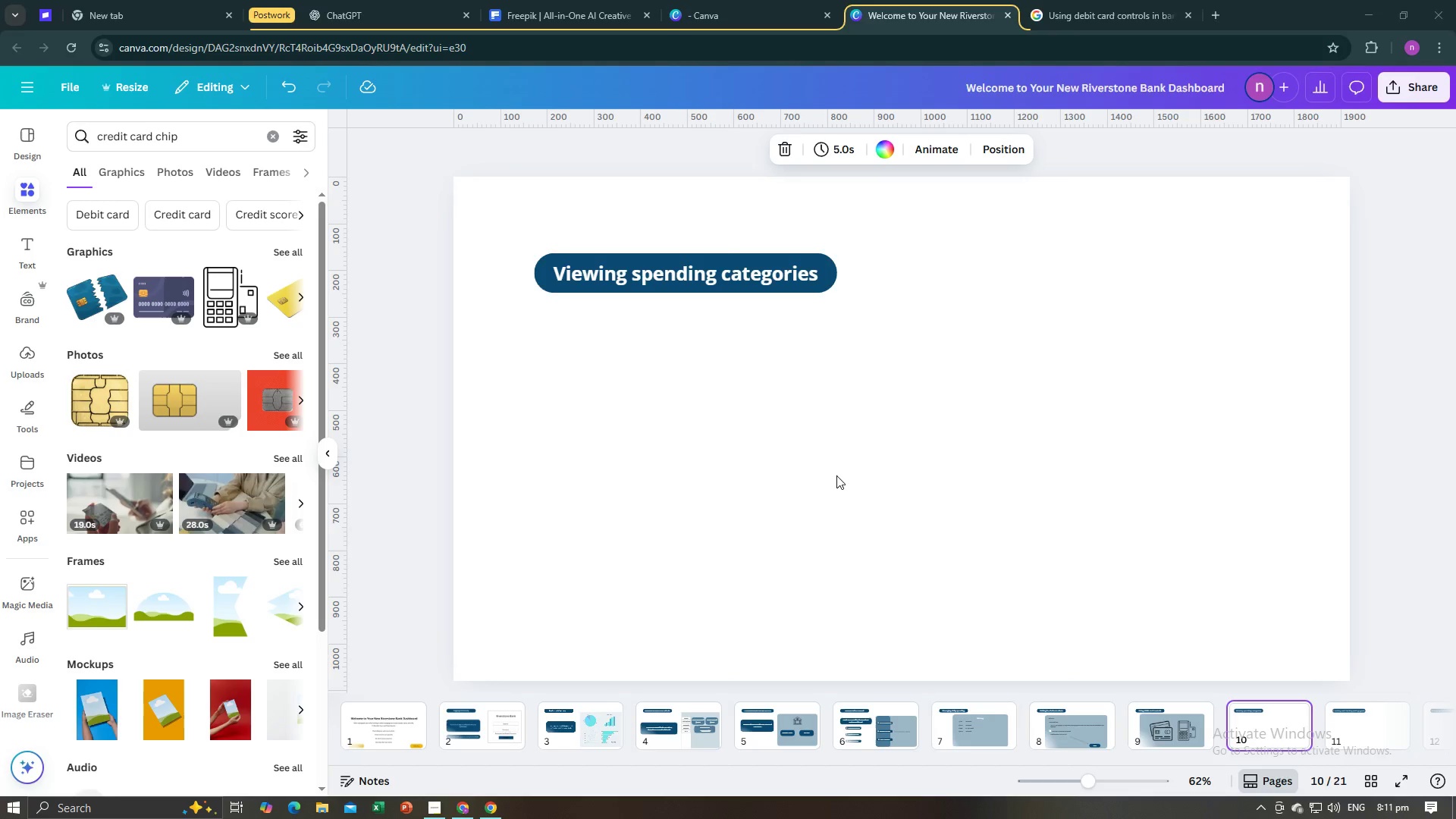 
key(Alt+Tab)
 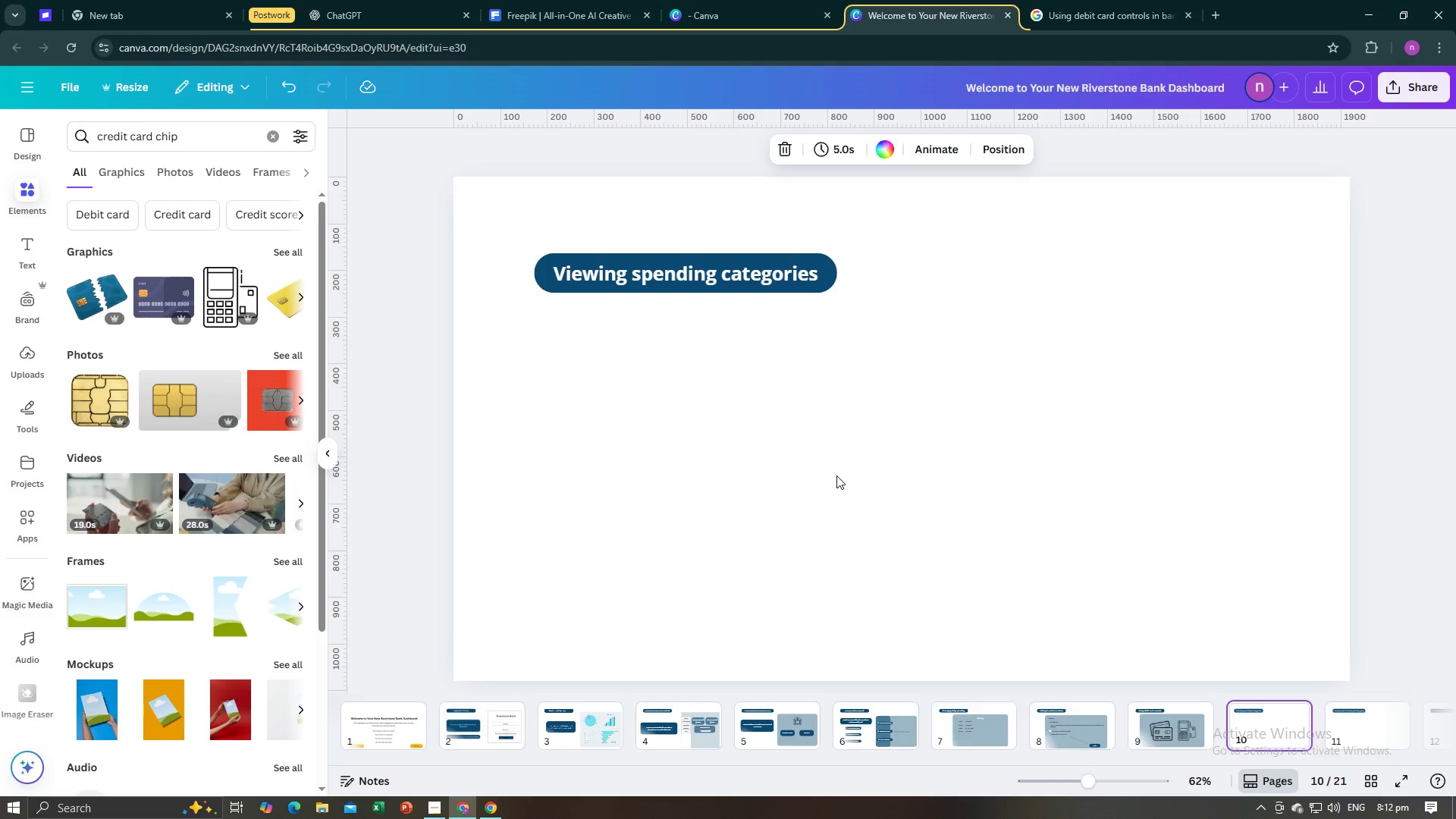 
key(Alt+AltLeft)
 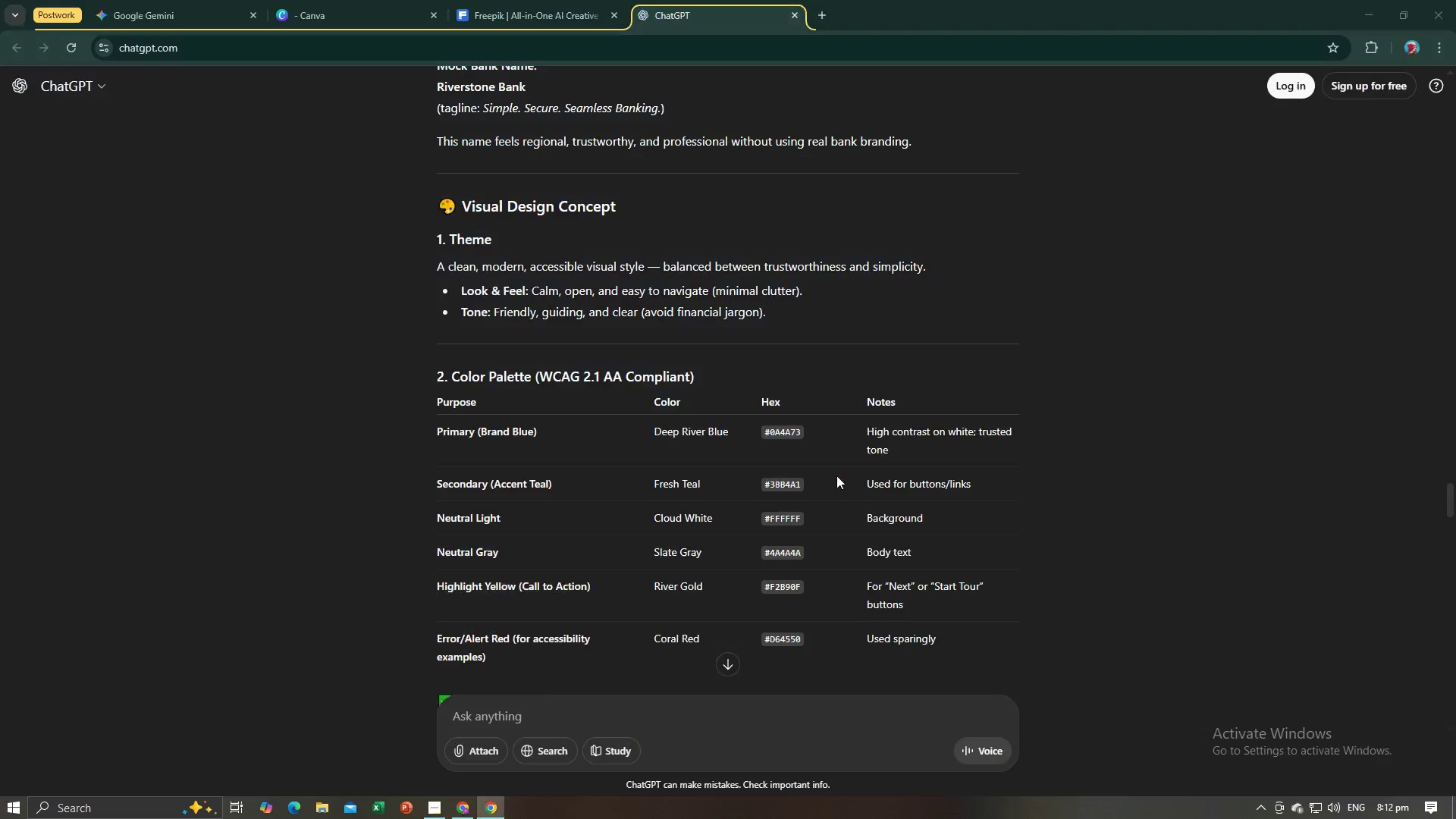 
key(Alt+Tab)
 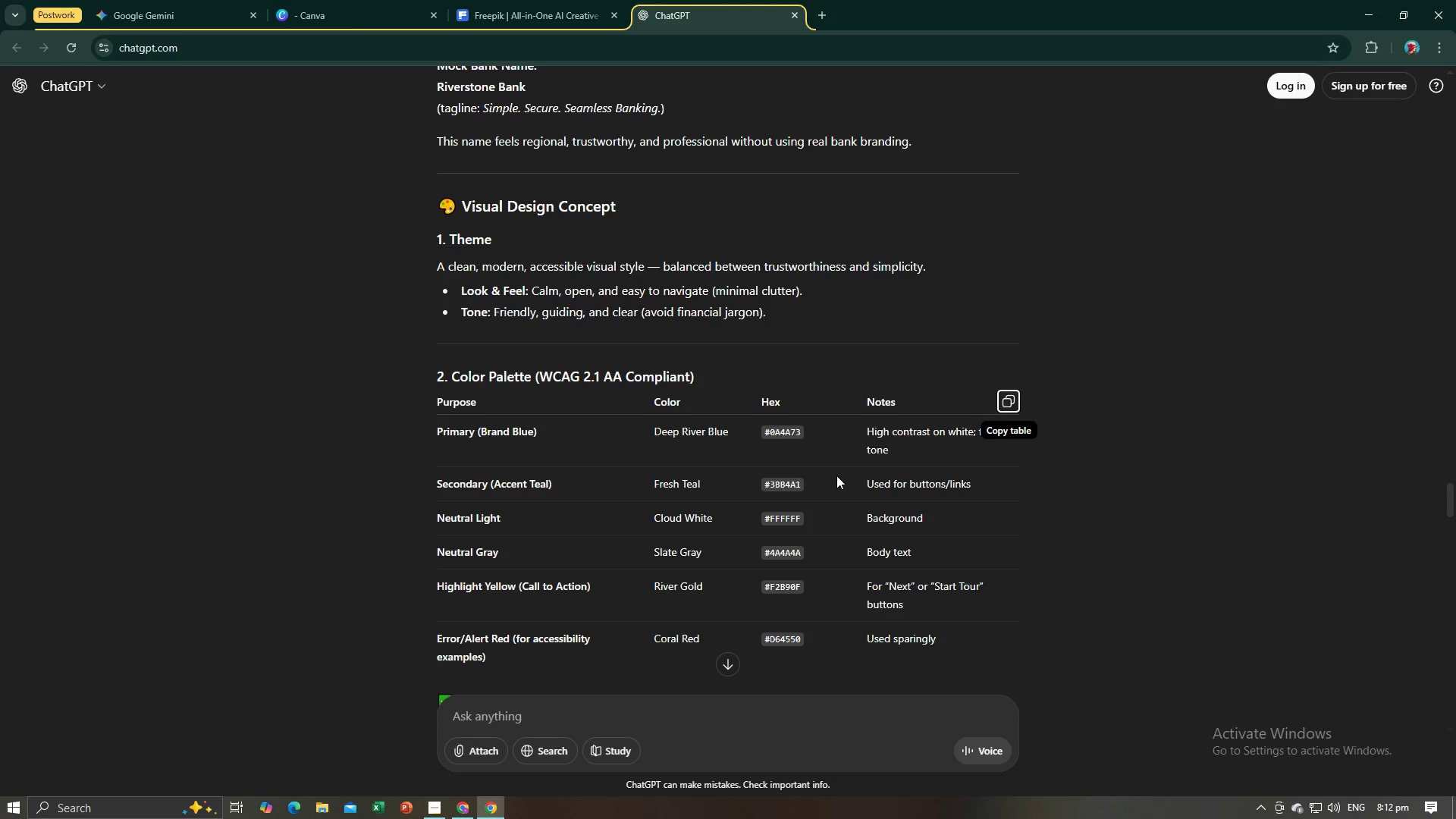 
key(Alt+AltLeft)
 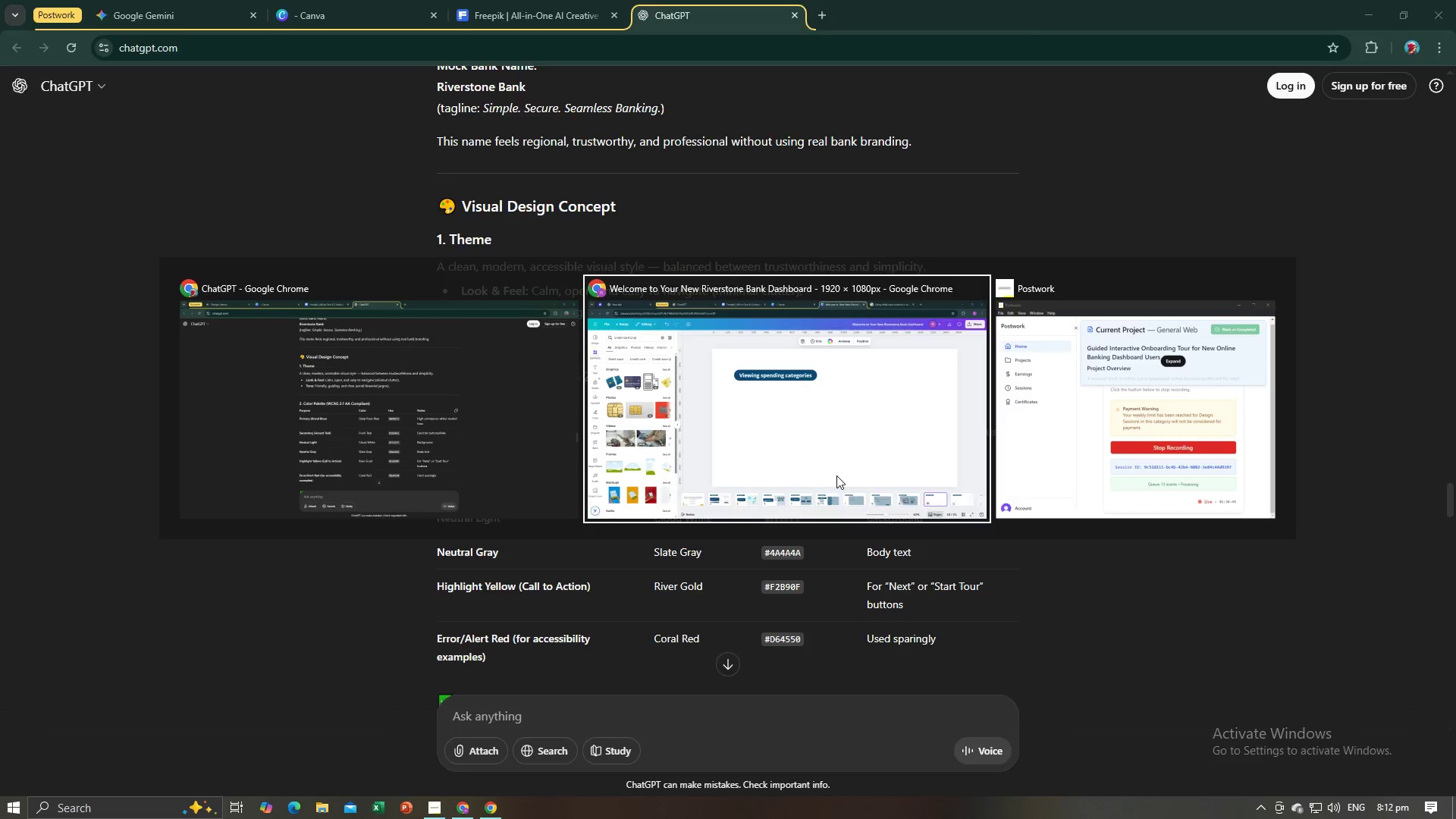 
key(Alt+Tab)
 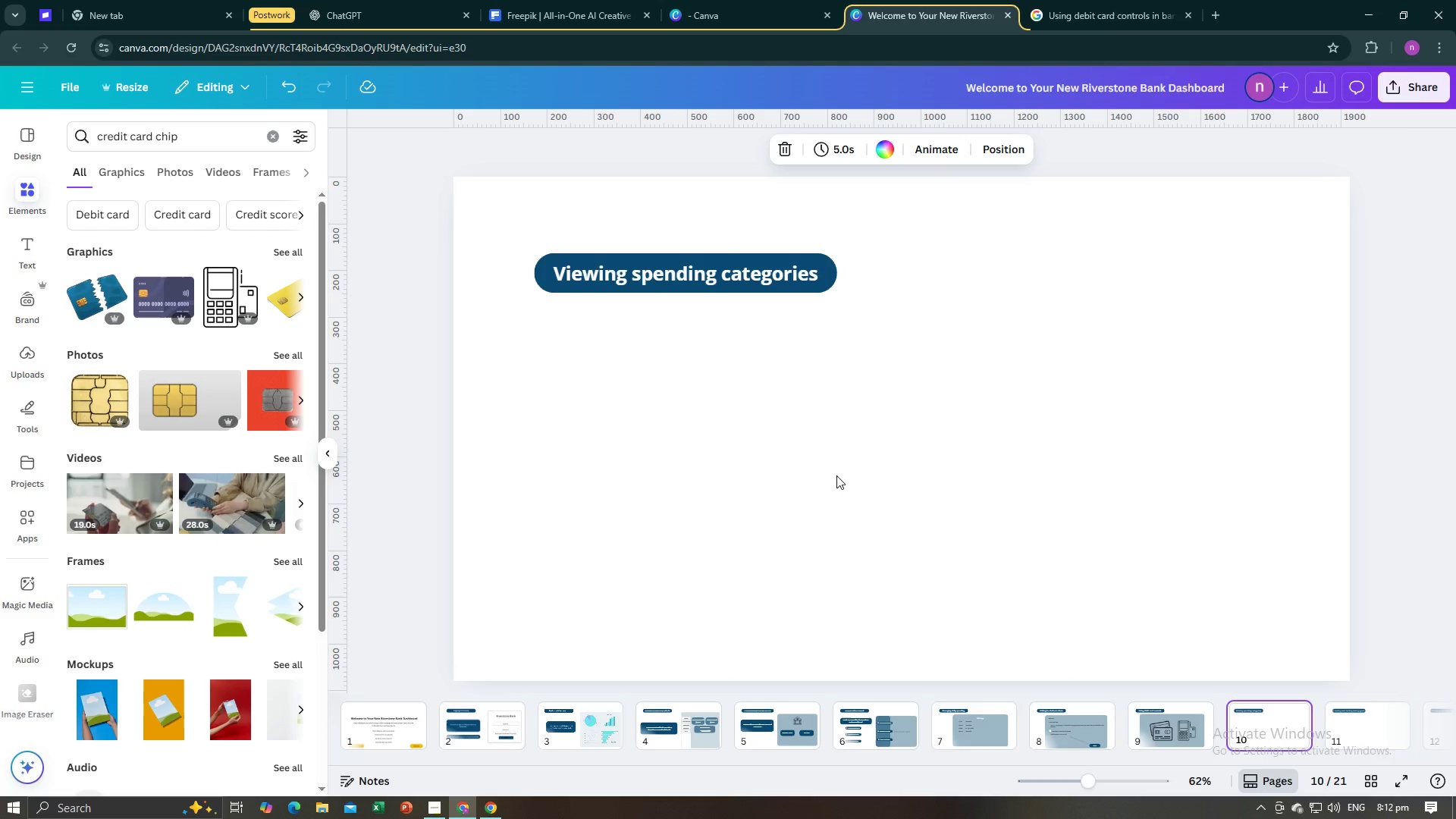 
wait(26.31)
 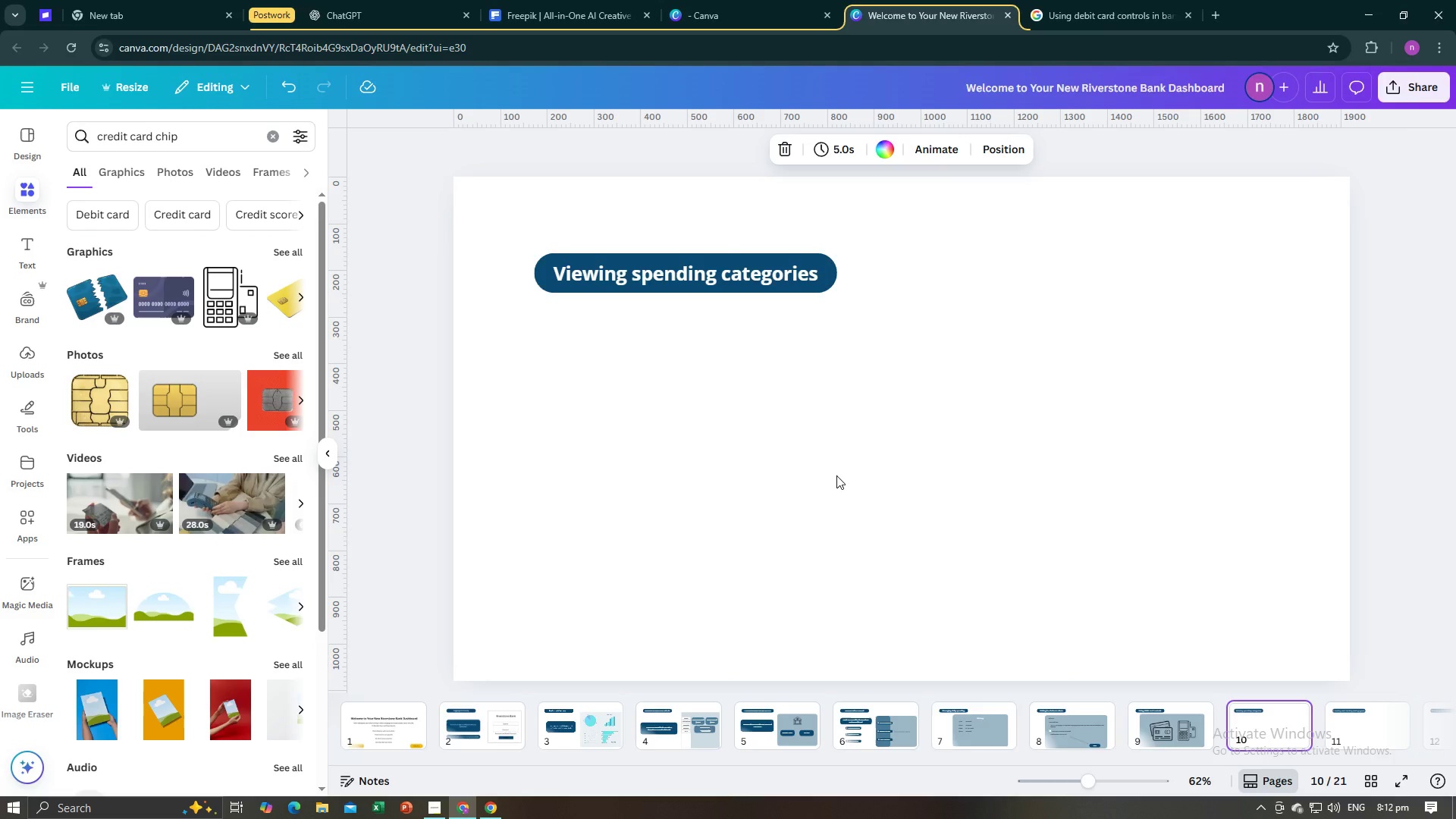 
left_click([861, 461])
 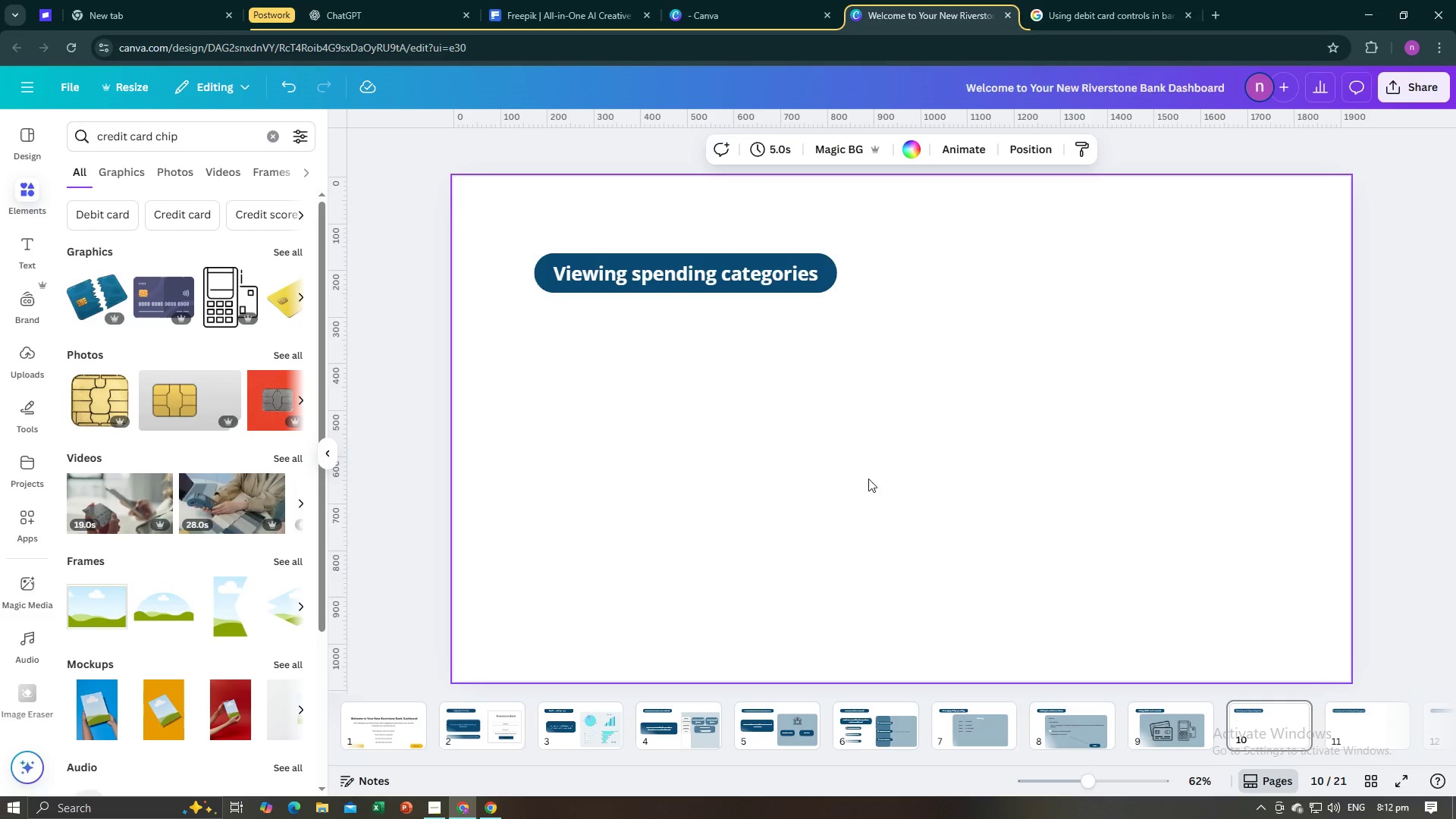 
triple_click([868, 479])
 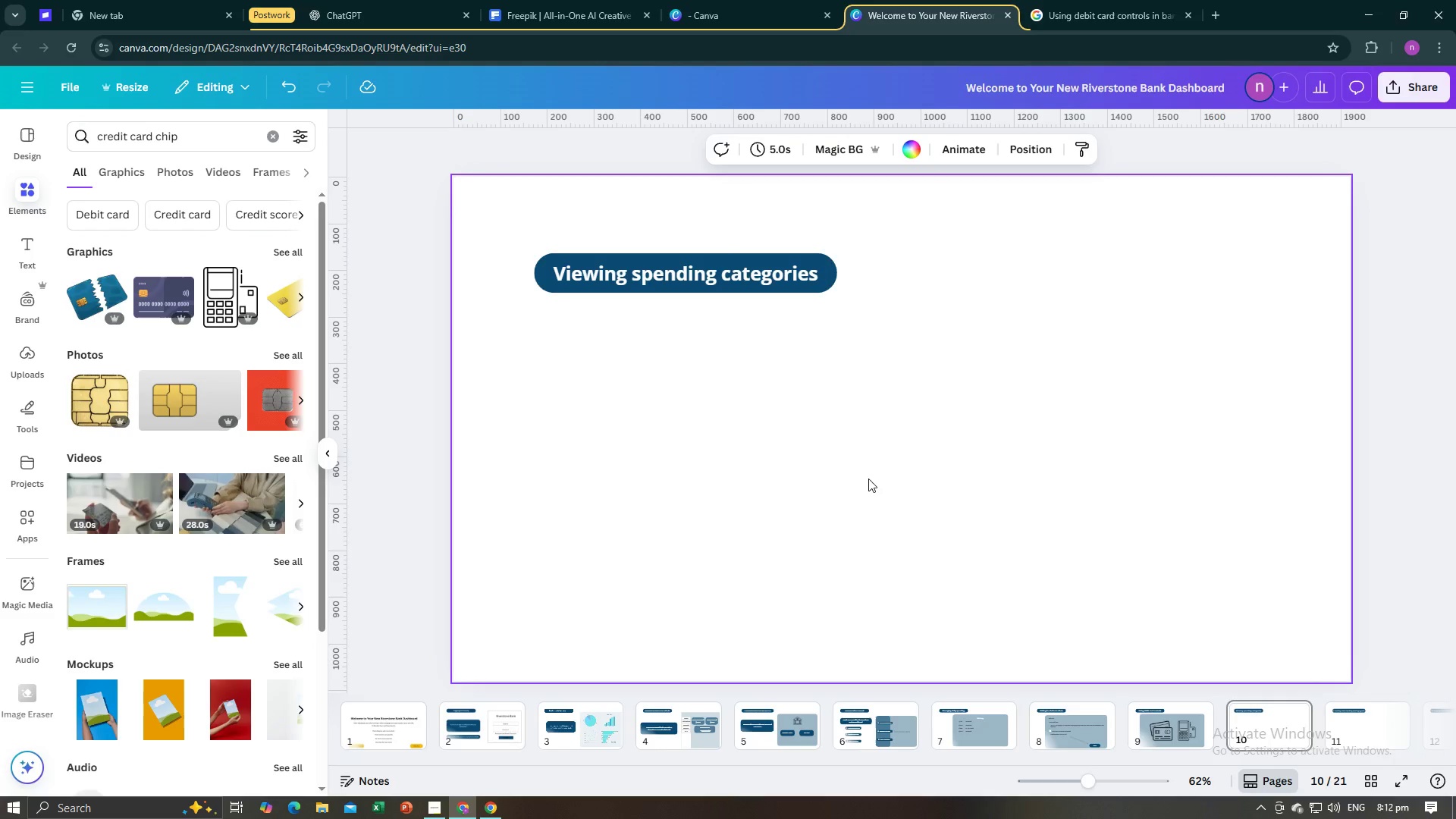 
triple_click([868, 479])
 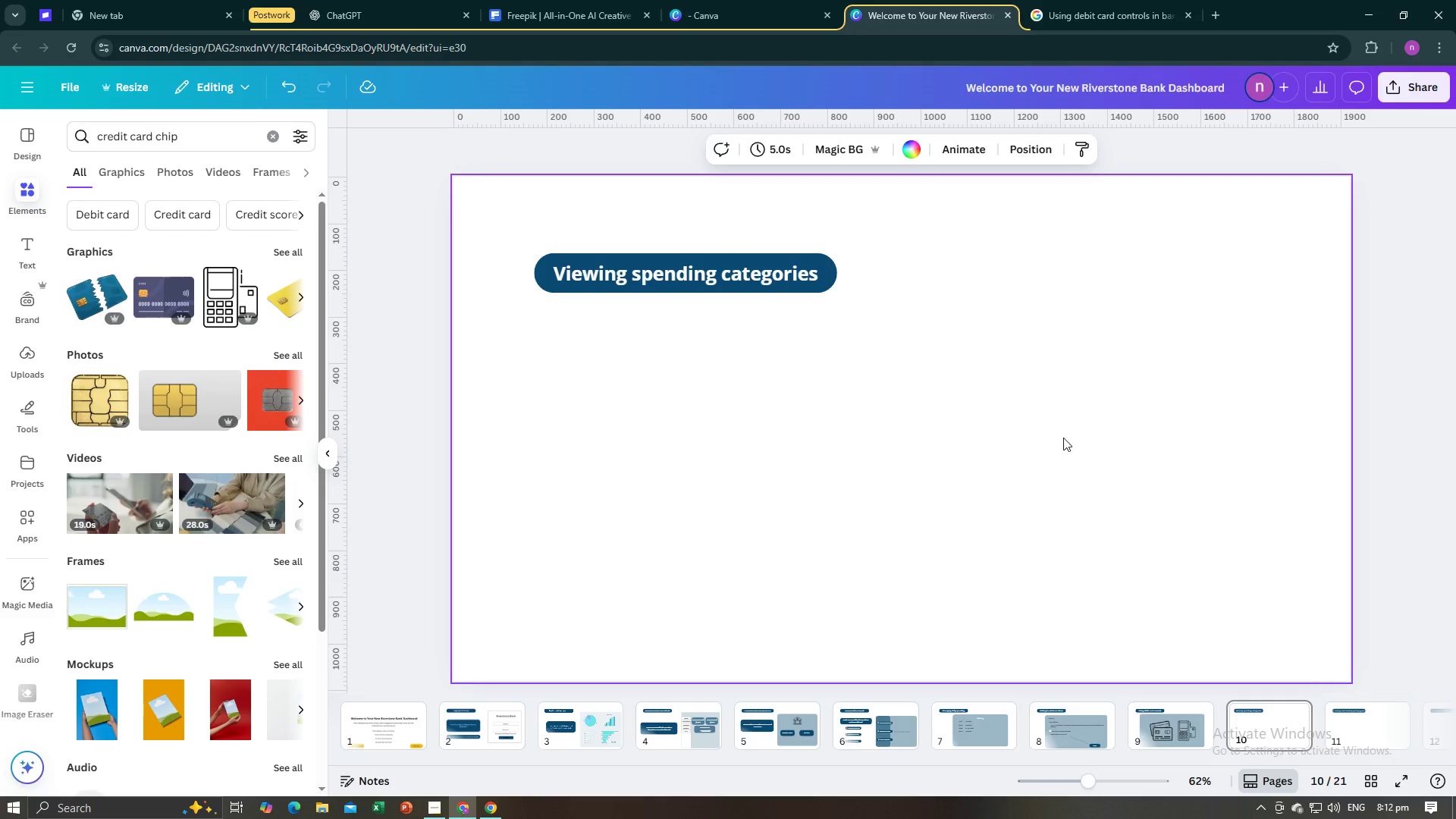 
left_click_drag(start_coordinate=[1063, 438], to_coordinate=[999, 446])
 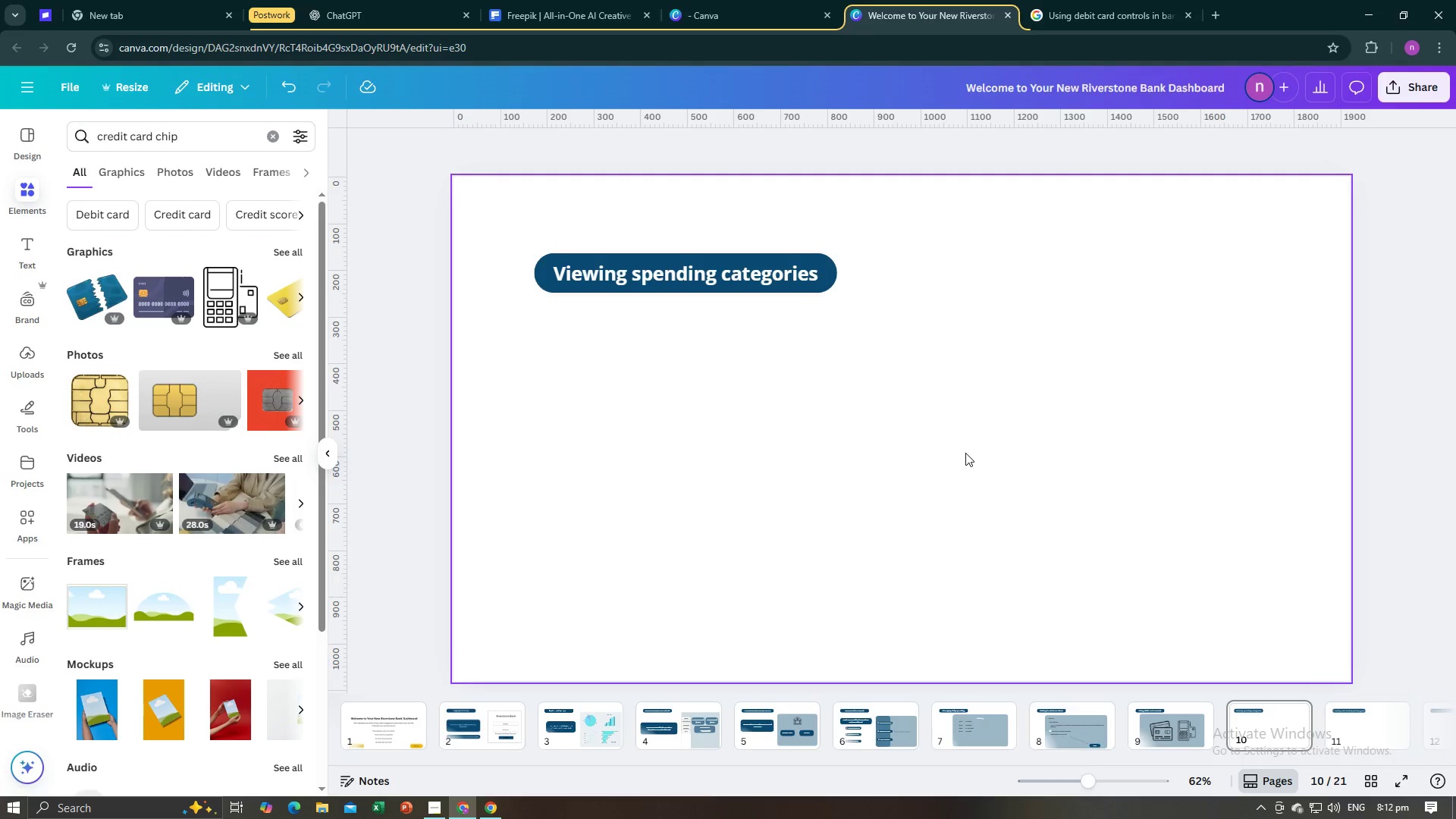 
triple_click([965, 453])
 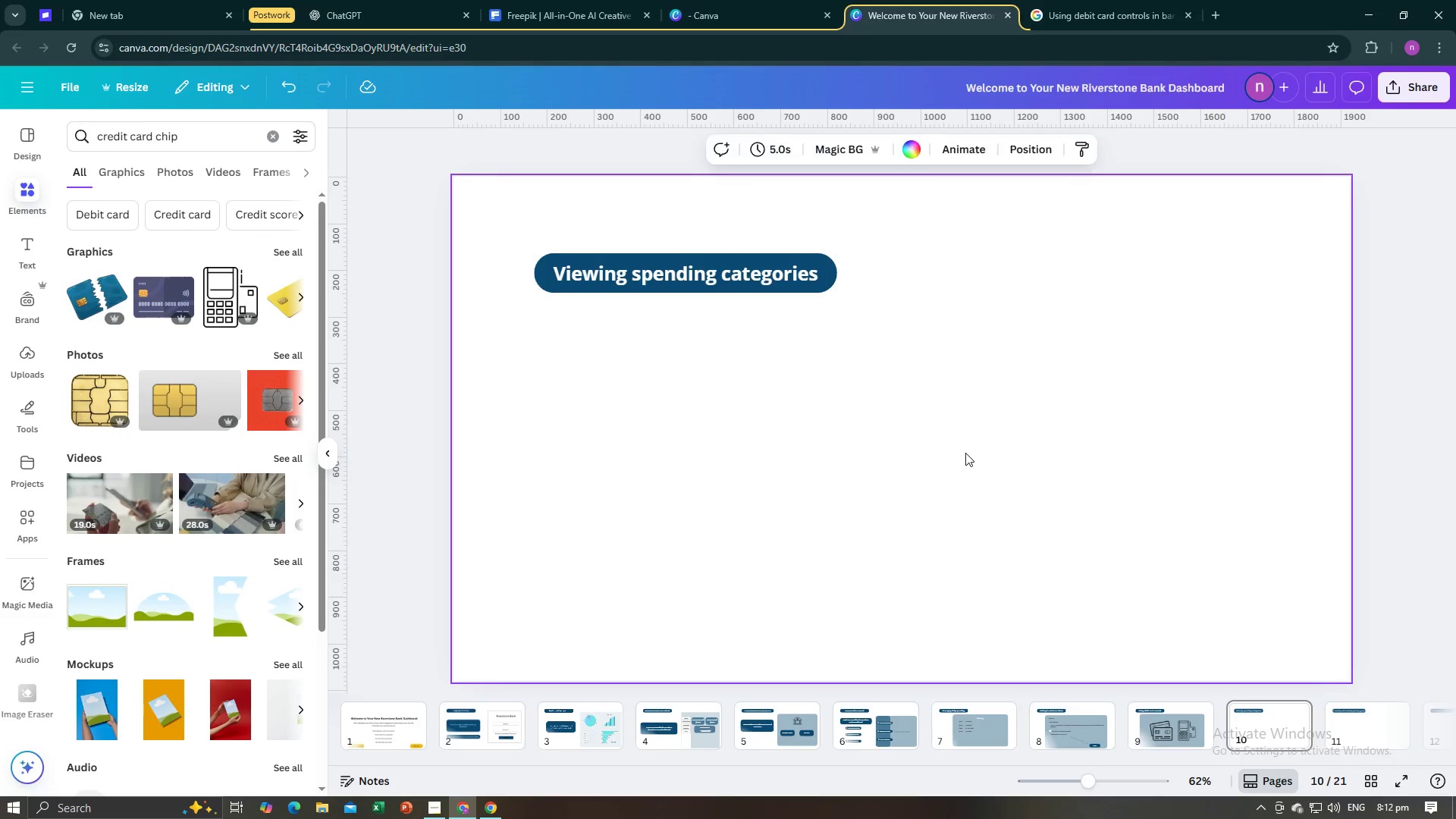 
triple_click([965, 453])
 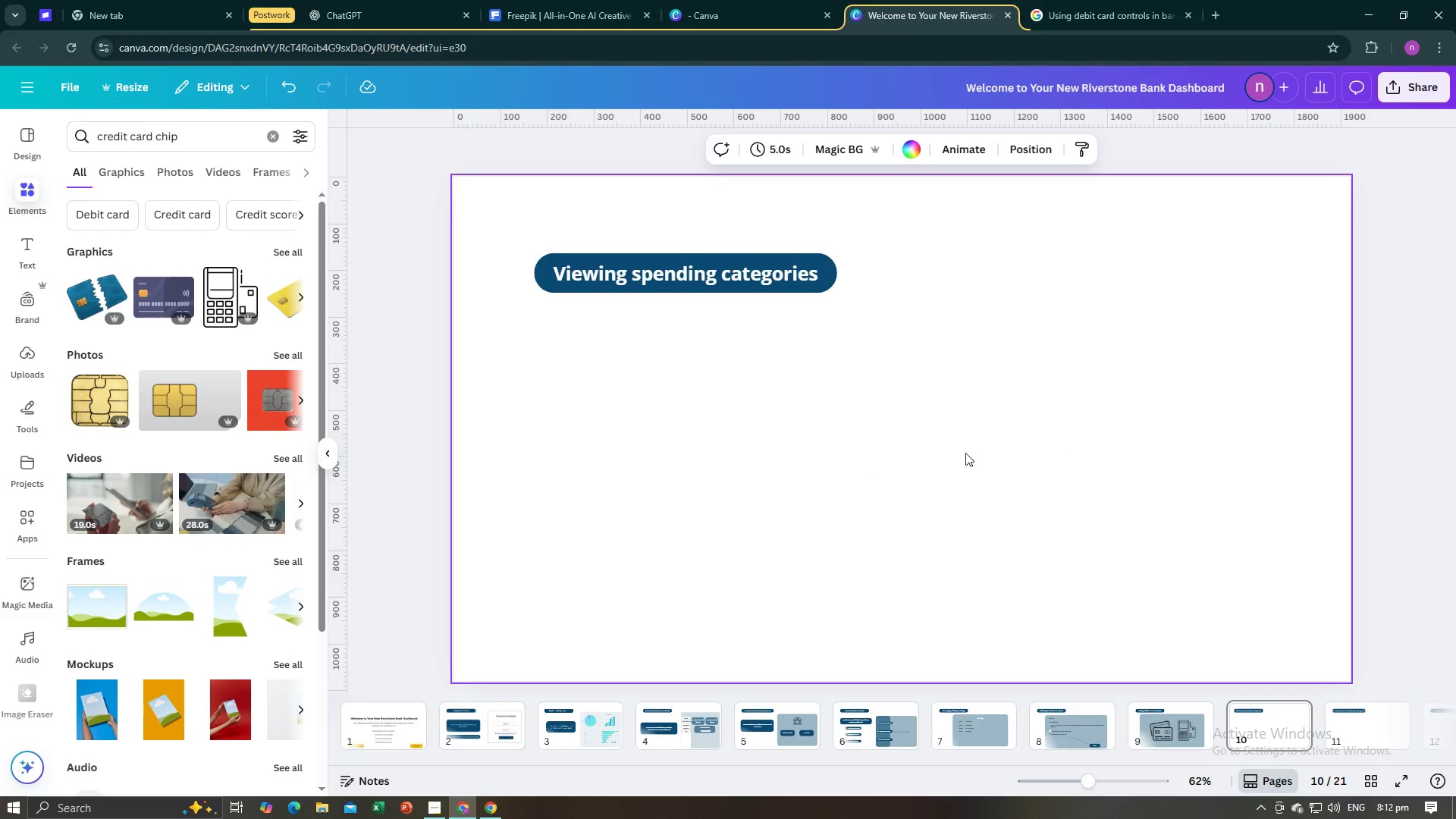 
wait(18.11)
 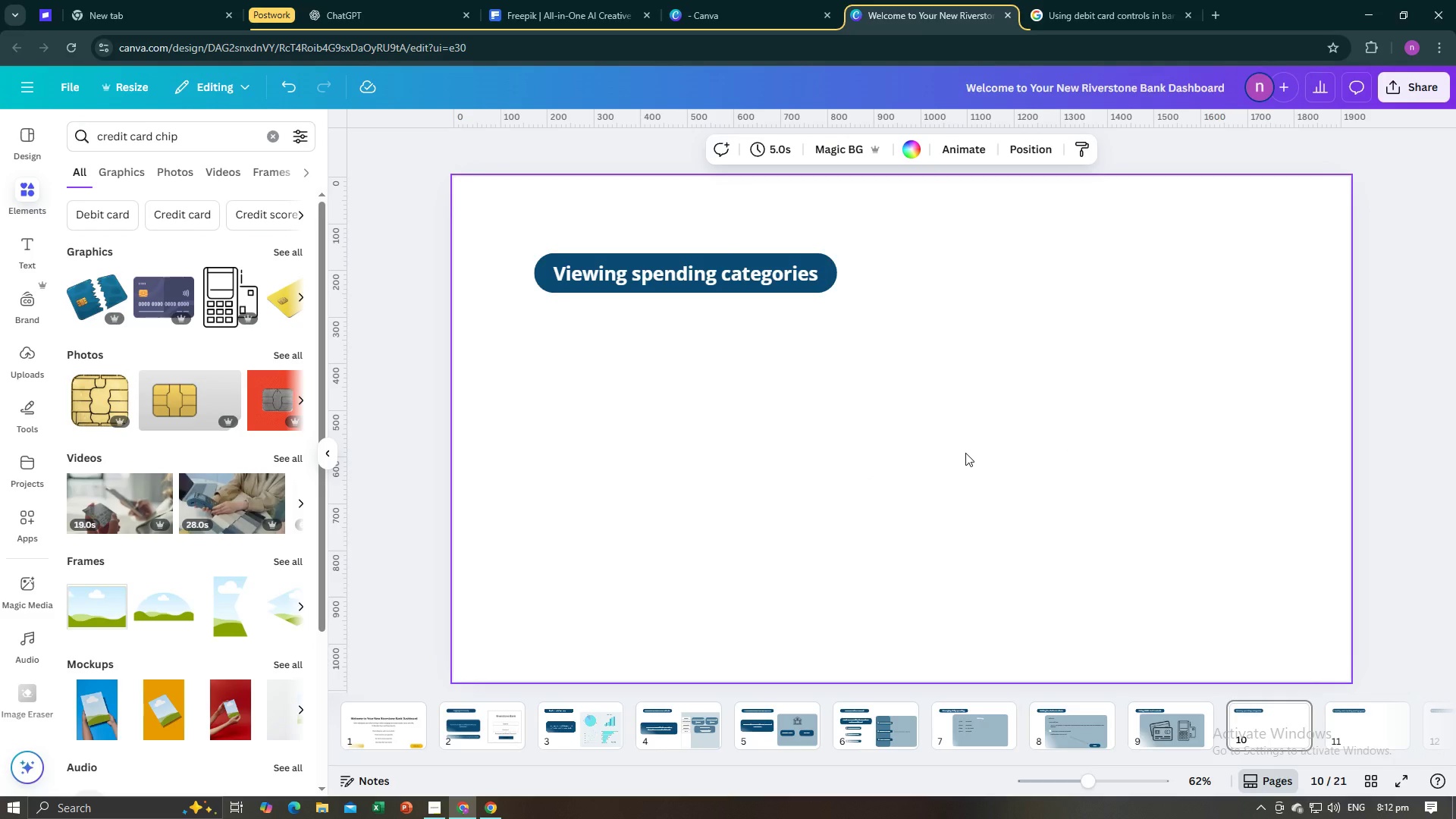 
key(Alt+AltLeft)
 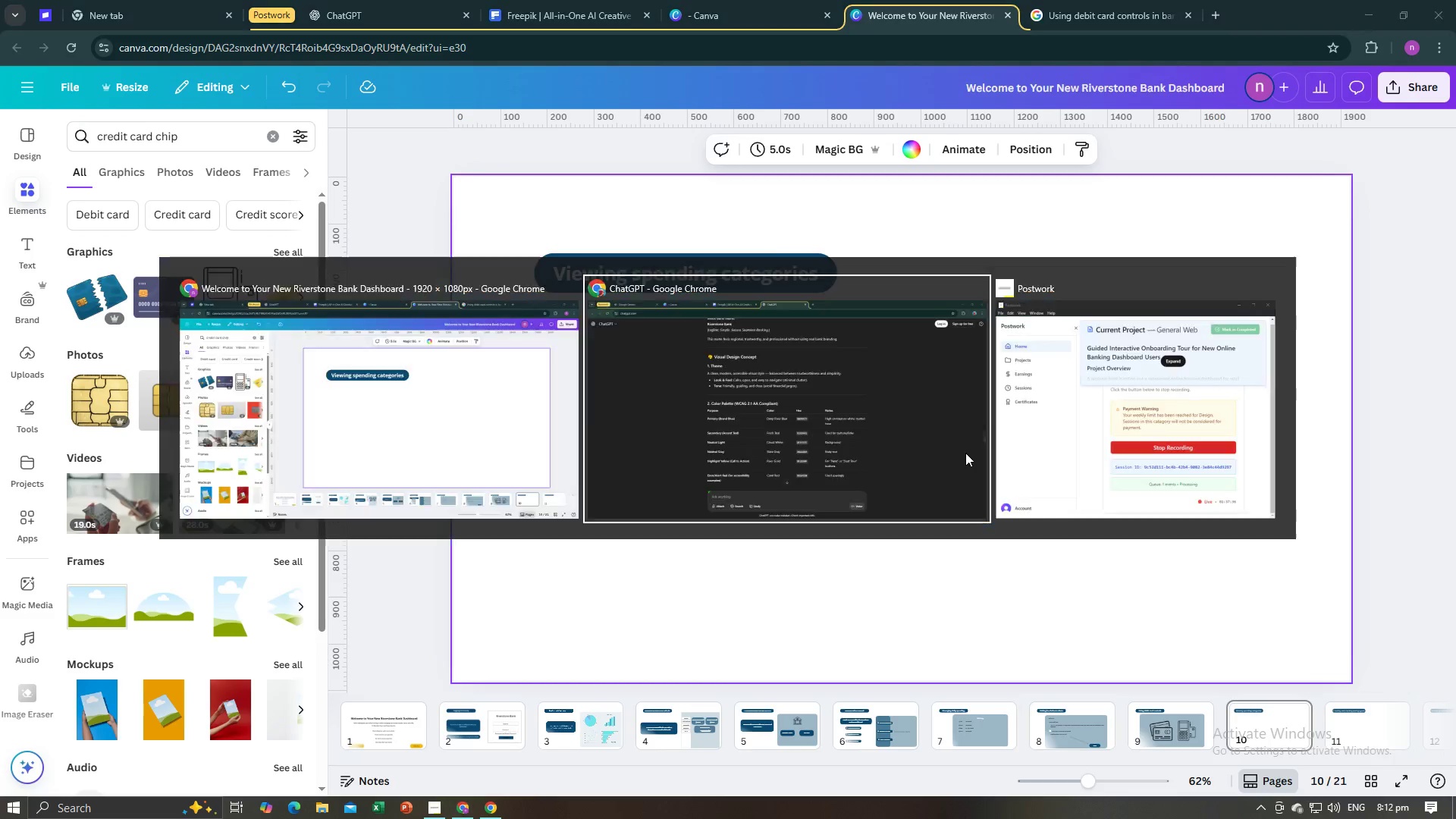 
key(Alt+Tab)
 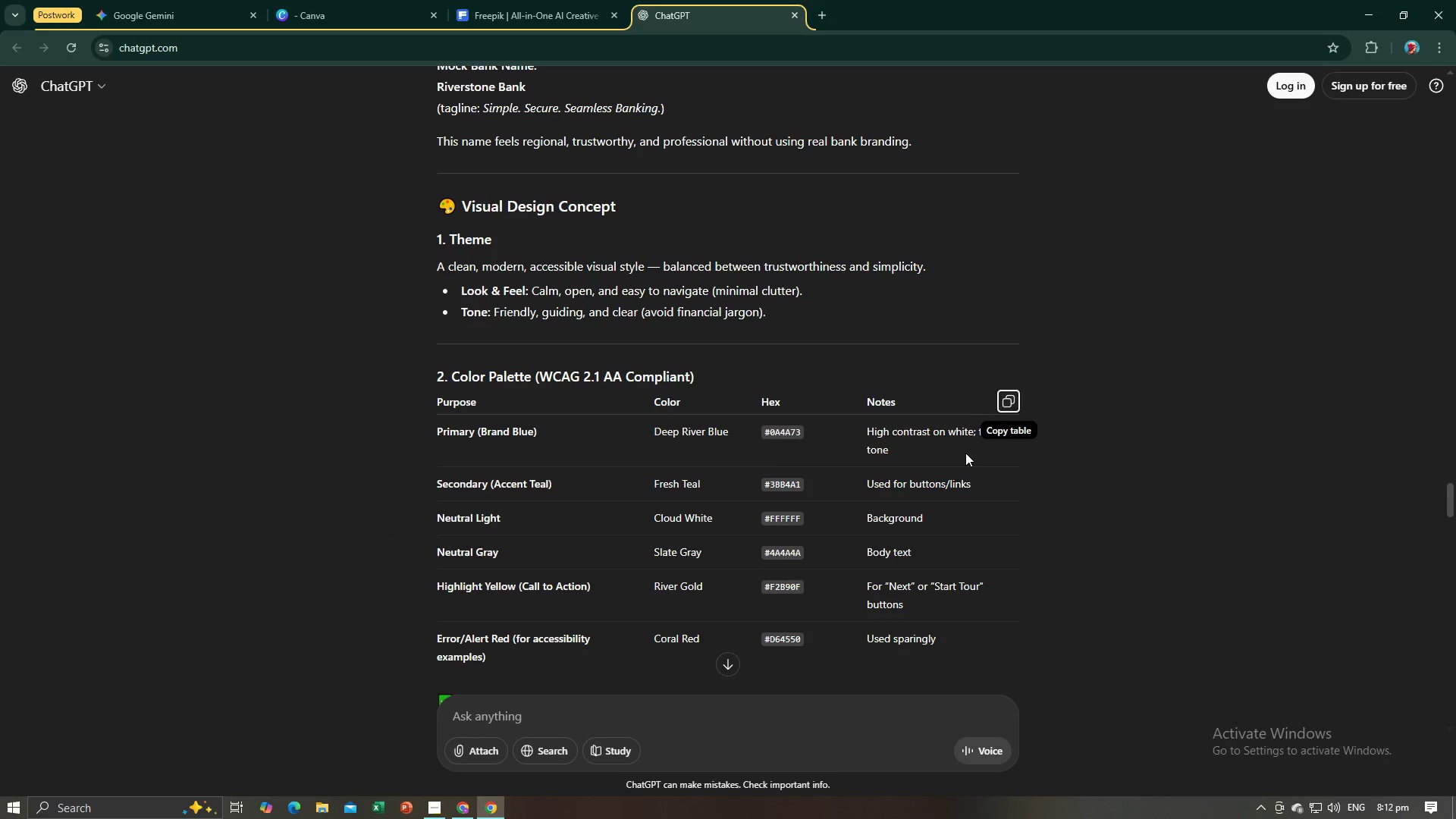 
key(Alt+AltLeft)
 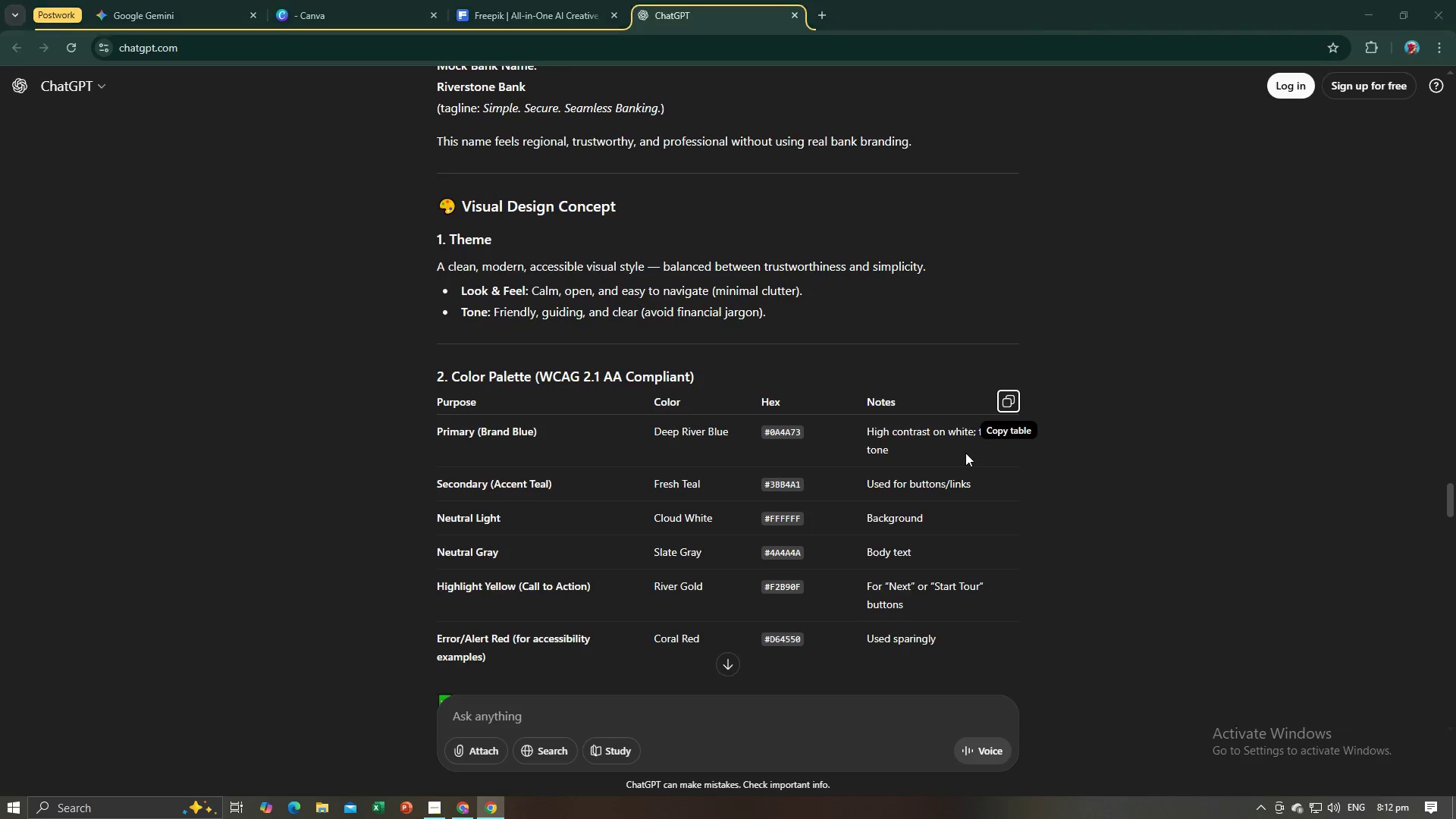 
key(Alt+Tab)
 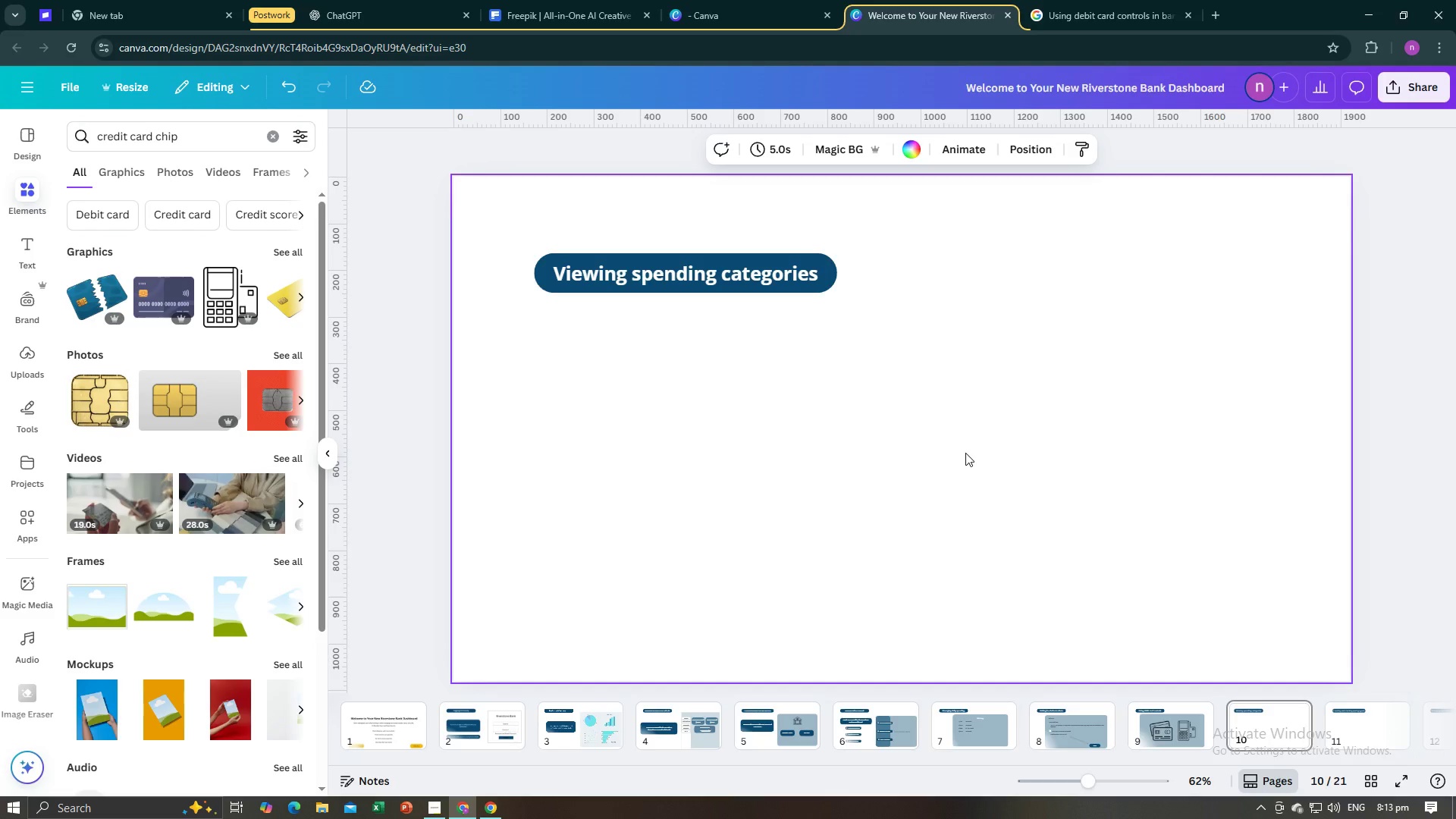 
wait(42.37)
 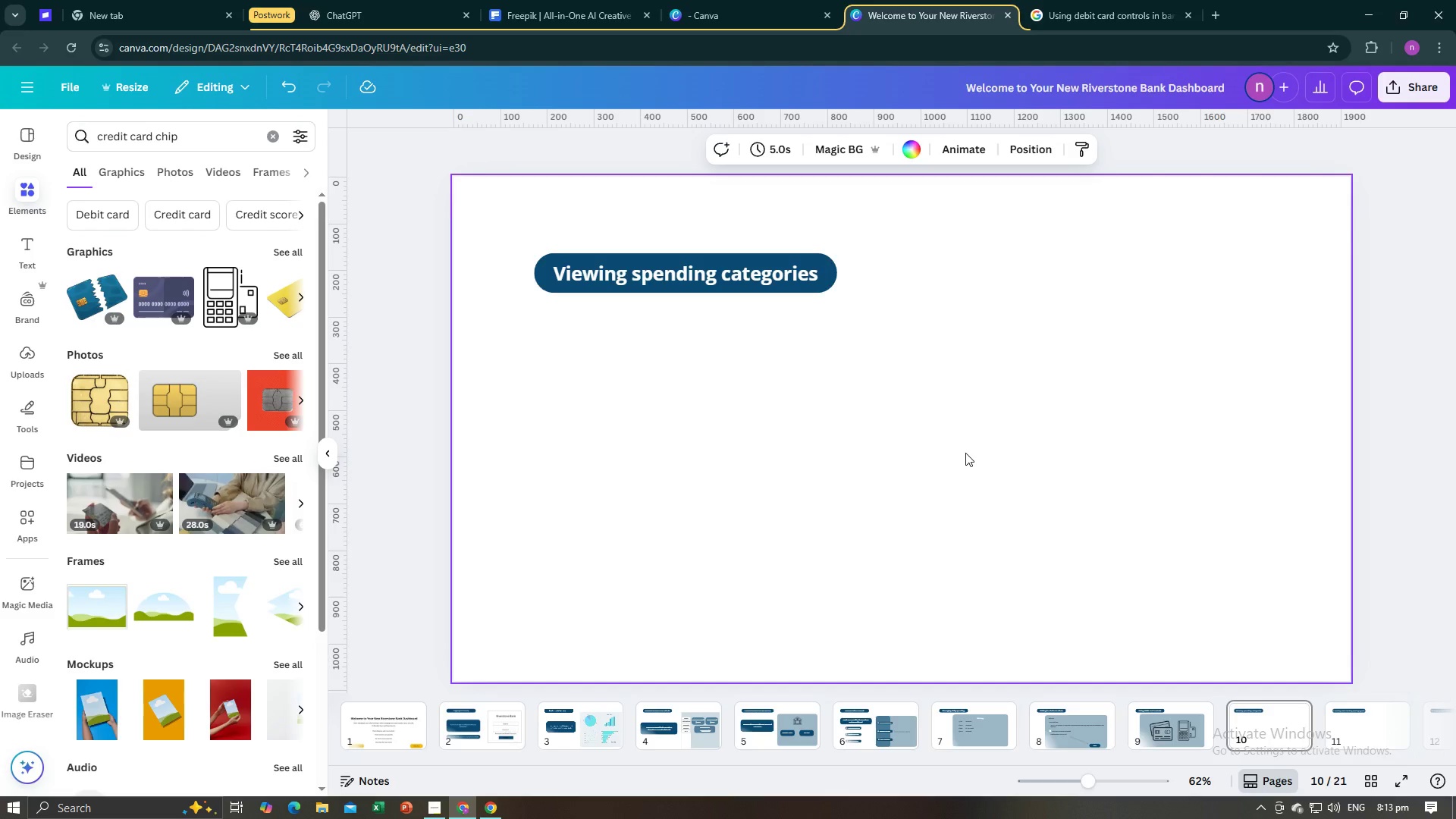 
key(Alt+AltLeft)
 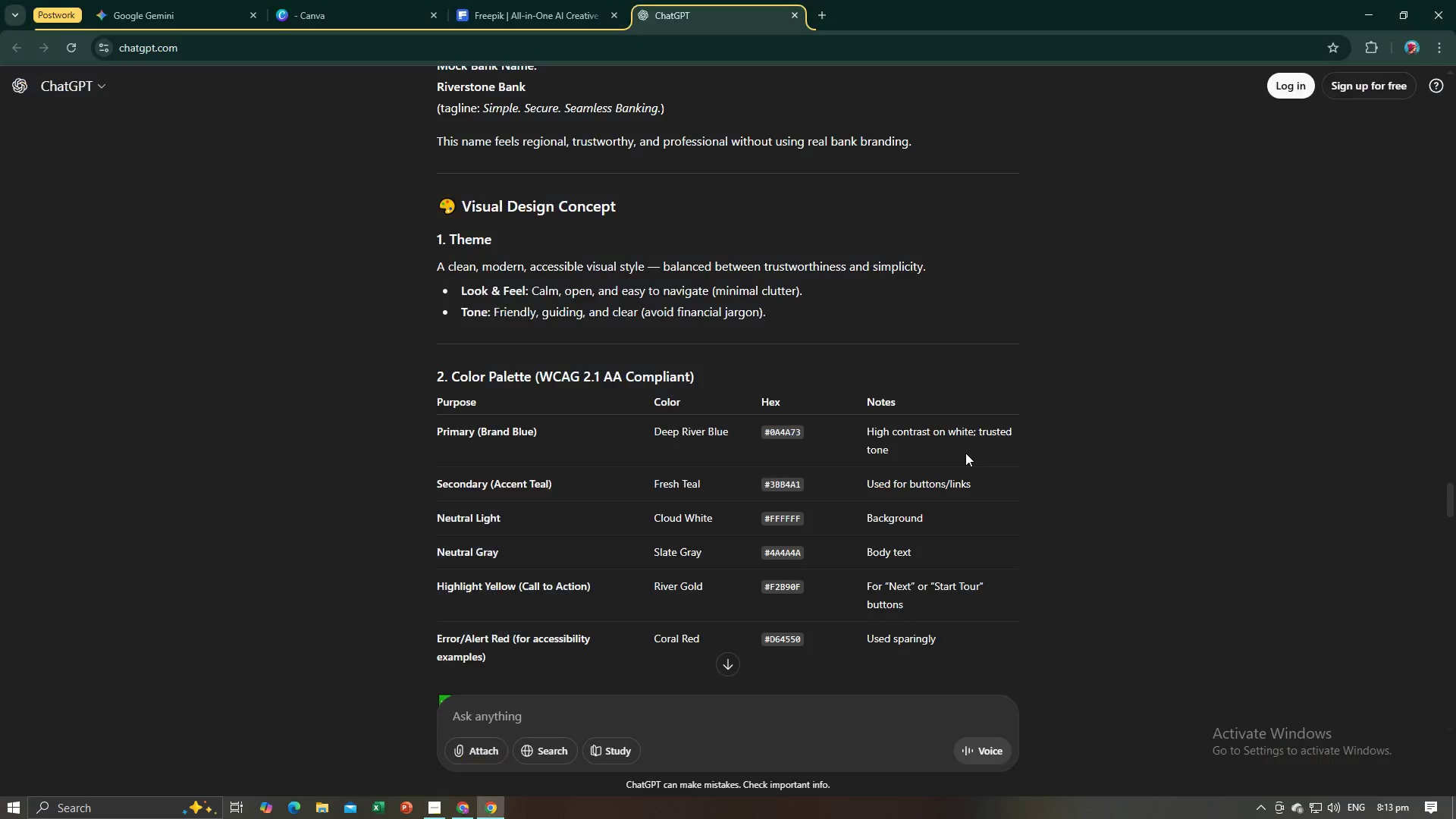 
key(Alt+Tab)
 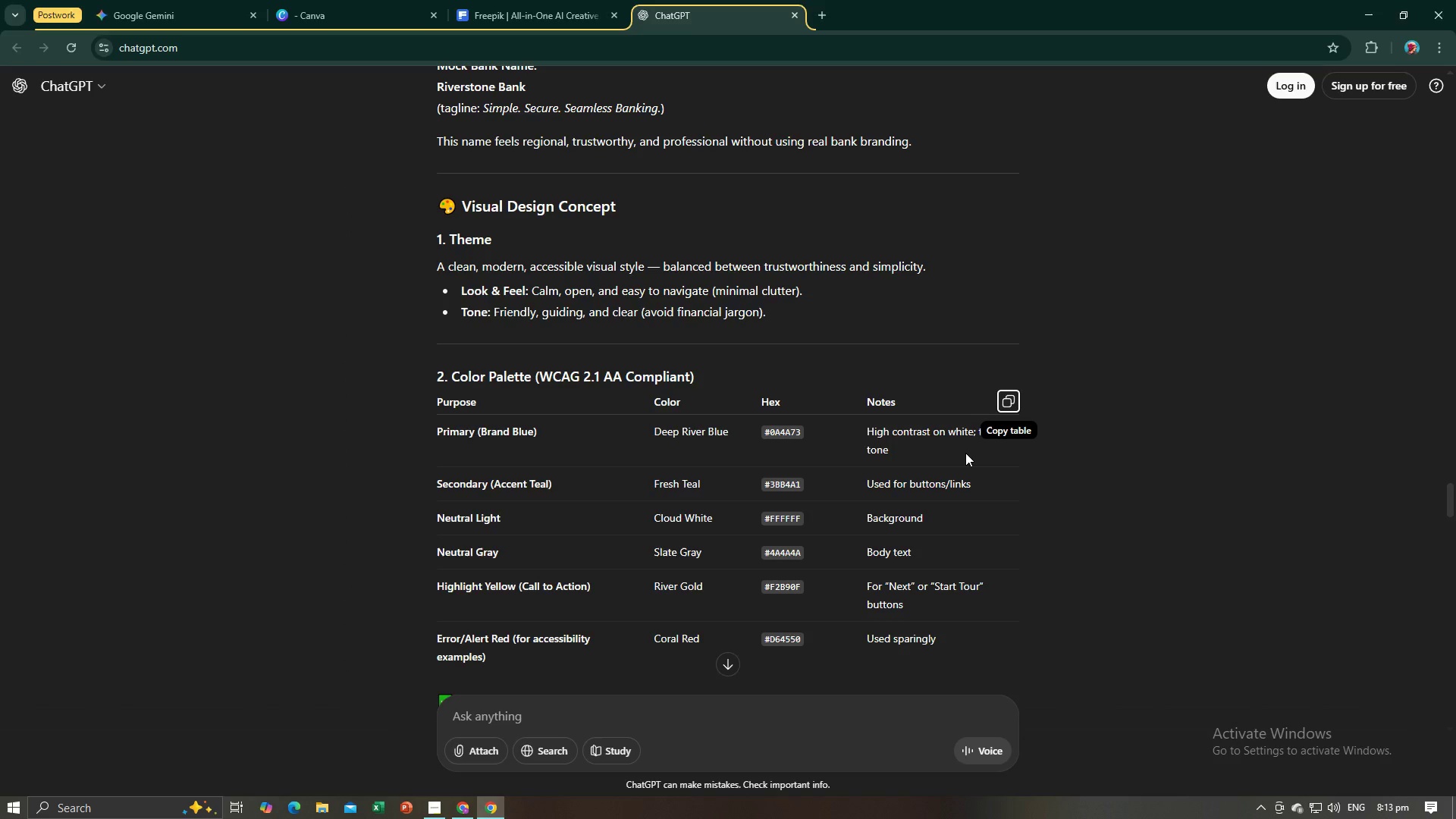 
key(Alt+AltLeft)
 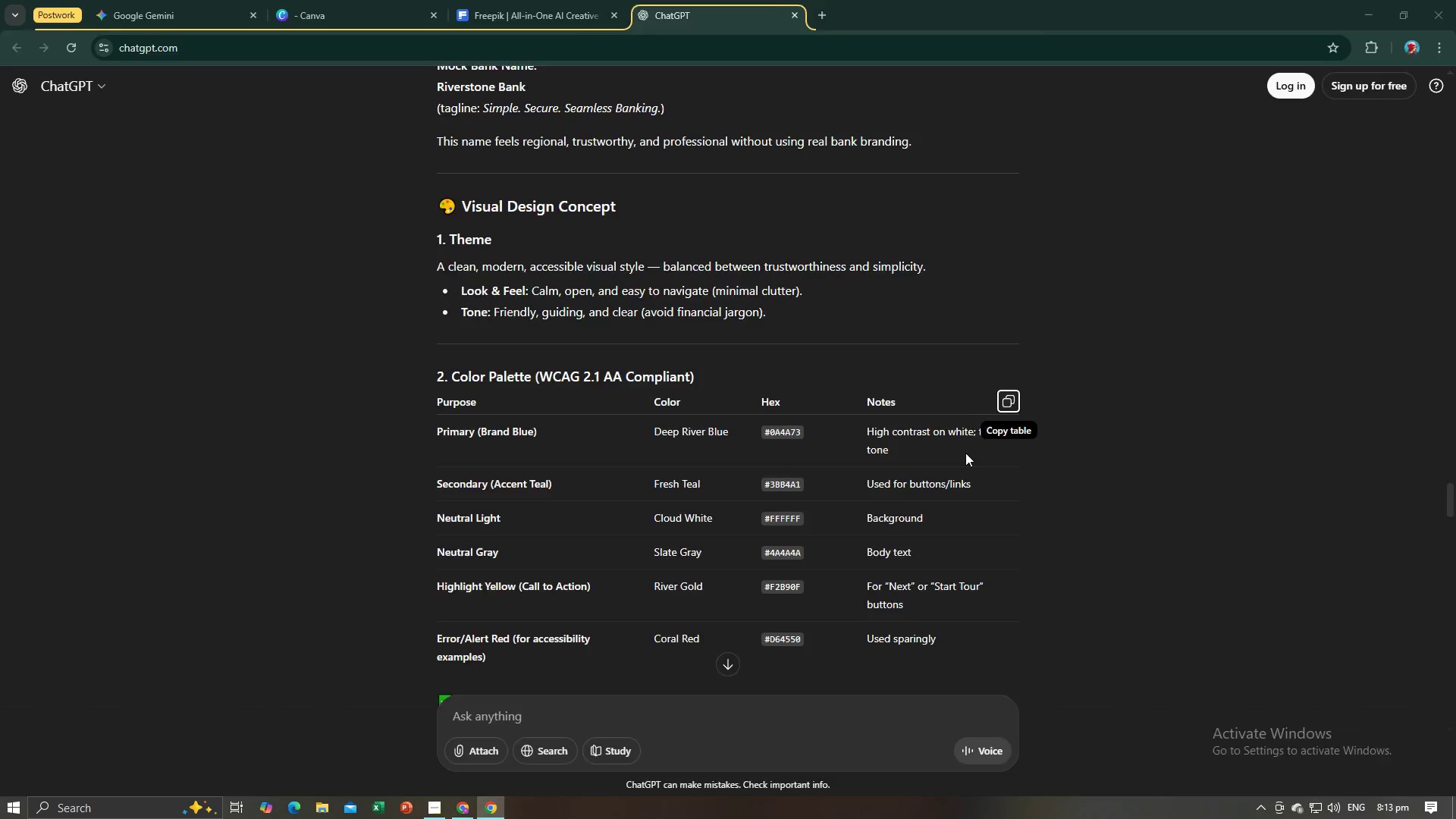 
key(Alt+Tab)
 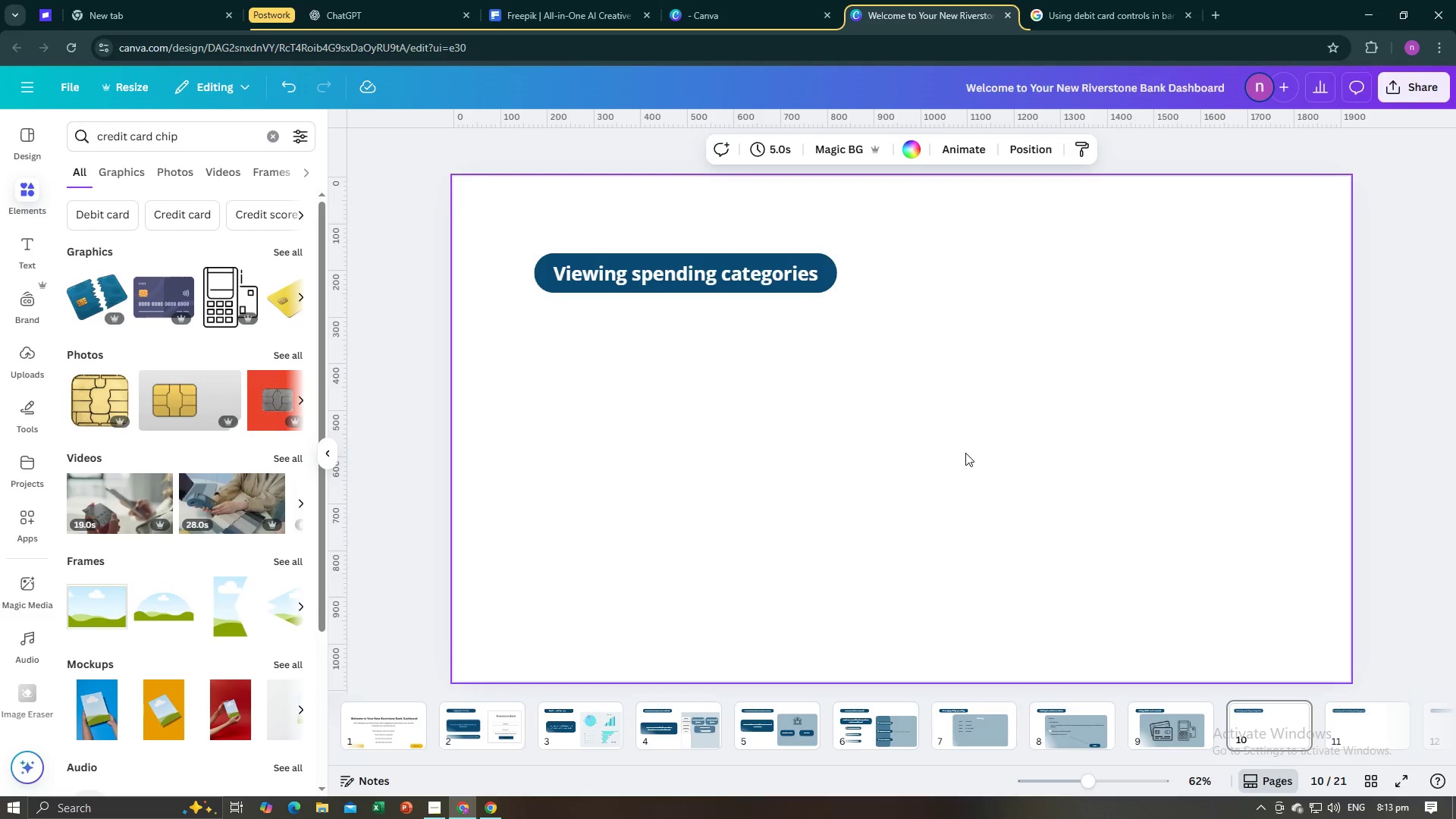 
wait(23.54)
 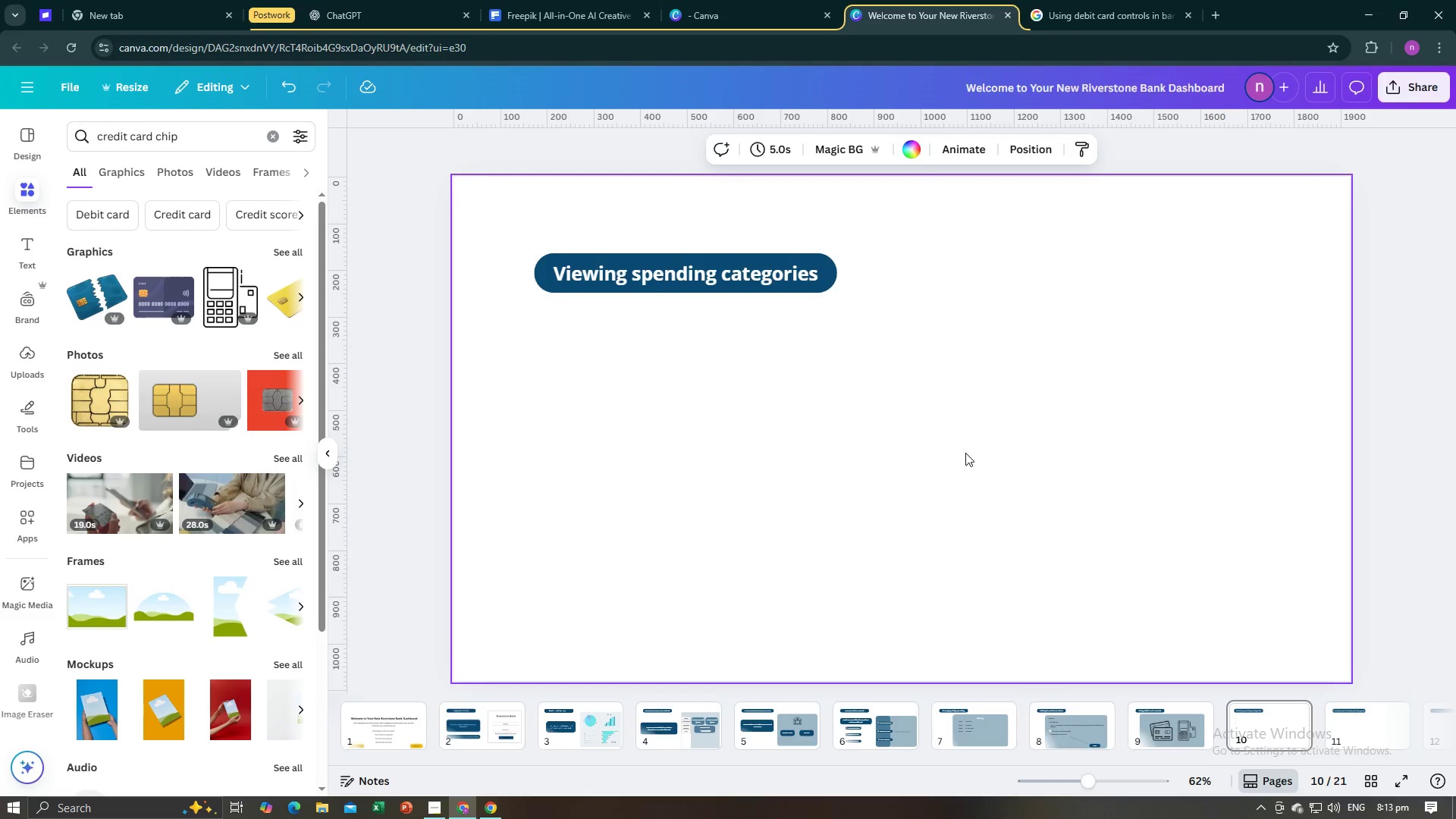 
key(Alt+AltLeft)
 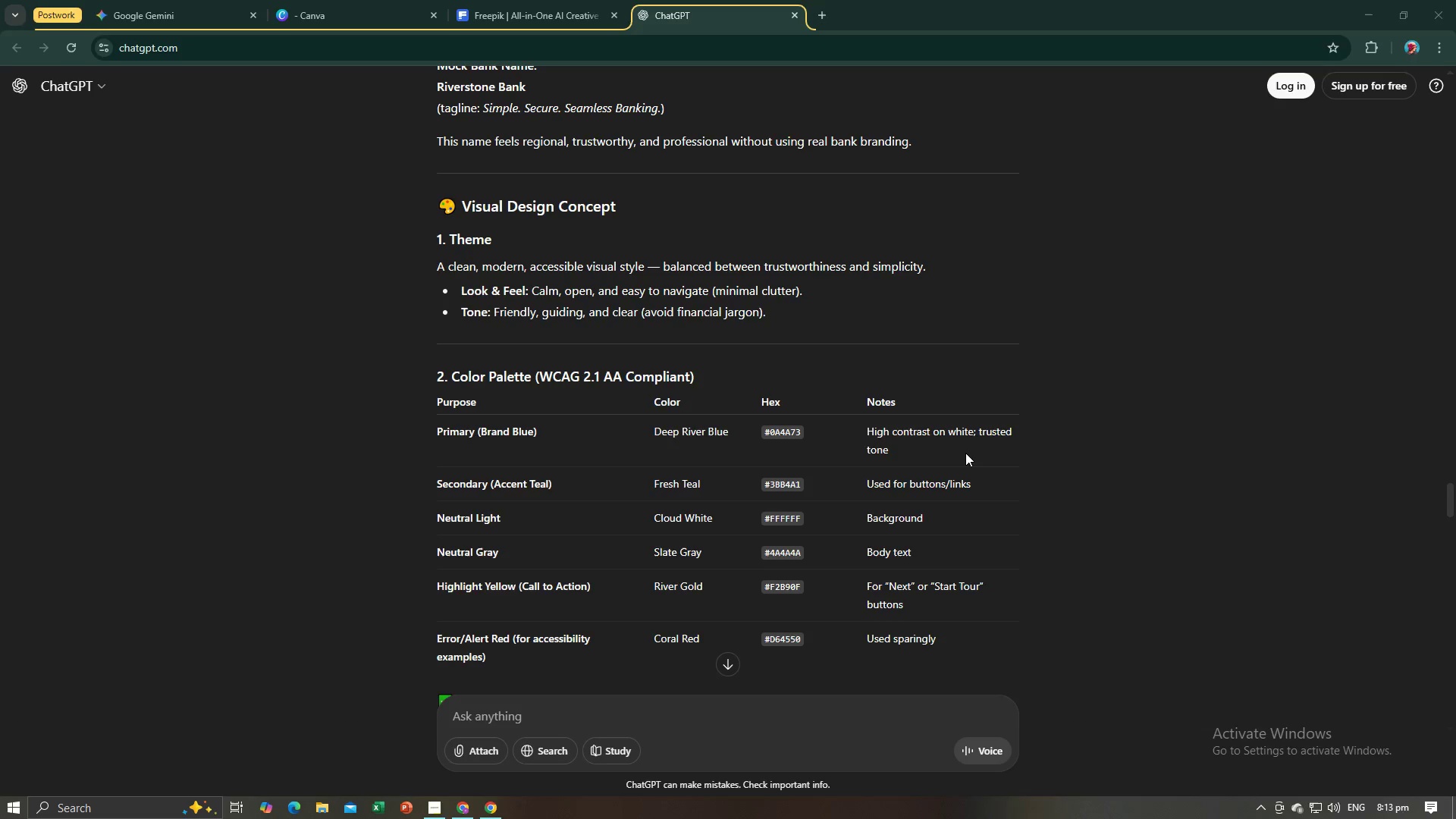 
key(Alt+Tab)
 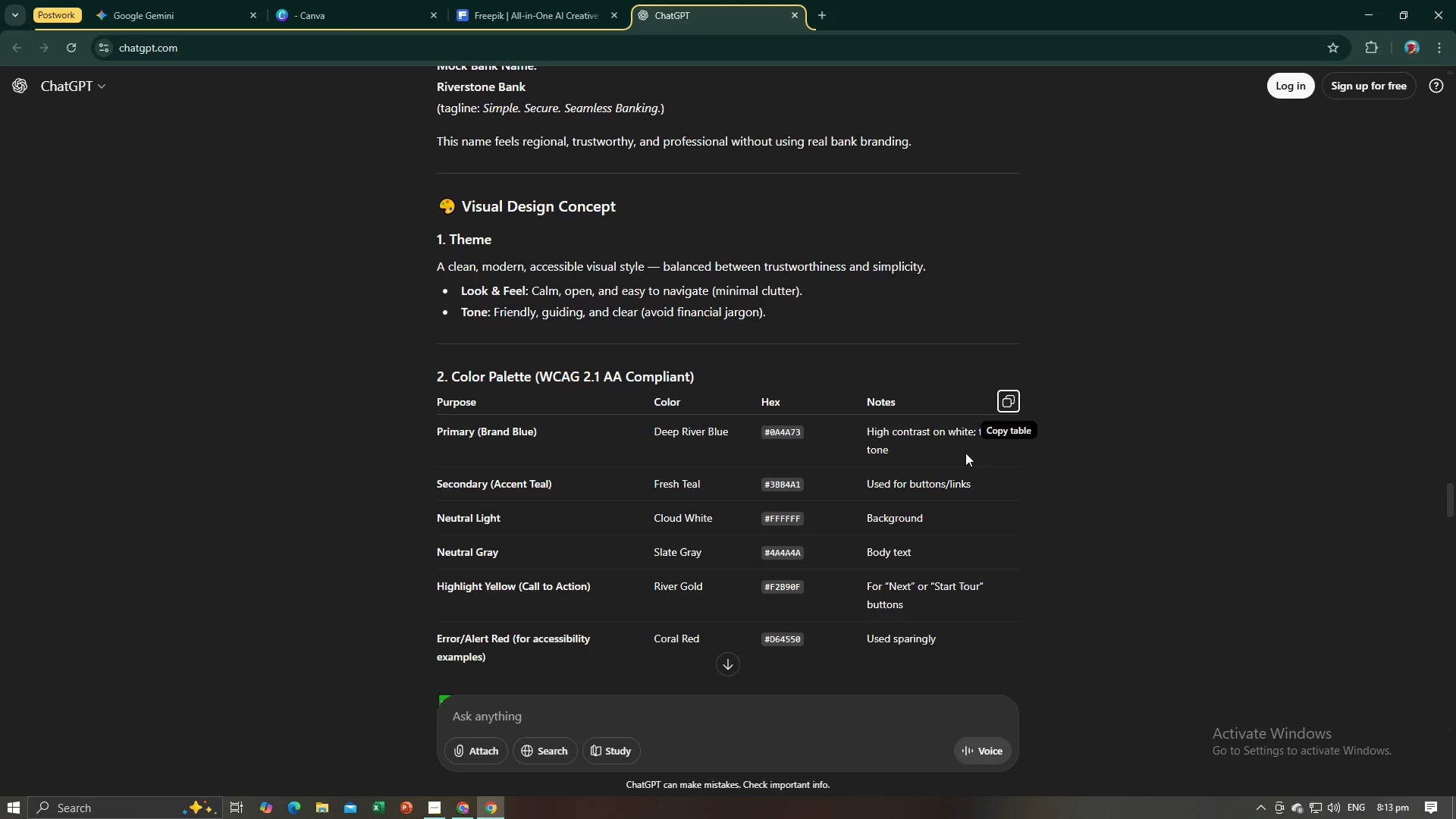 
key(Alt+AltLeft)
 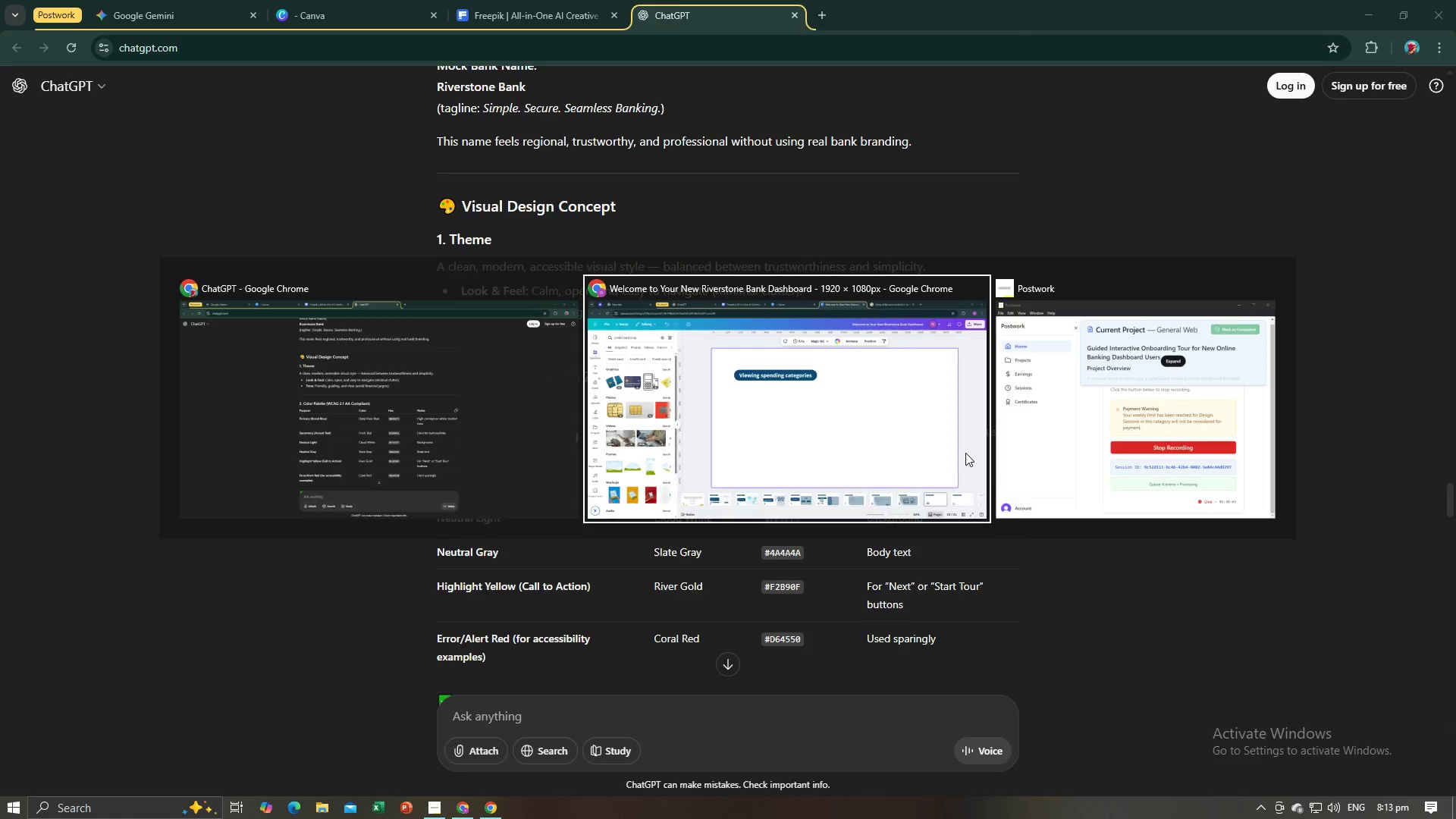 
key(Alt+Tab)
 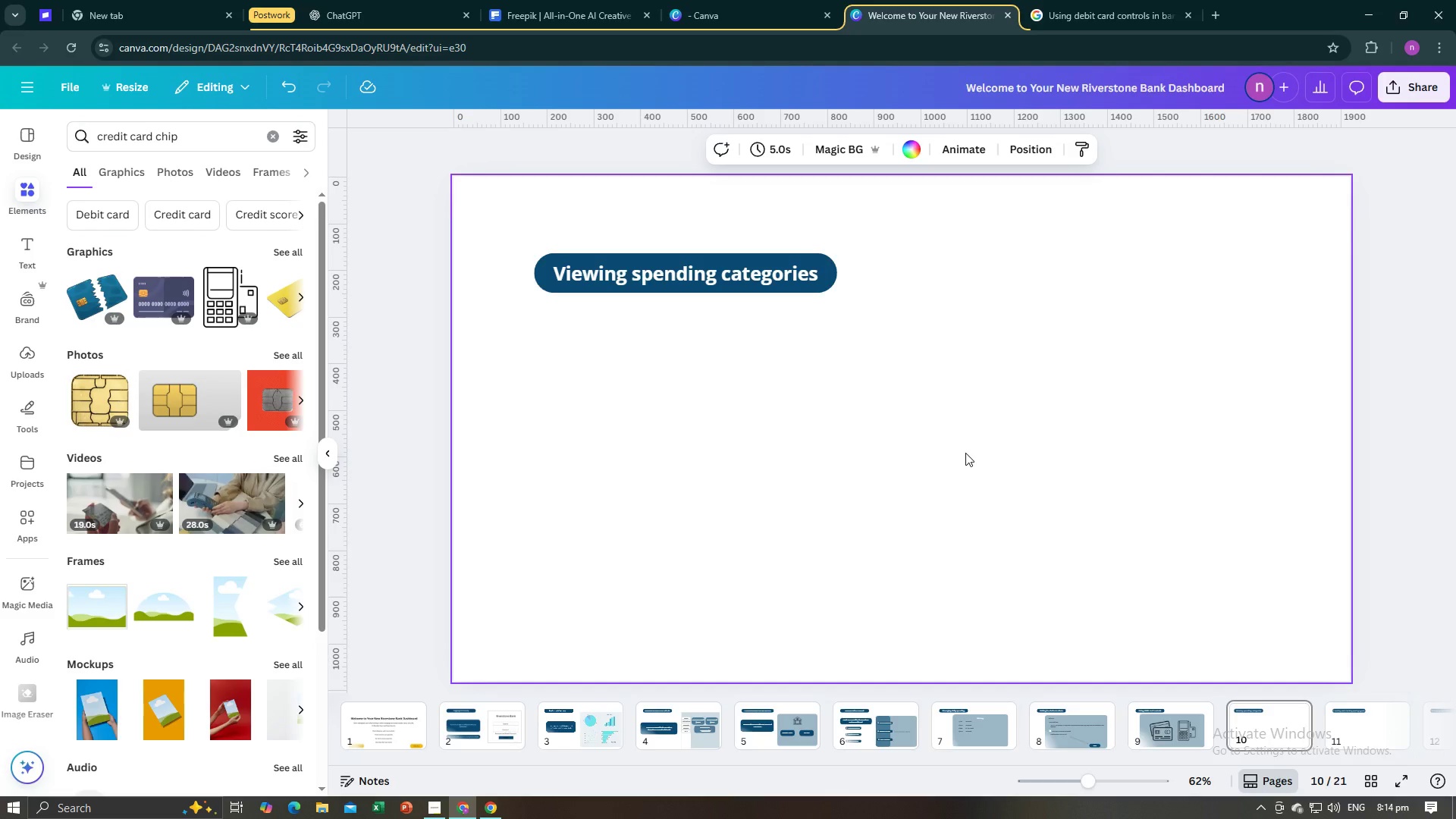 
wait(5.47)
 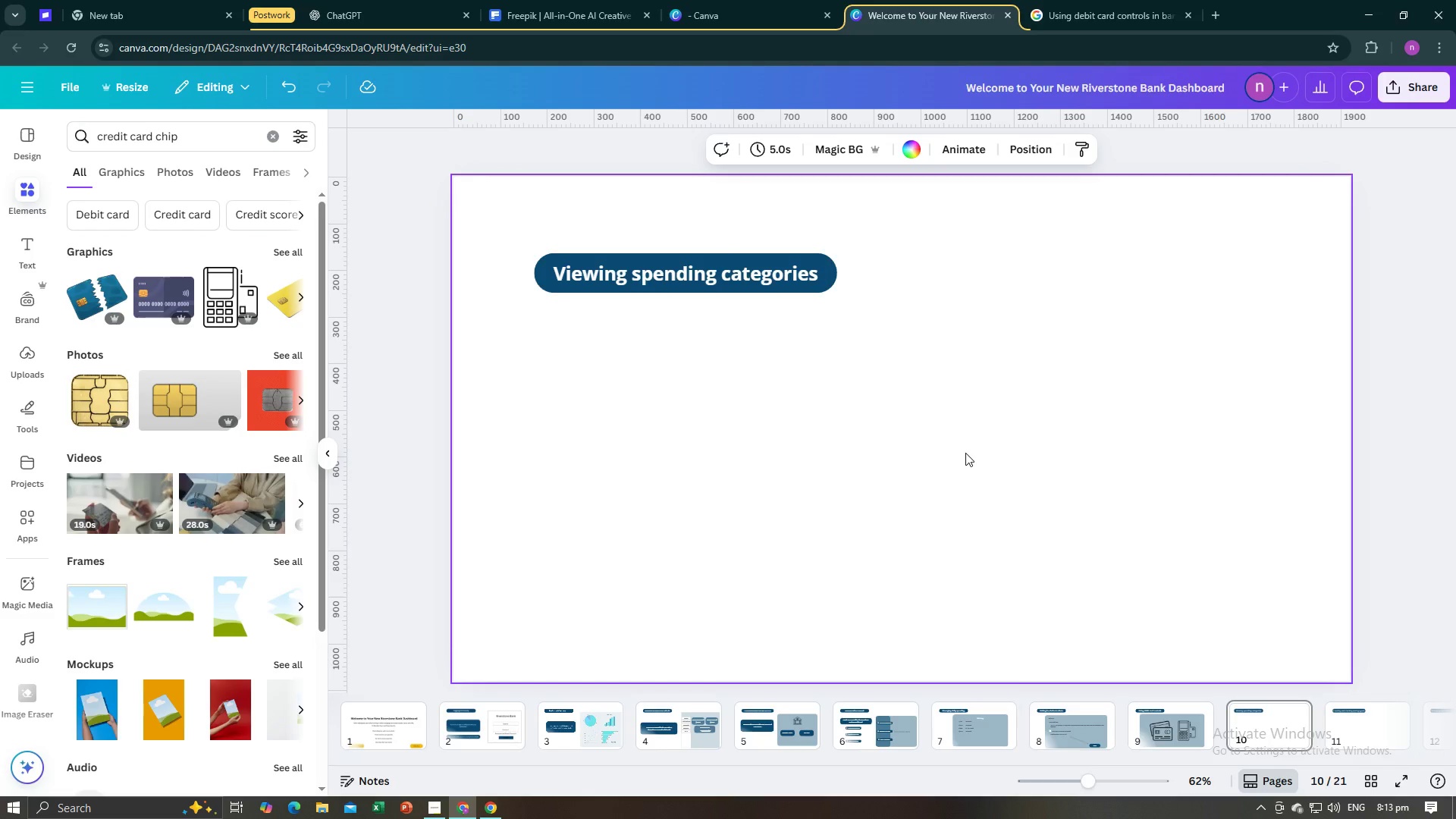 
key(Alt+AltLeft)
 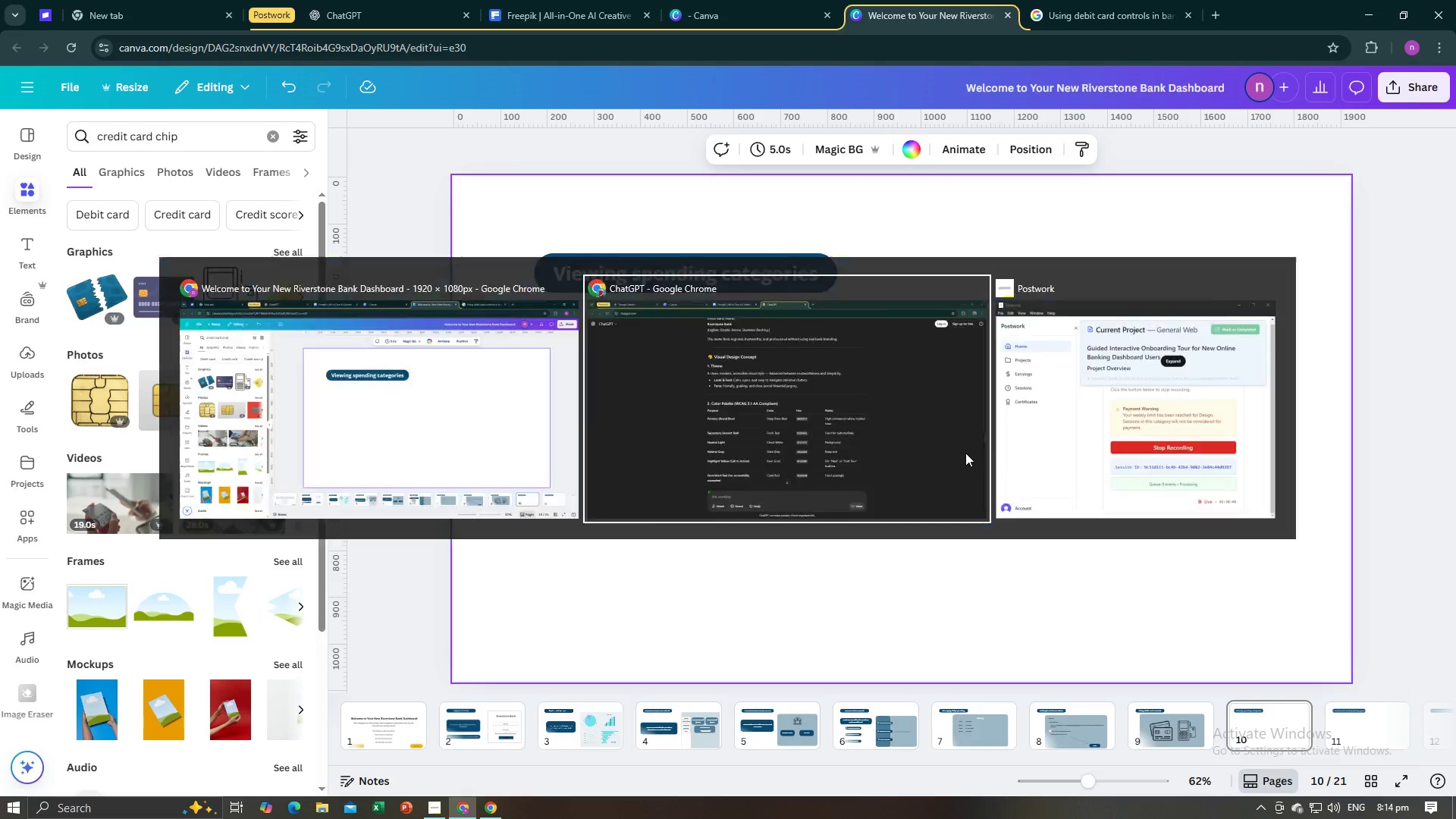 
key(Alt+Tab)
 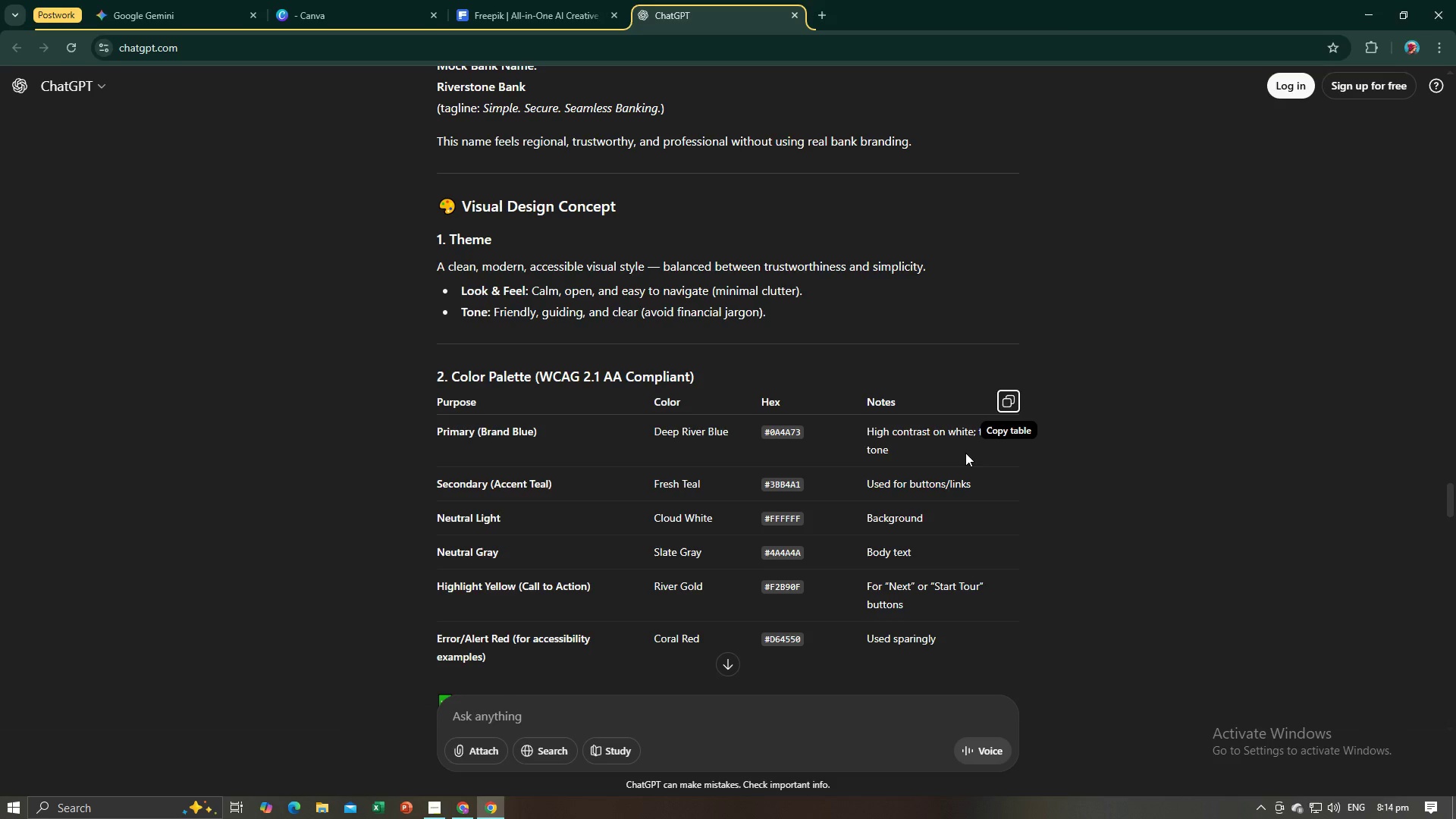 
key(Alt+AltLeft)
 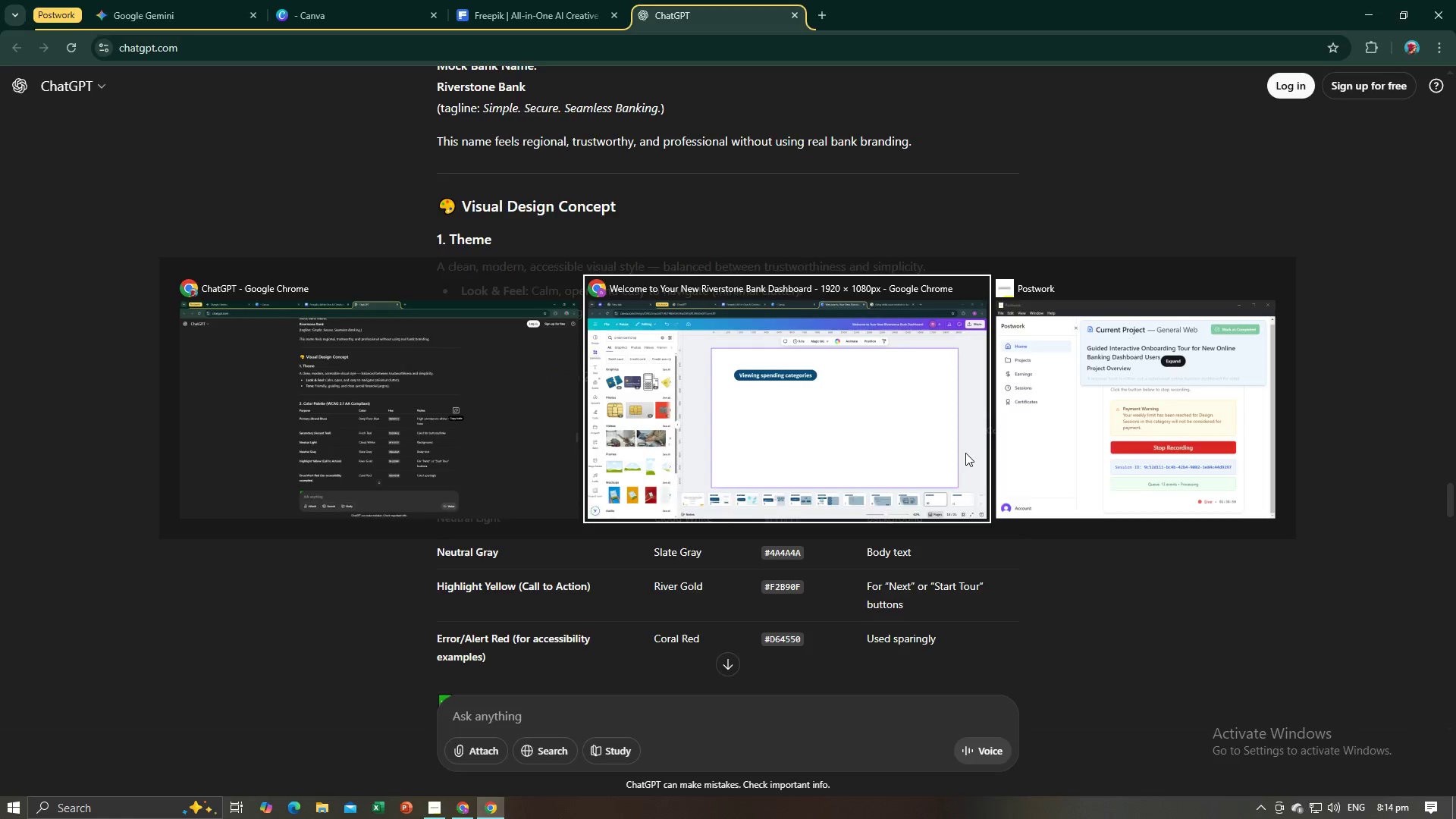 
key(Alt+Tab)
 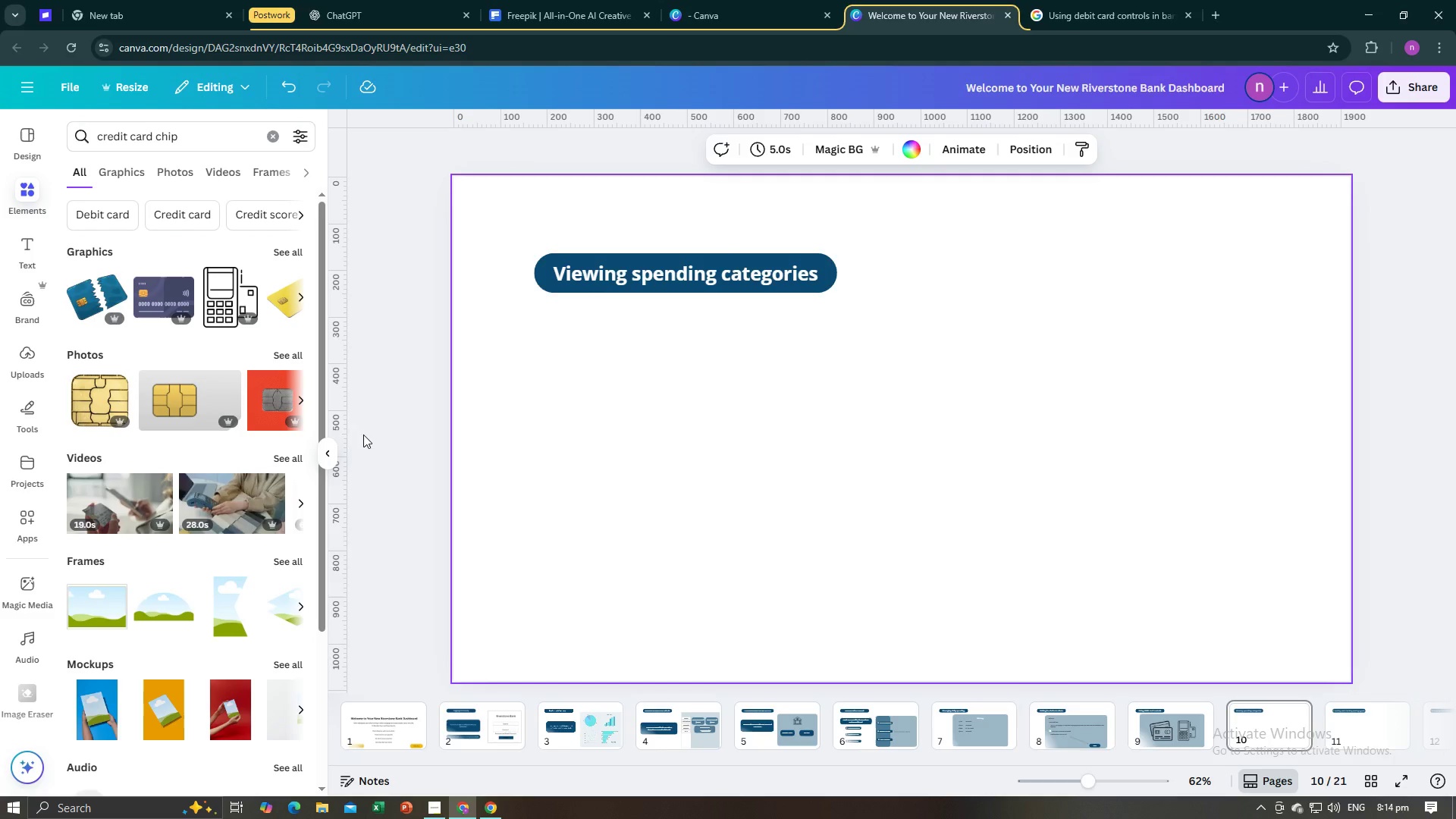 
left_click([337, 453])
 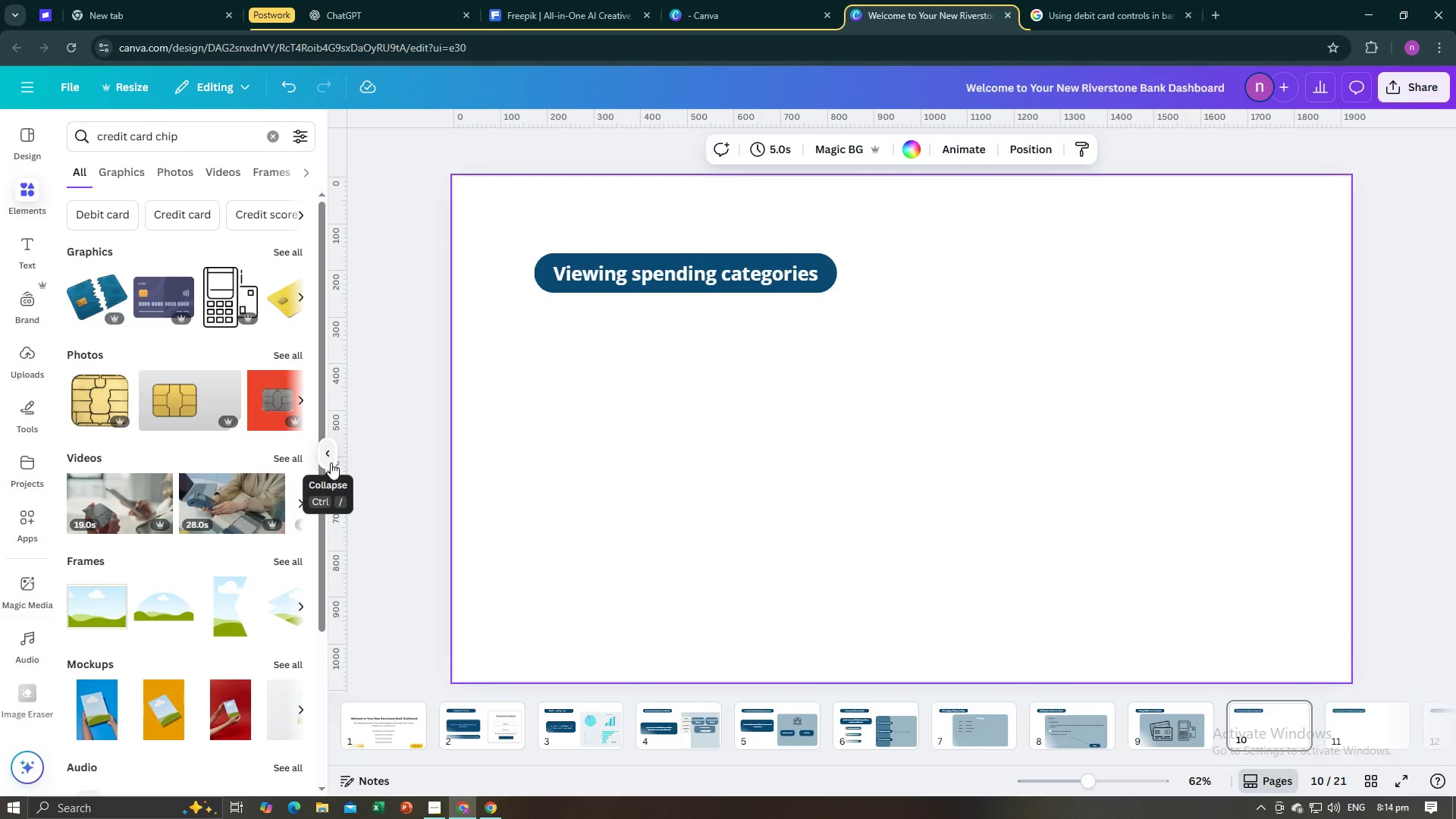 
left_click([328, 450])
 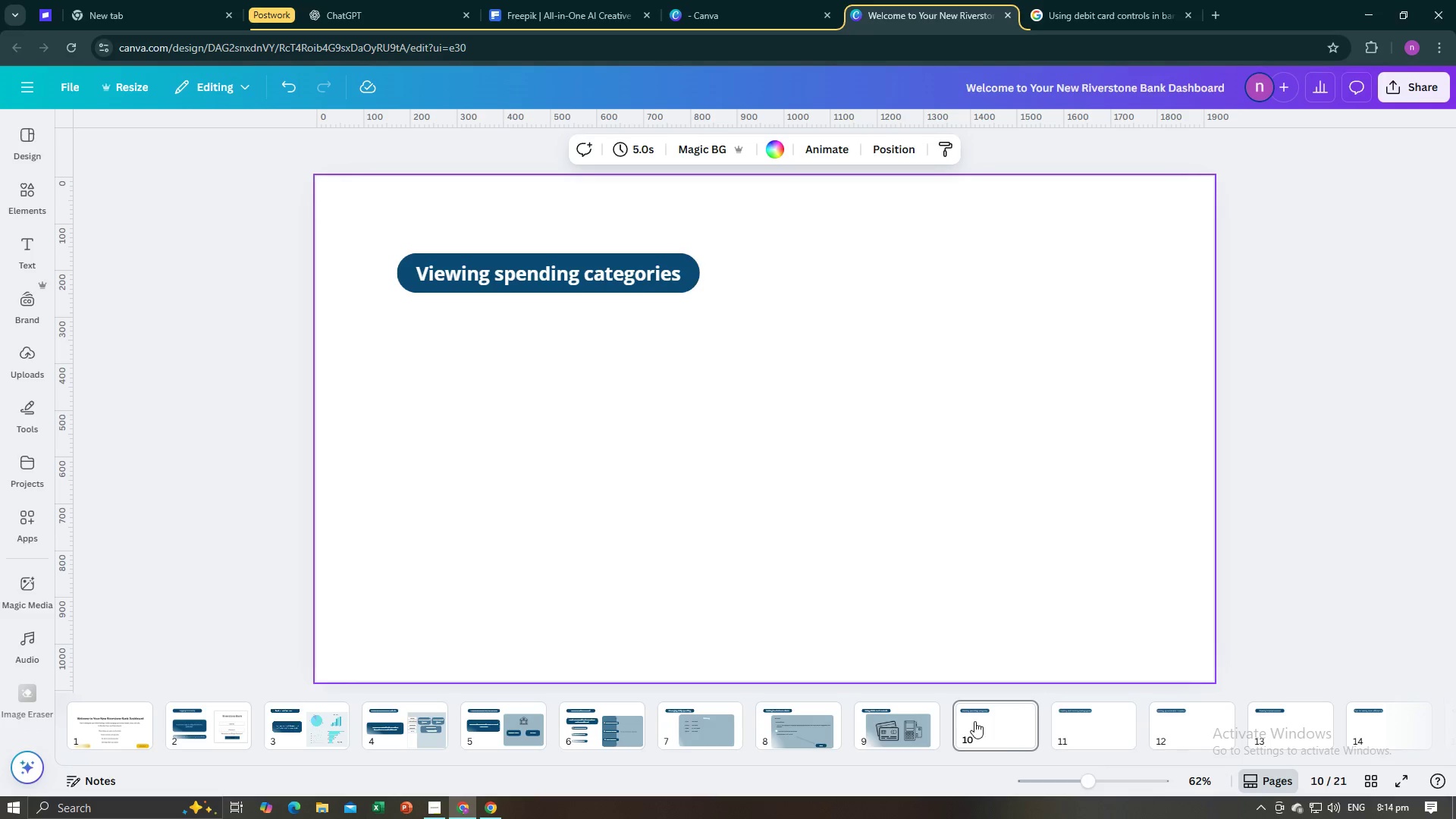 
left_click([372, 469])
 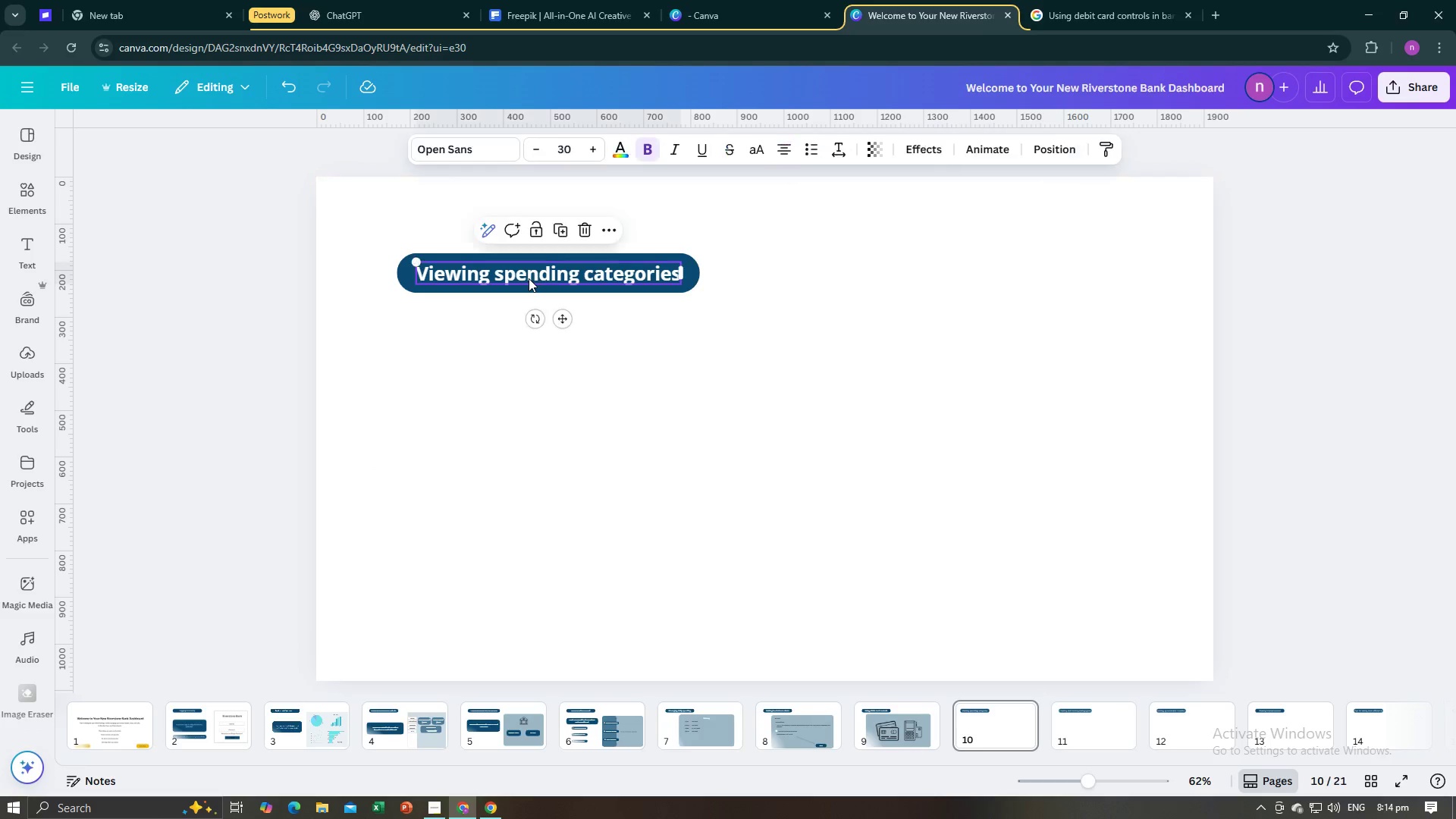 
double_click([529, 278])
 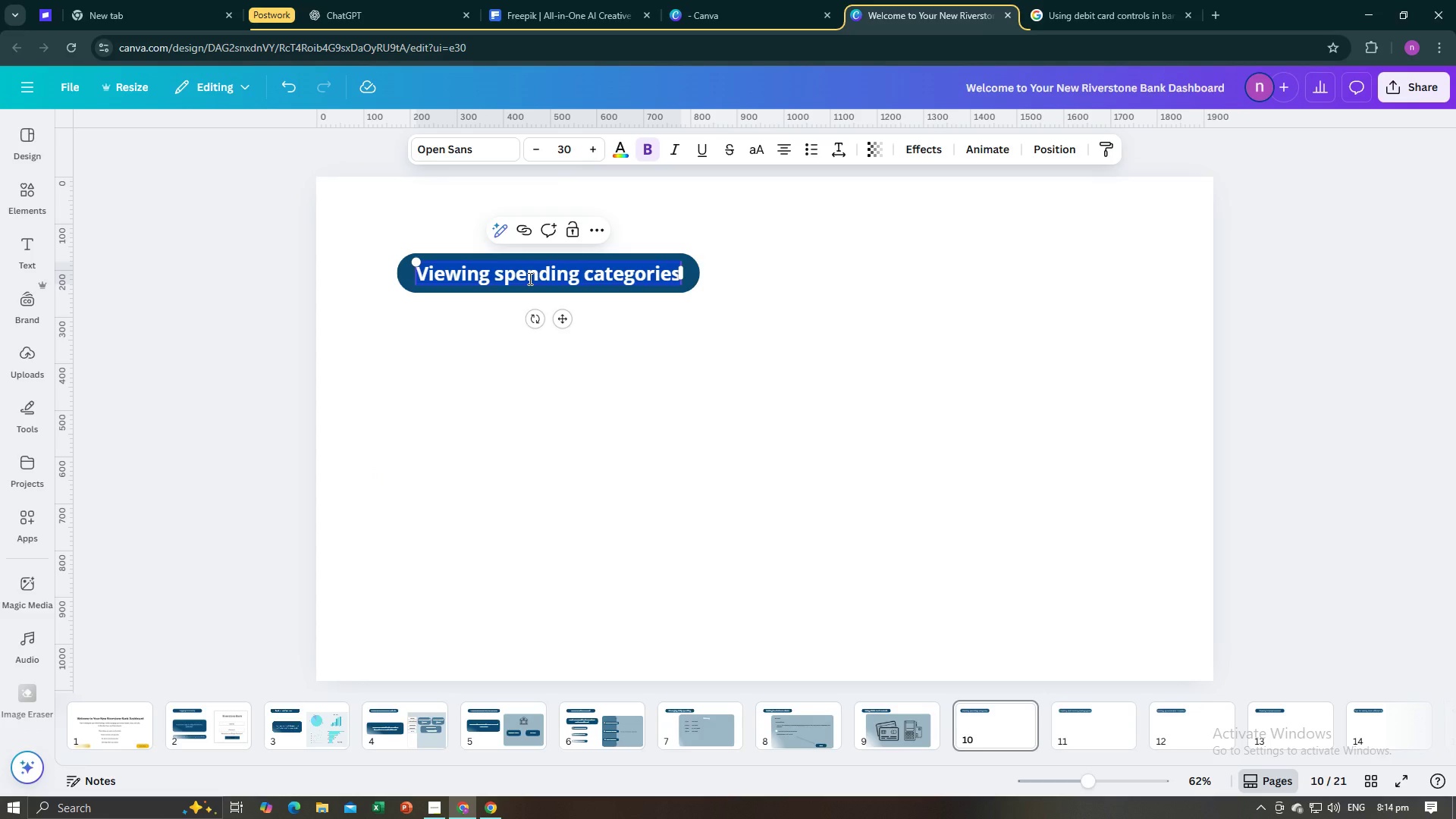 
key(Control+C)
 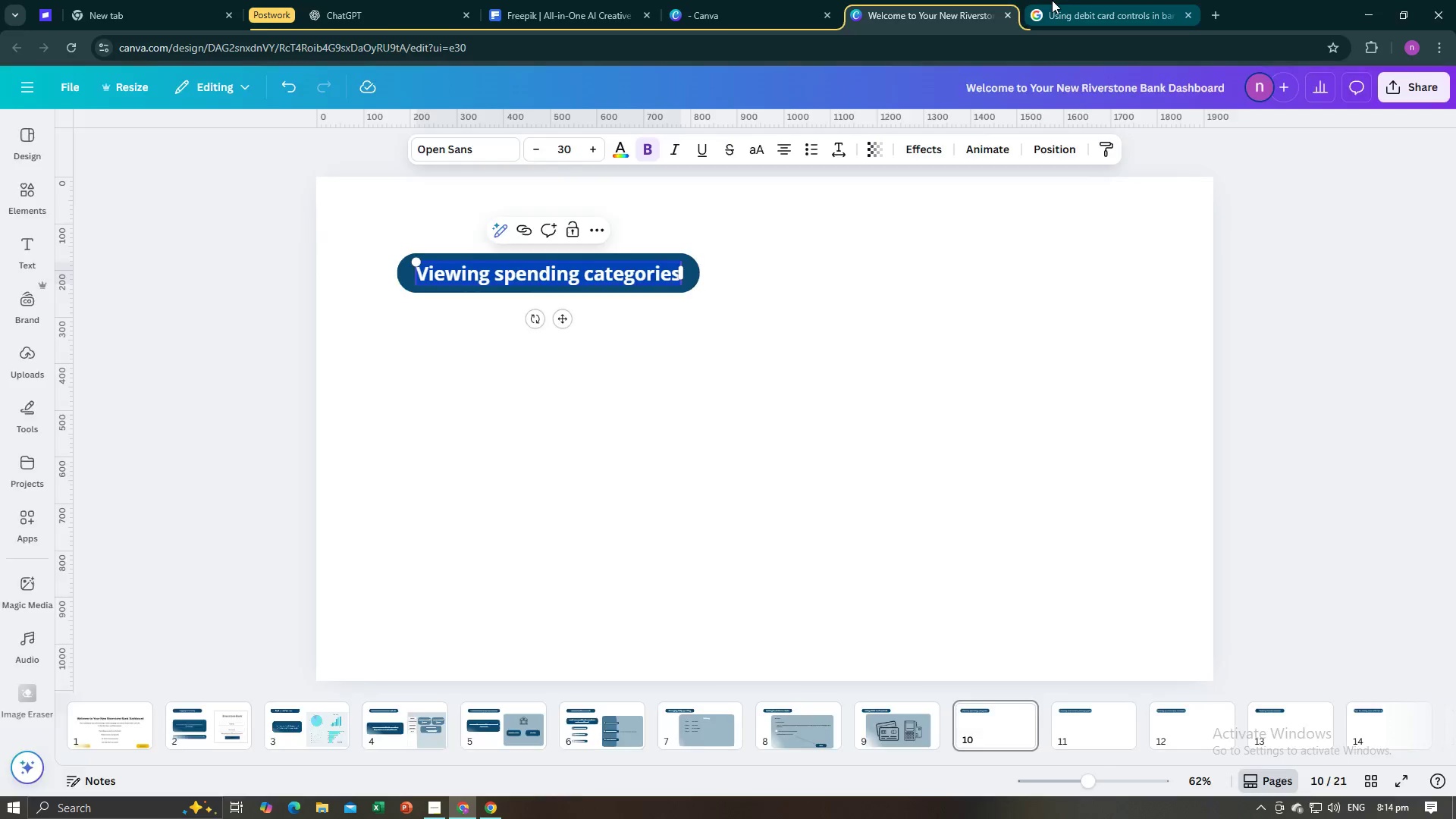 
left_click([1052, 0])
 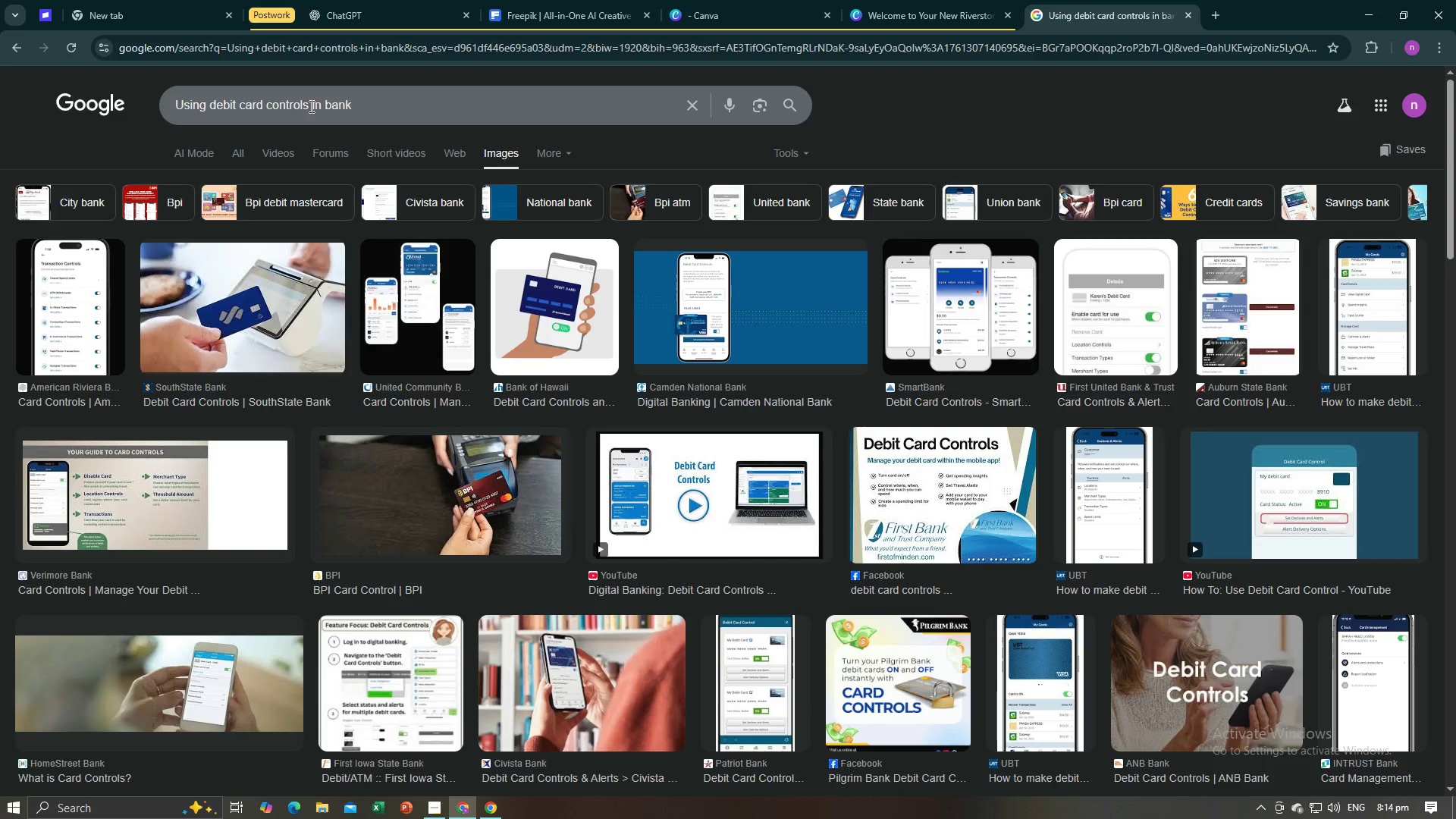 
left_click_drag(start_coordinate=[309, 106], to_coordinate=[168, 108])
 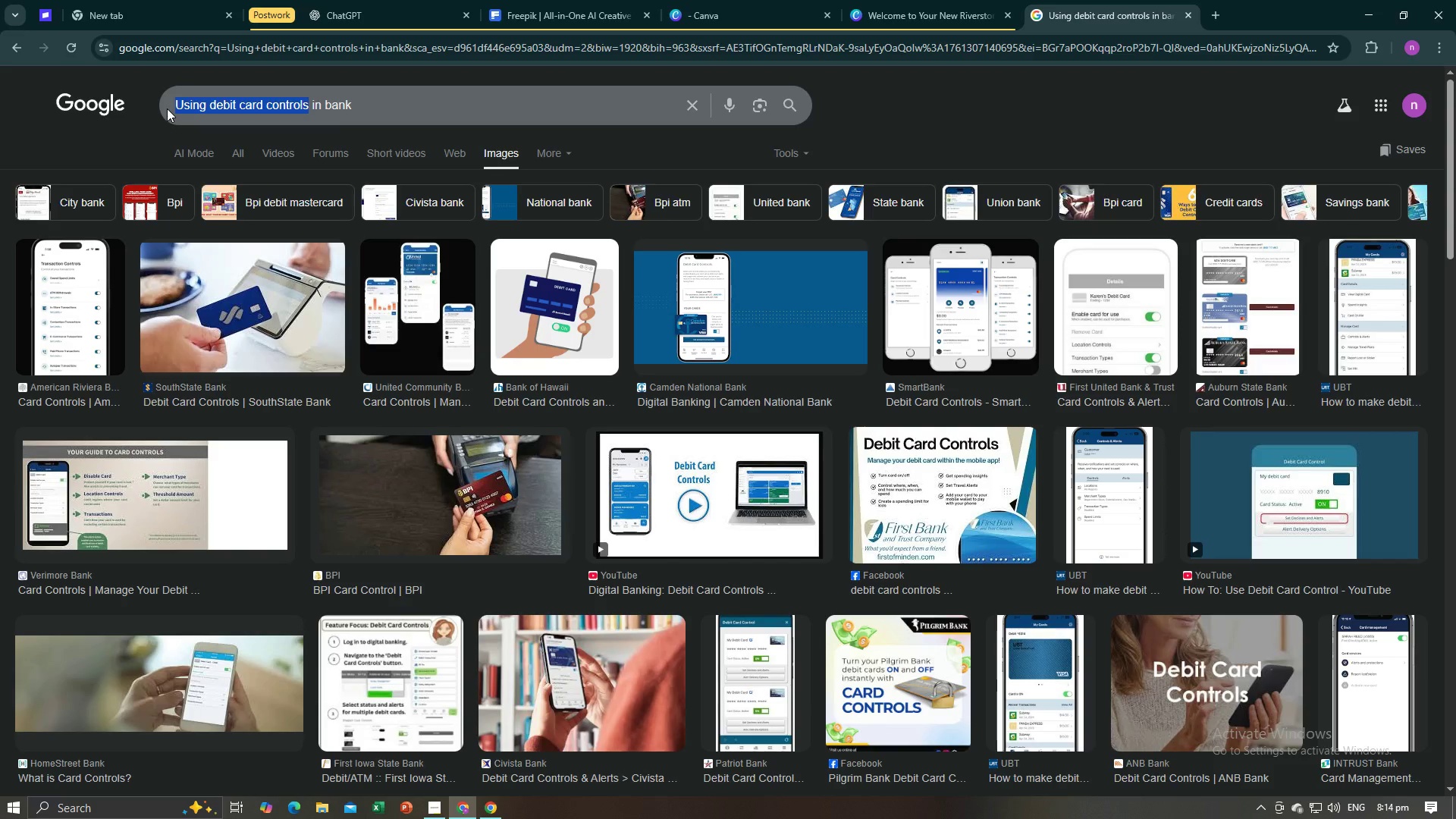 
key(Control+V)
 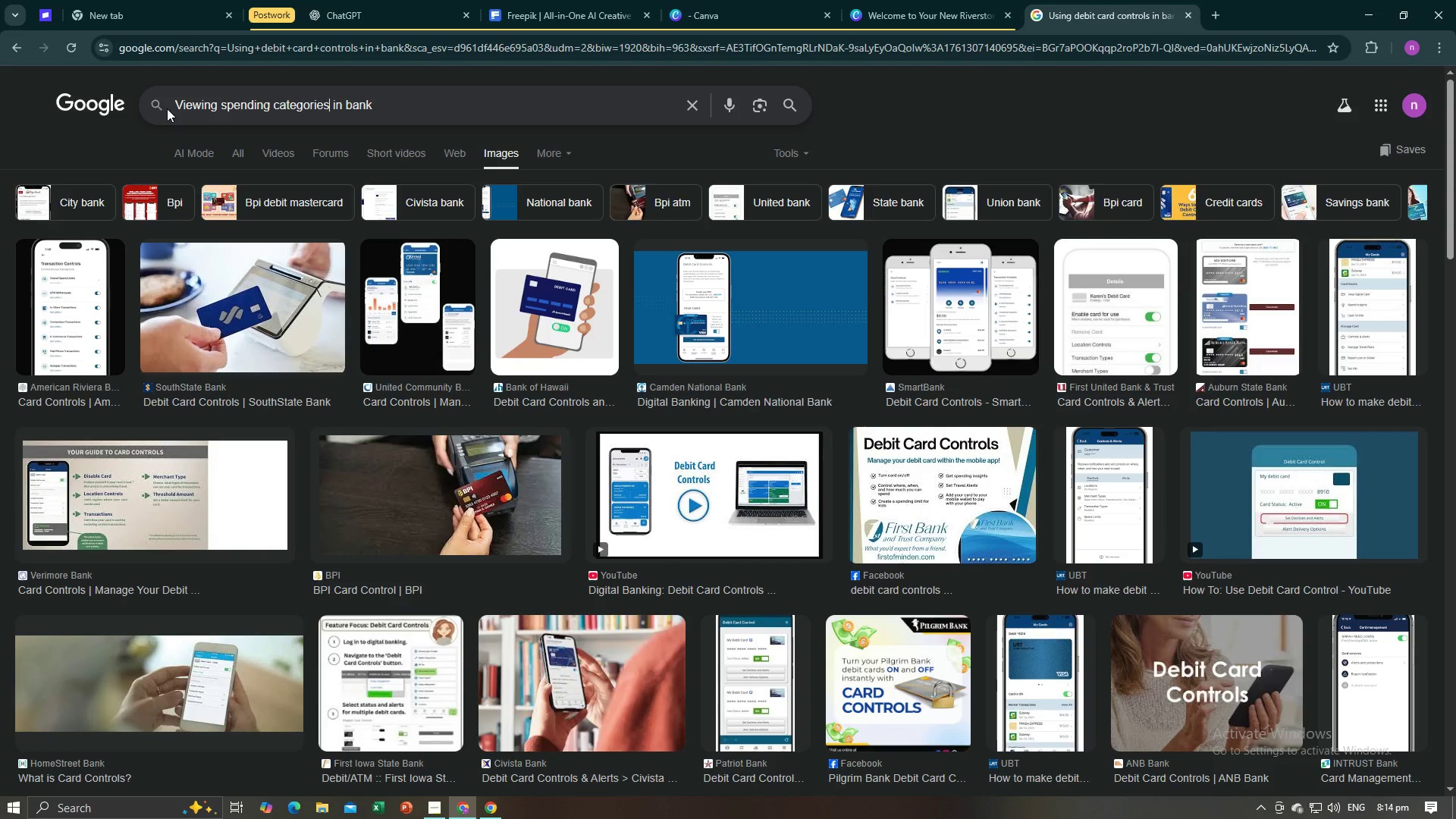 
key(Enter)
 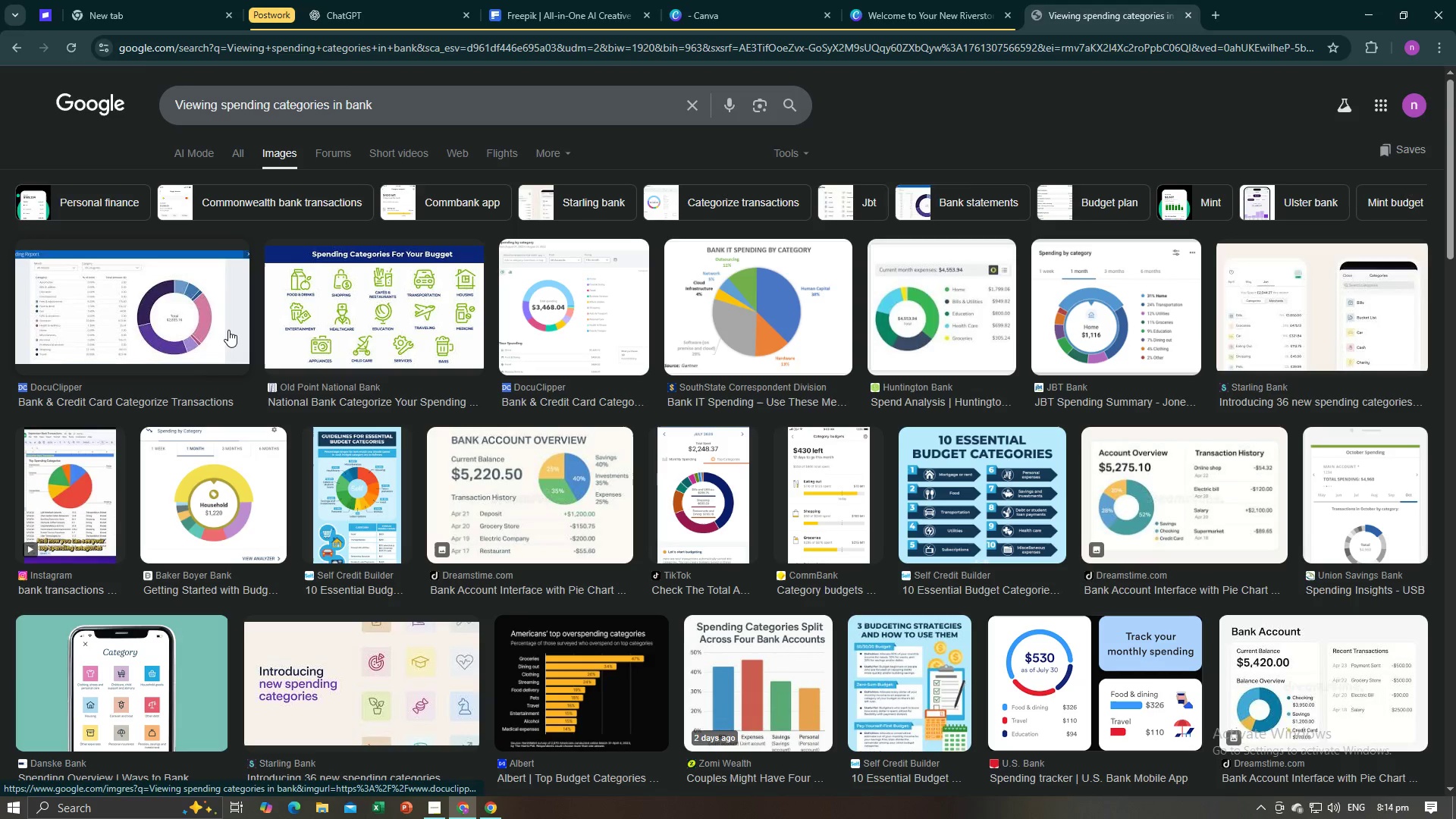 
left_click([154, 315])
 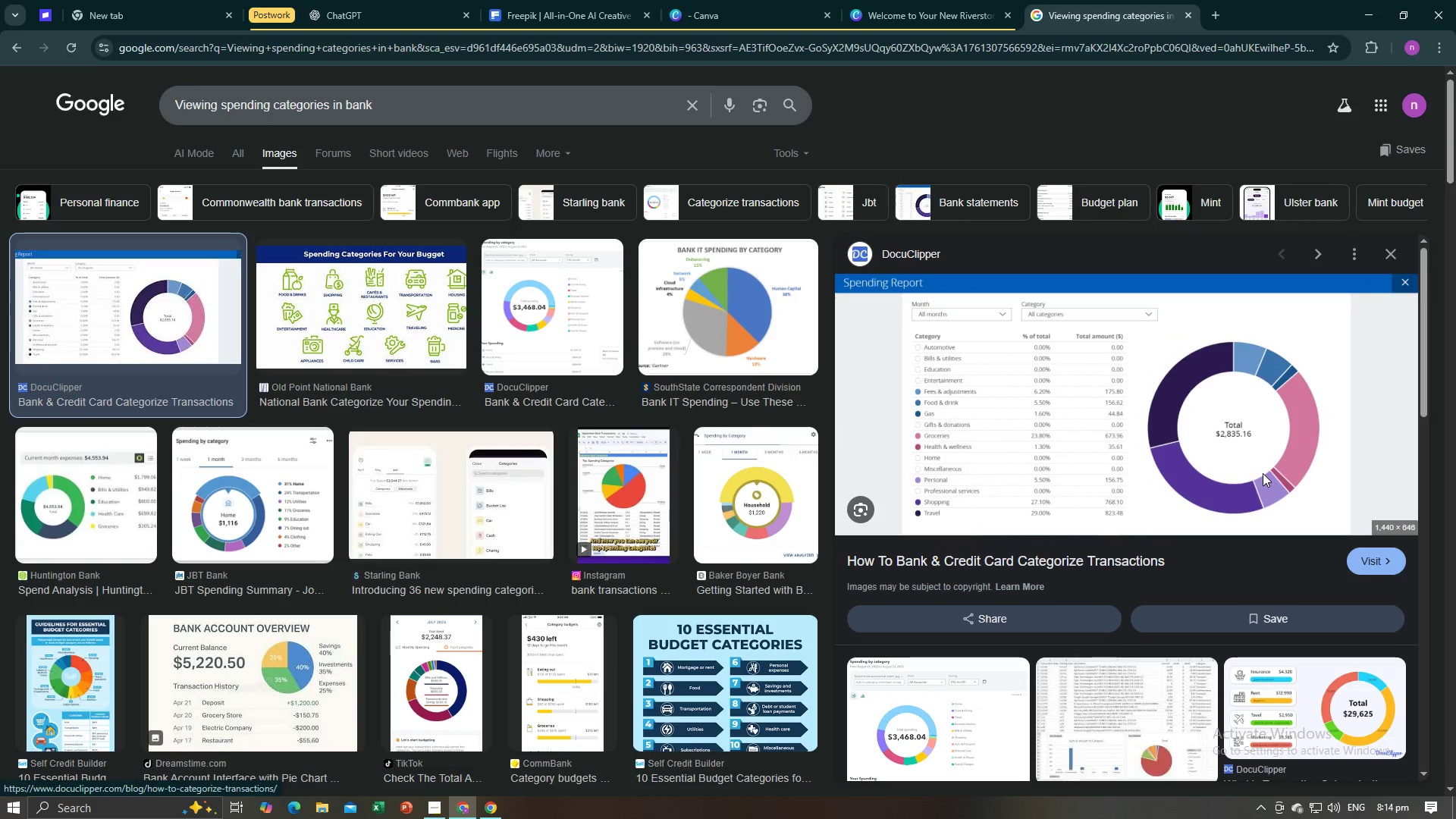 
wait(8.73)
 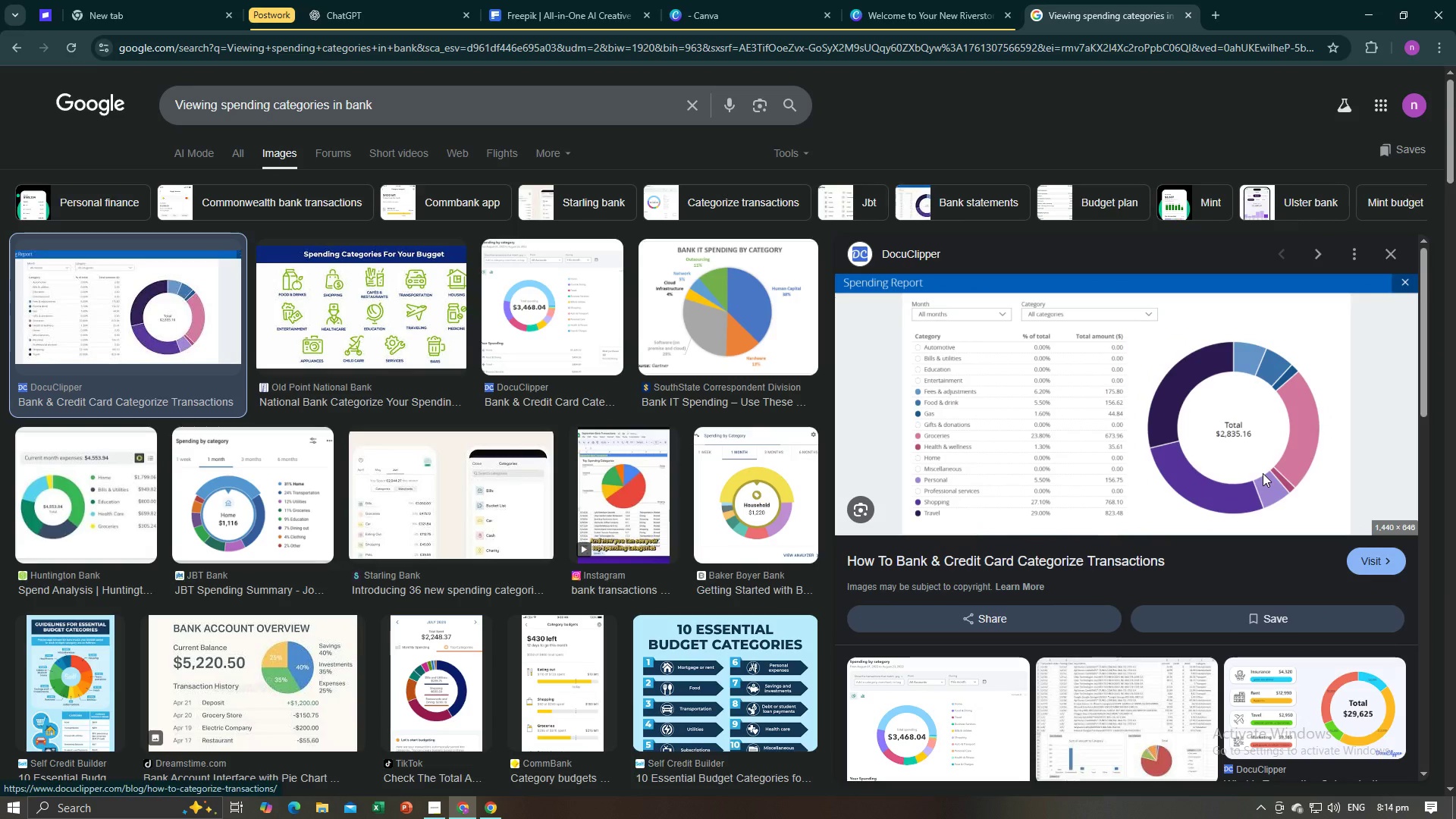 
left_click([890, 11])
 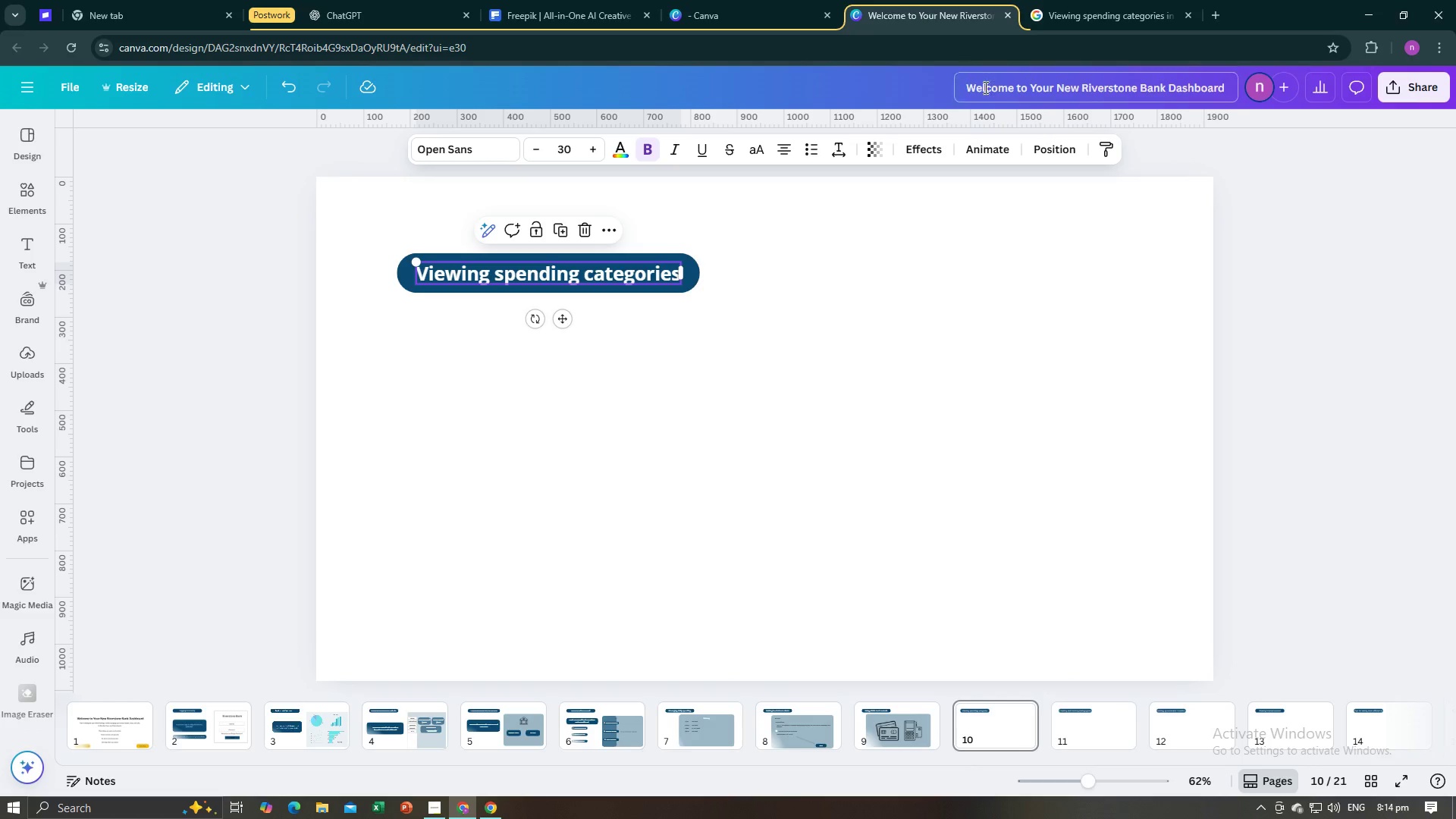 
left_click([748, 387])
 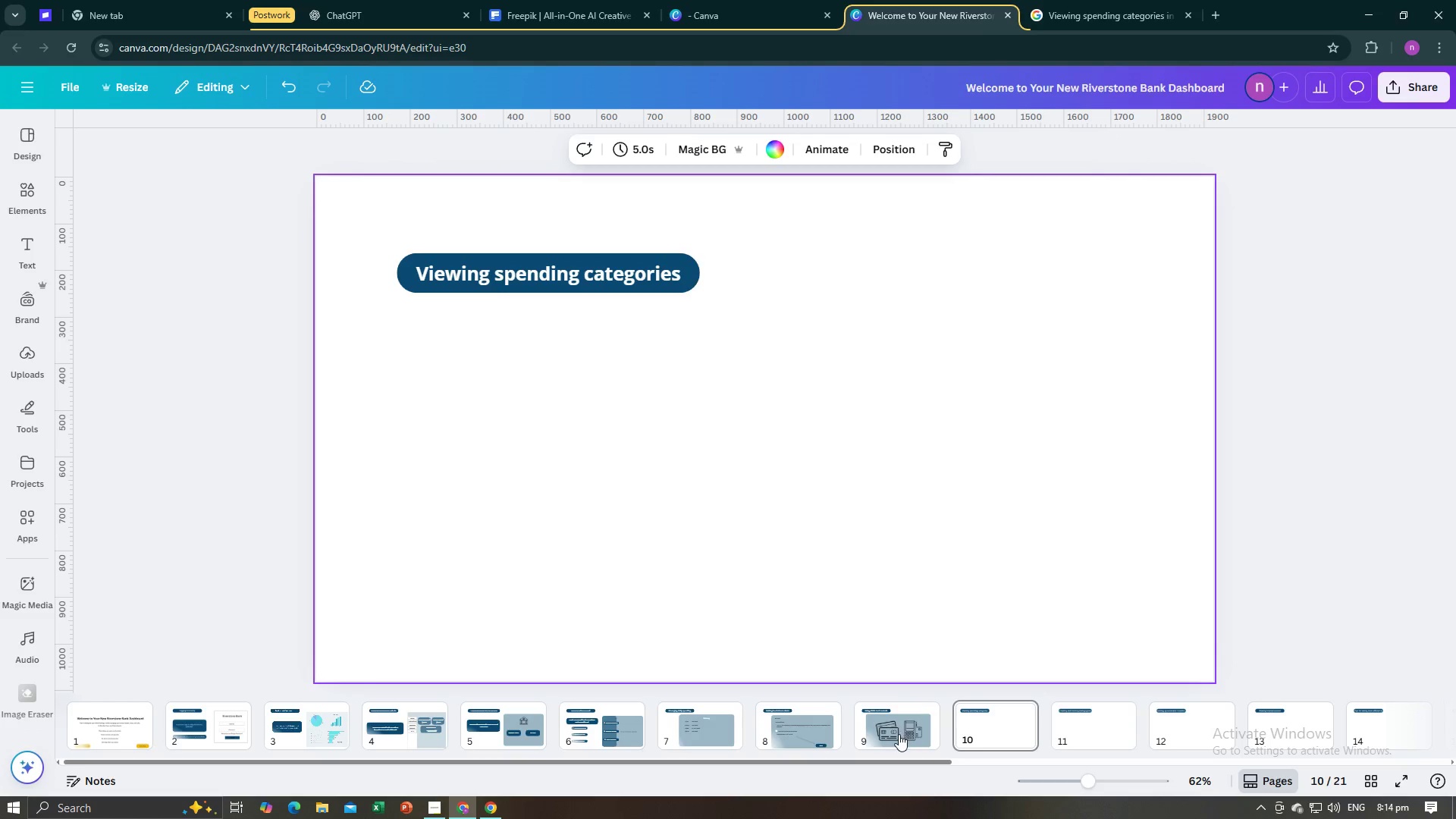 
left_click([899, 734])
 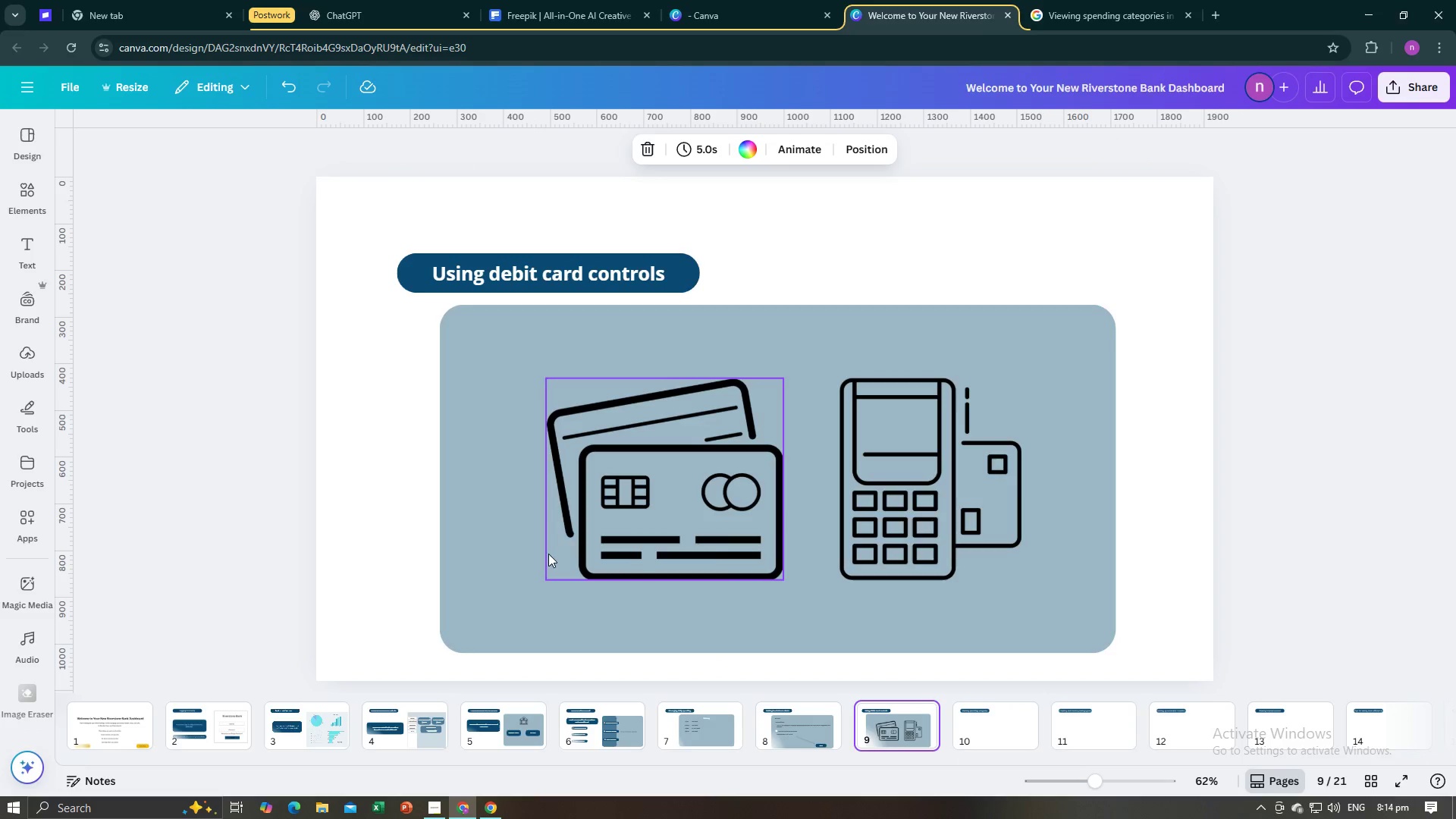 
left_click([532, 559])
 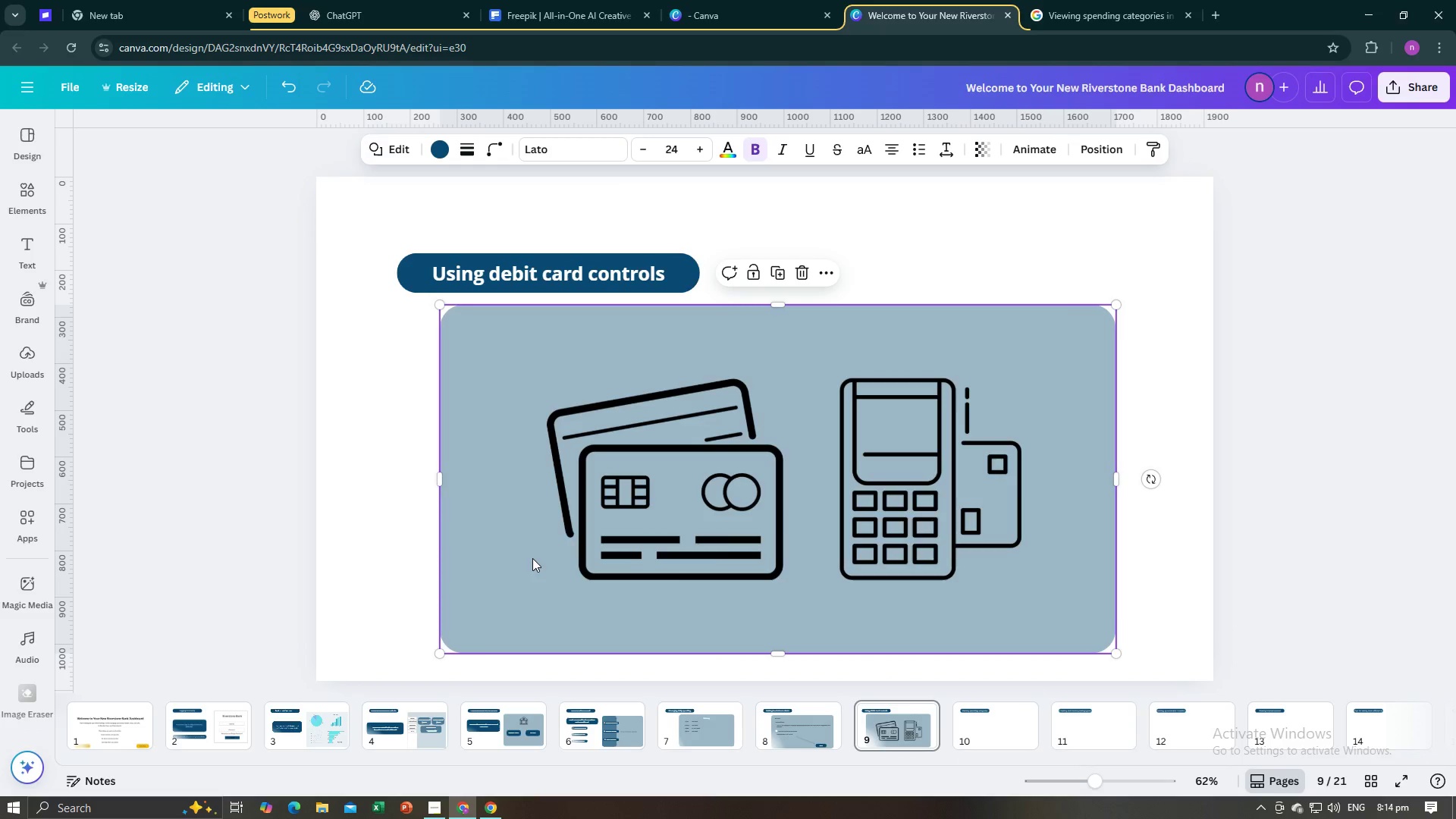 
key(Control+C)
 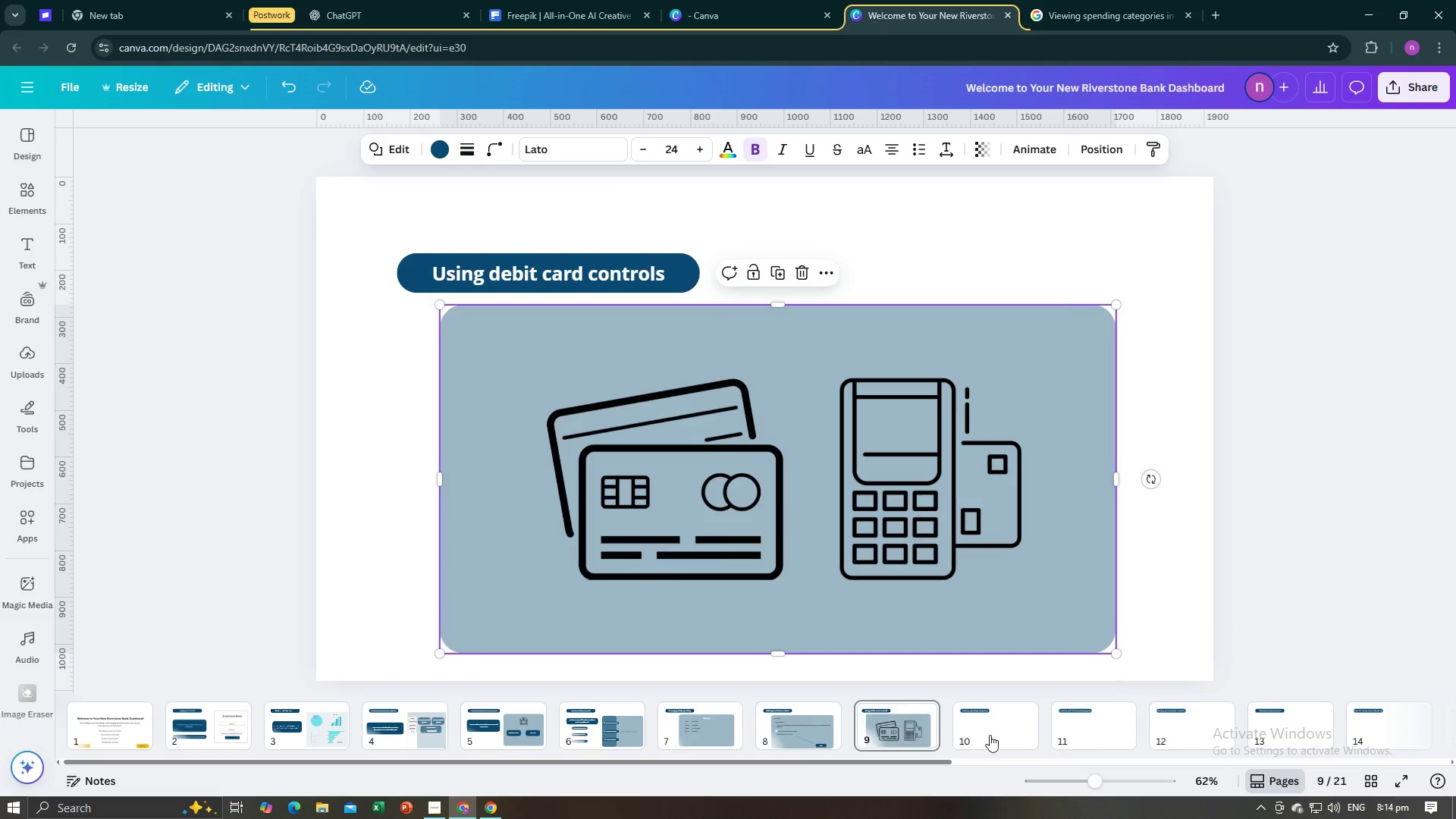 
left_click([990, 735])
 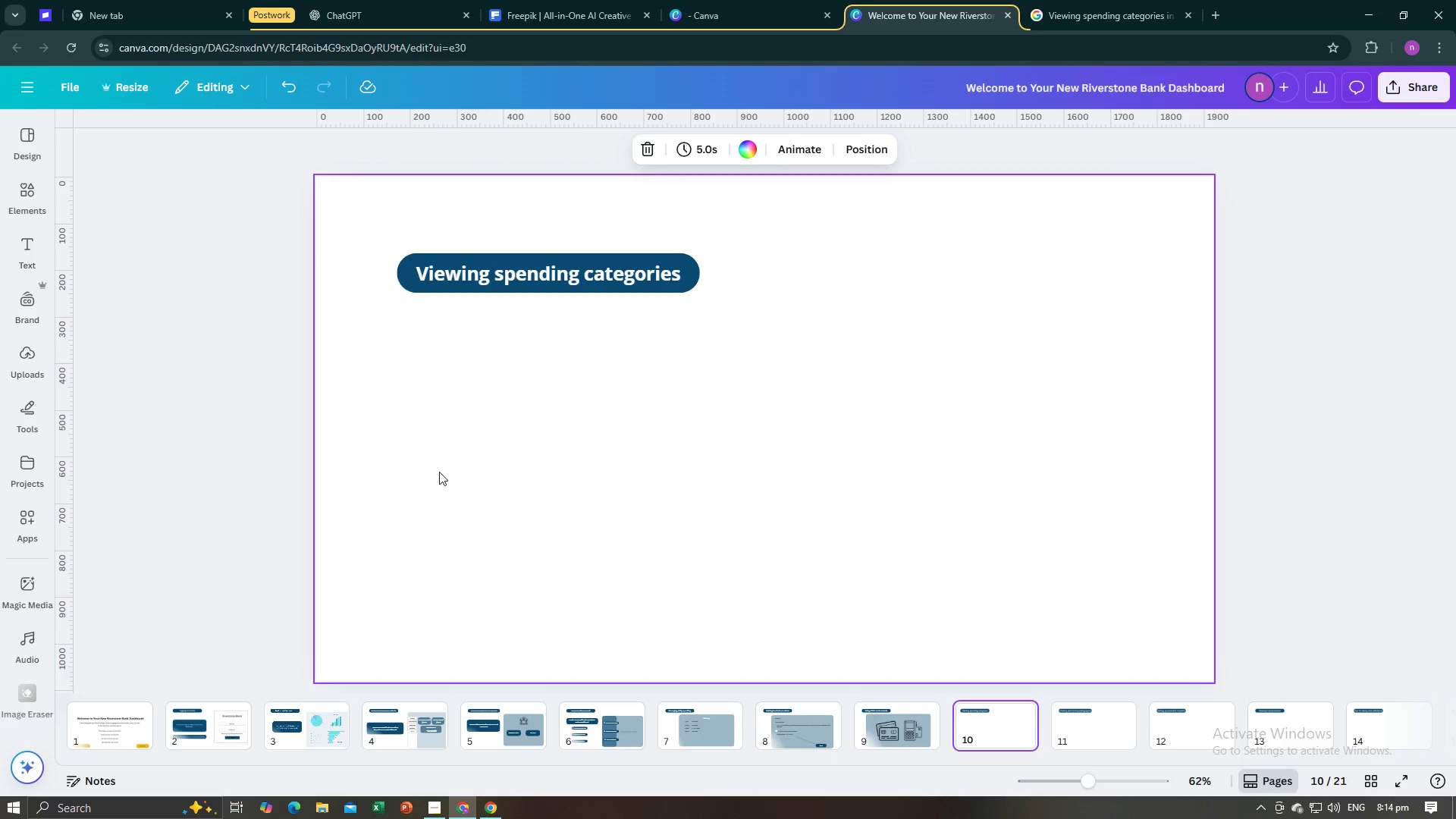 
left_click([439, 472])
 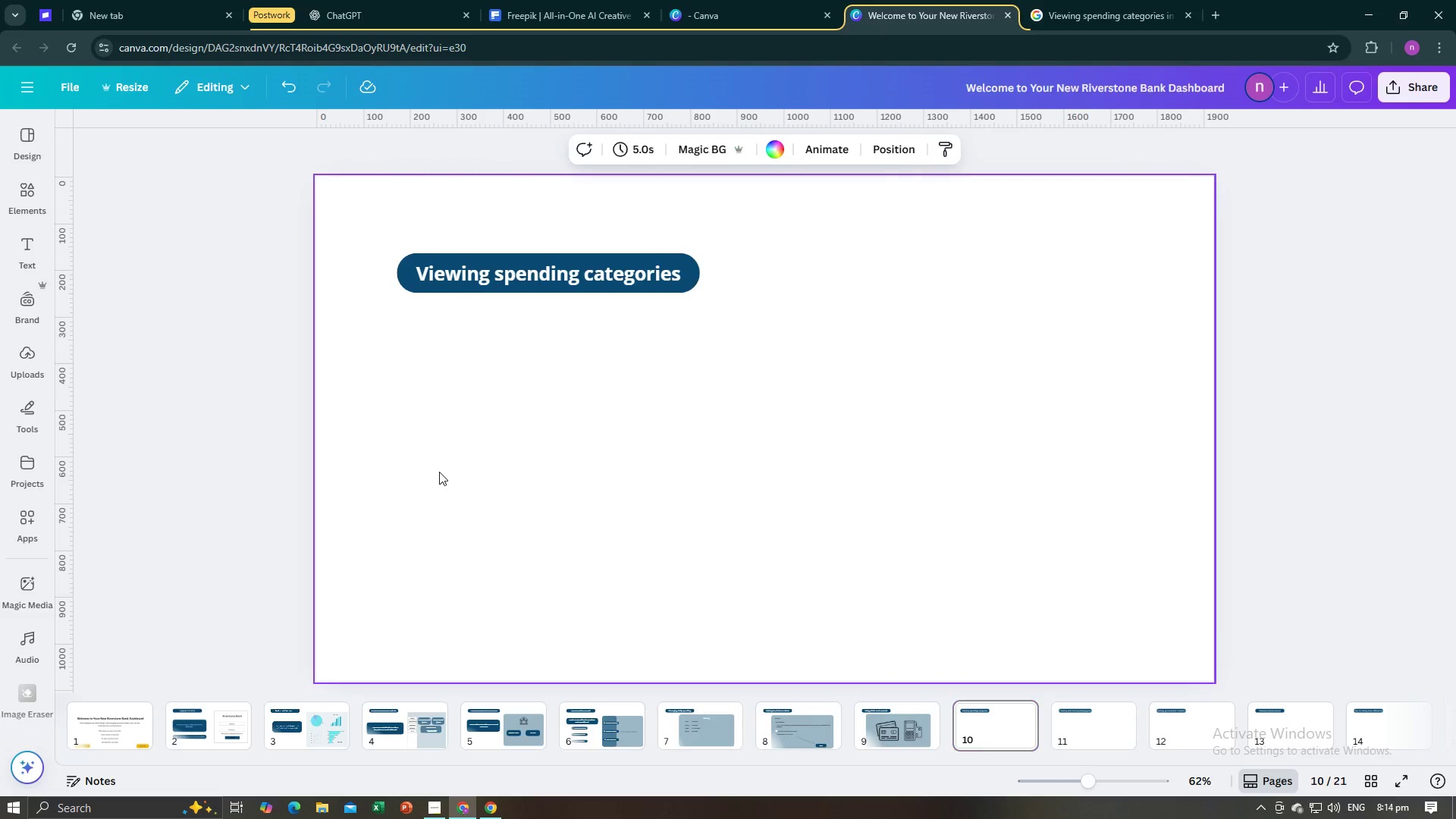 
key(Control+V)
 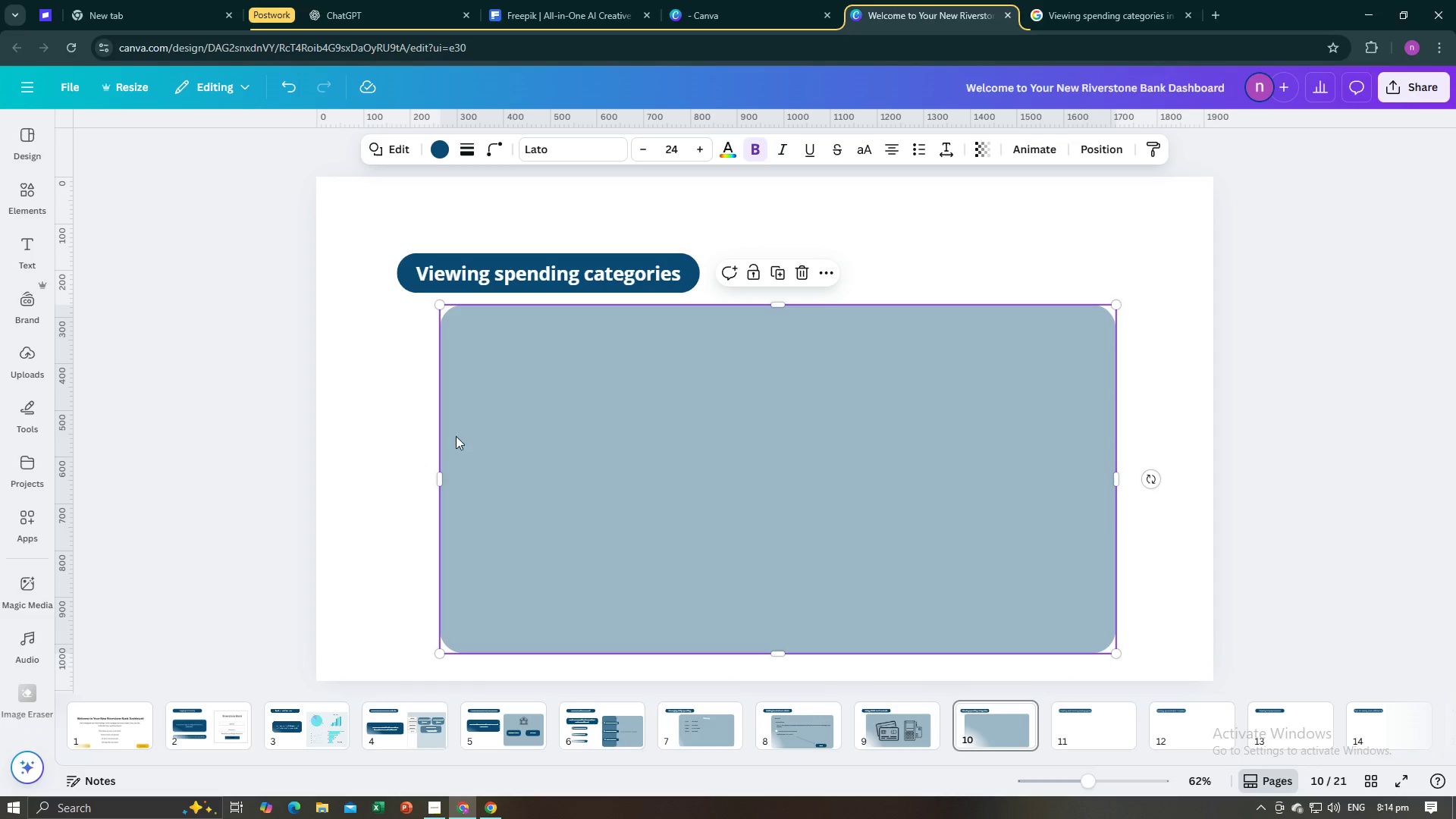 
left_click([435, 440])
 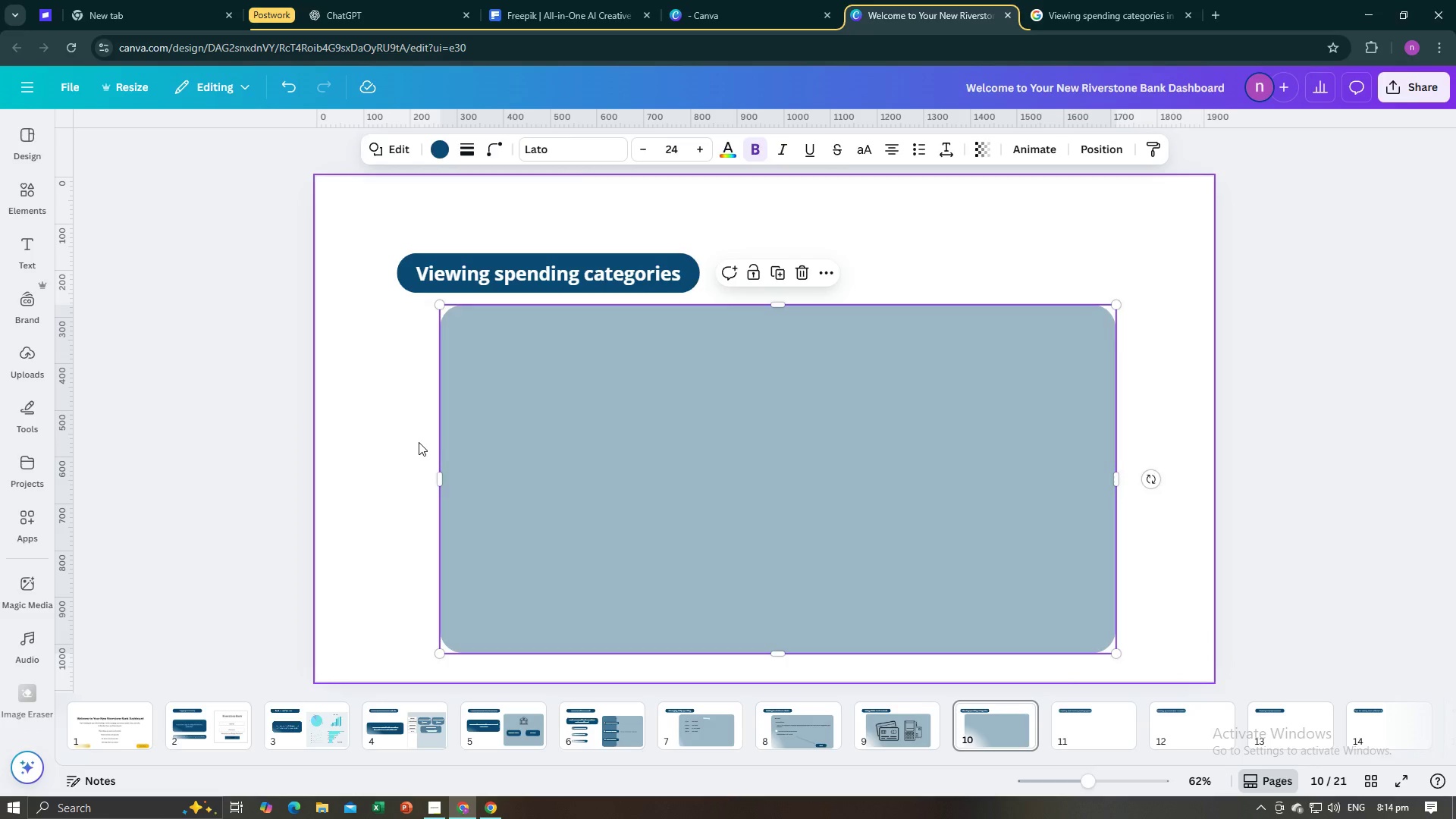 
left_click([419, 442])
 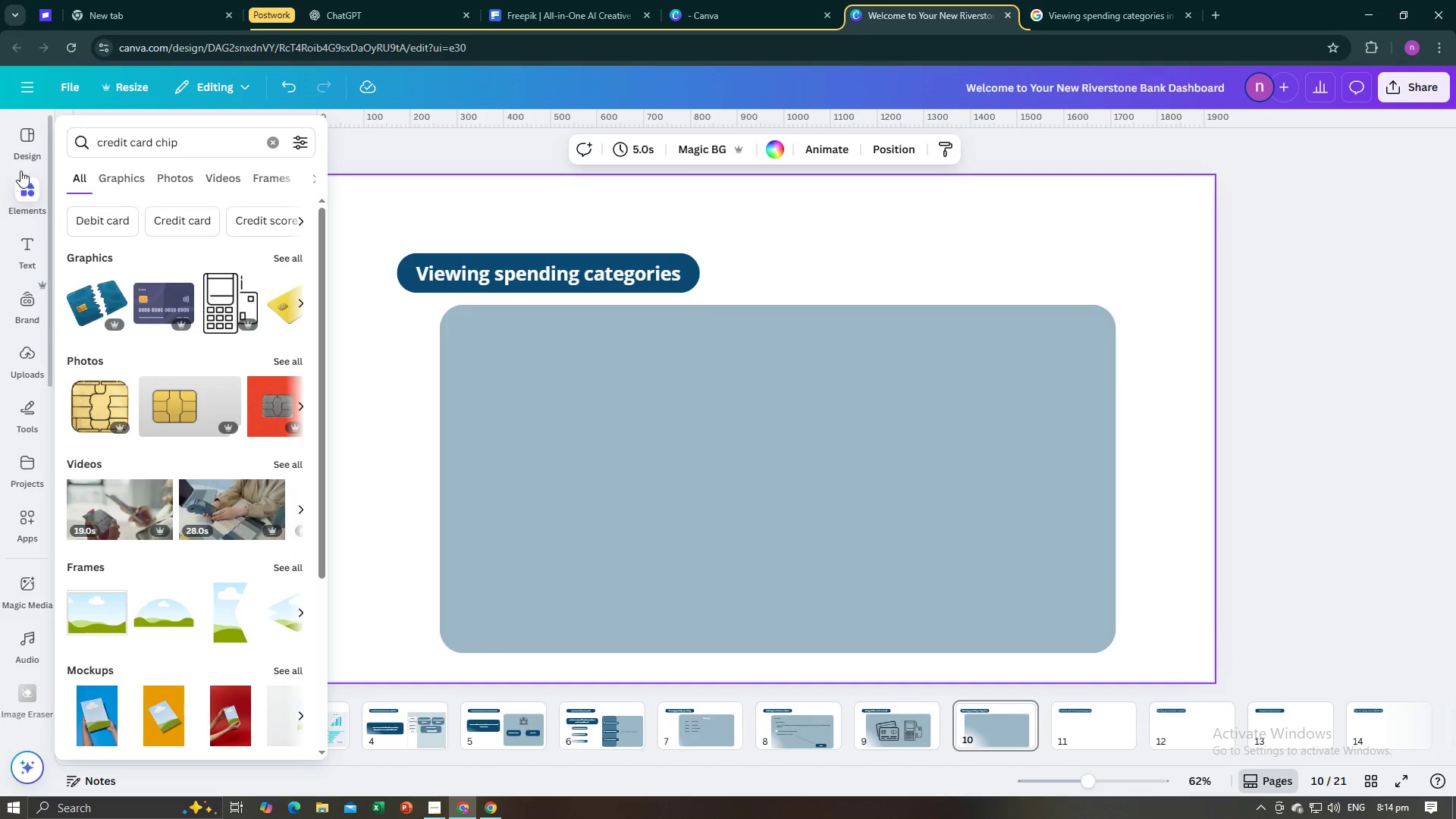 
left_click([27, 249])
 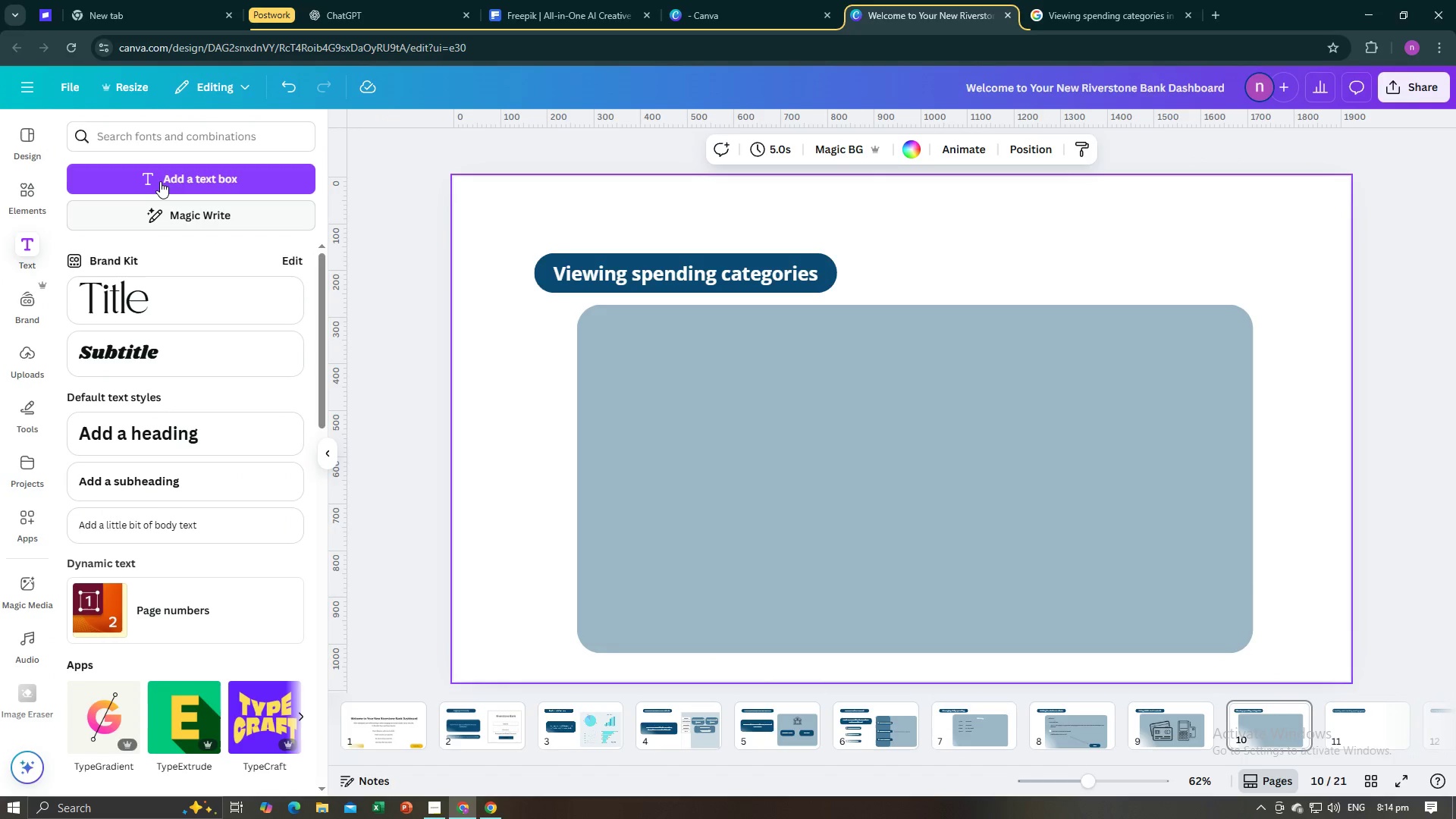 
left_click([160, 181])
 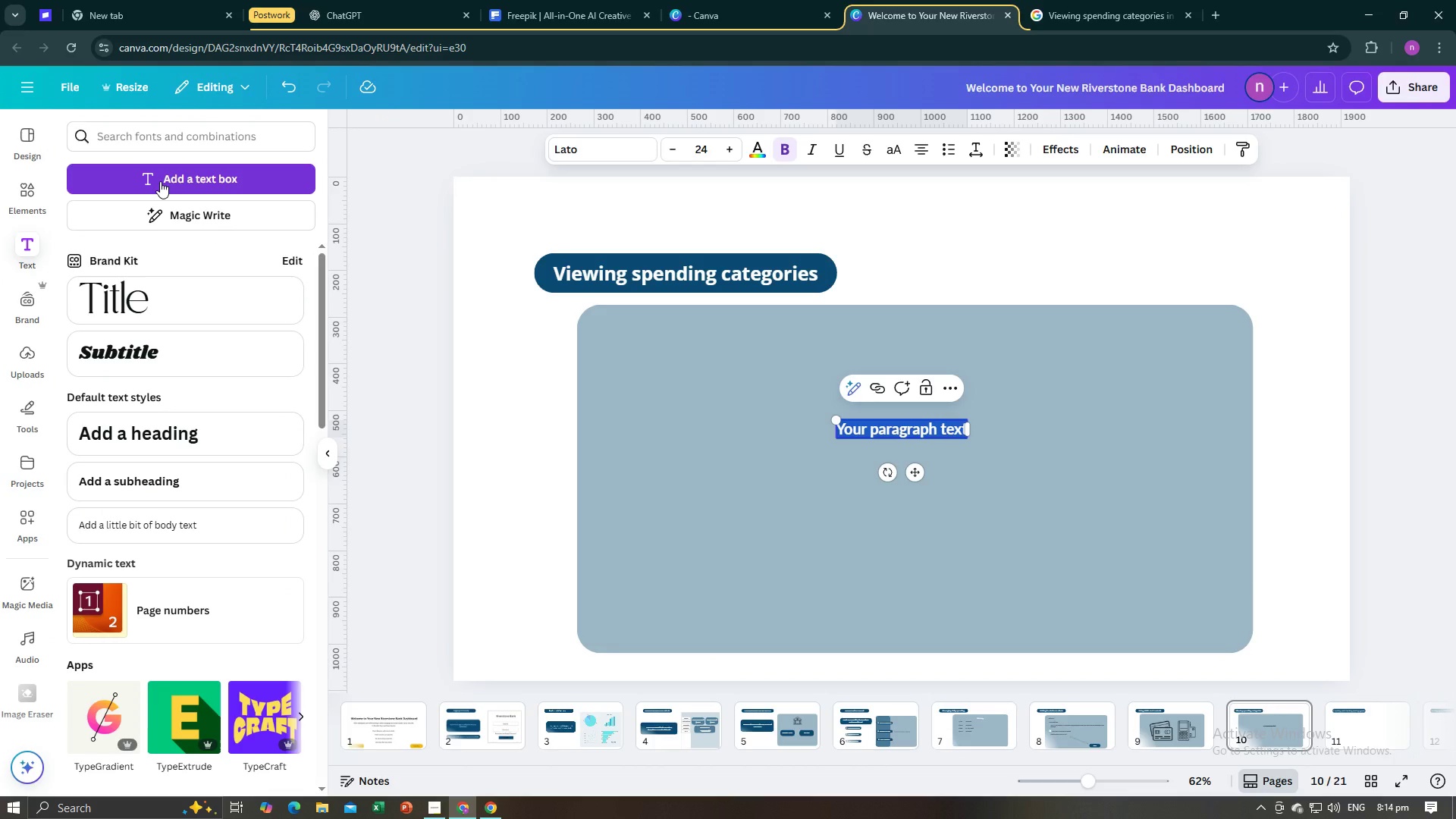 
type(Monthly)
 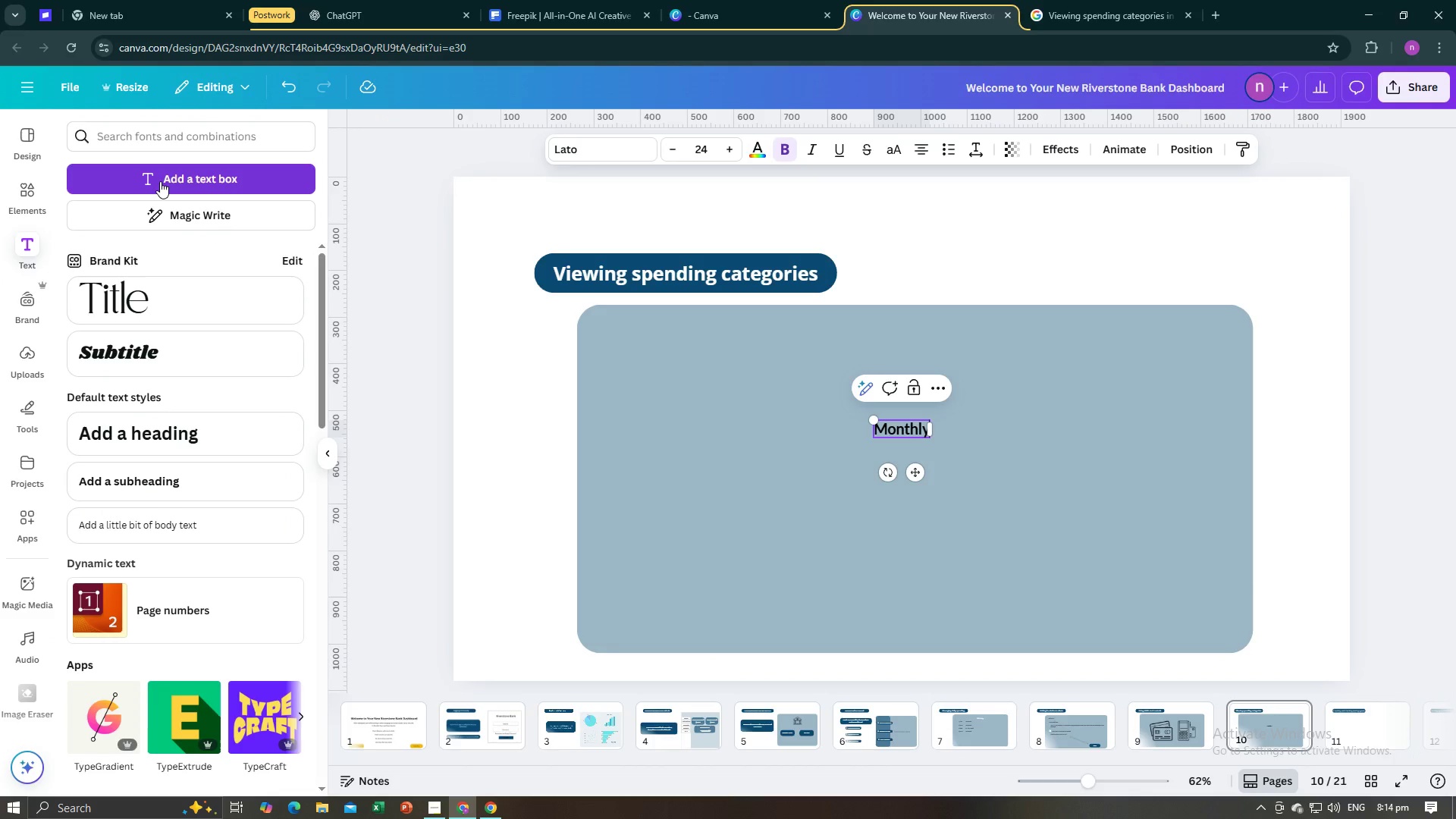 
key(Control+A)
 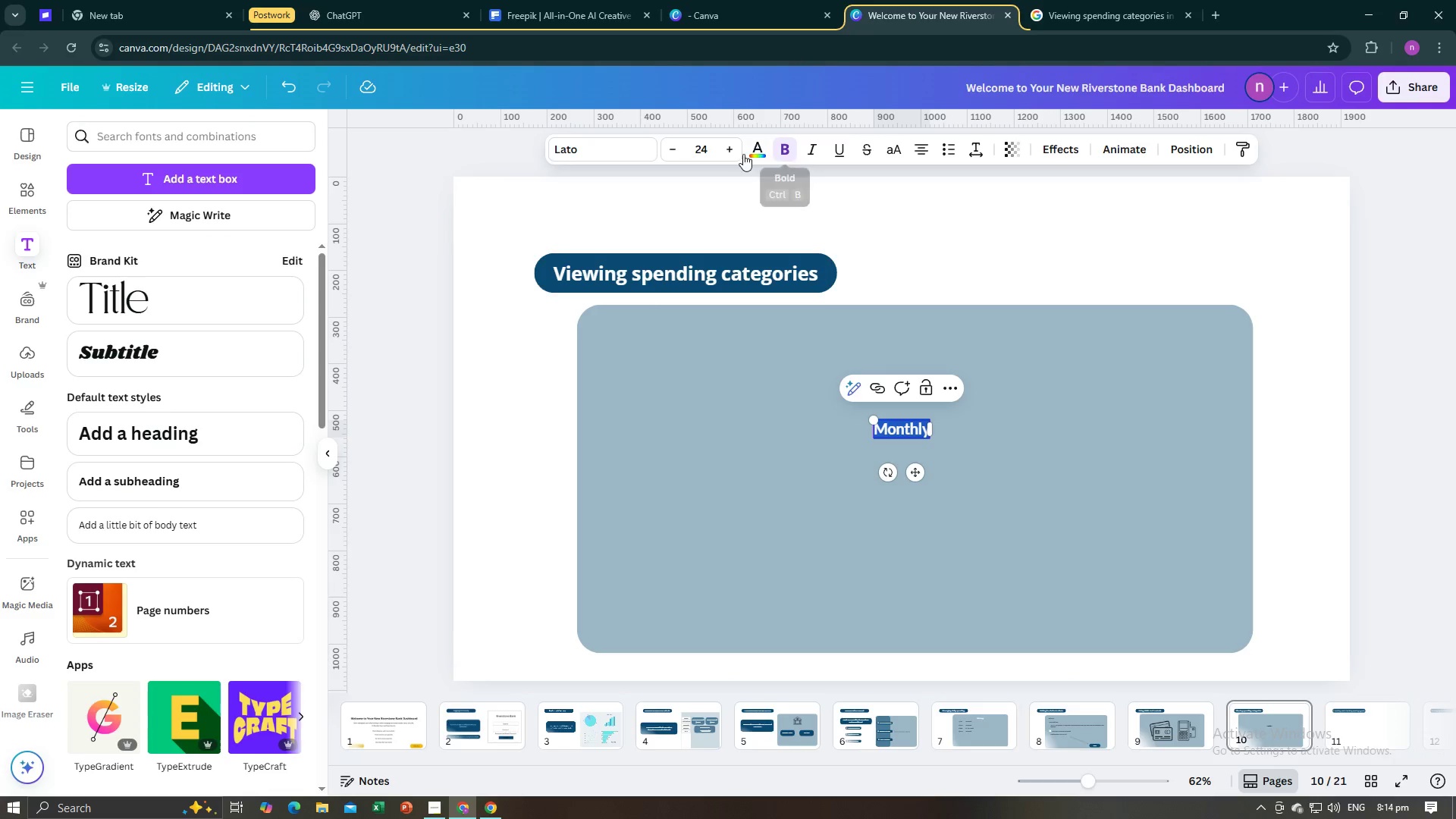 
left_click([749, 153])
 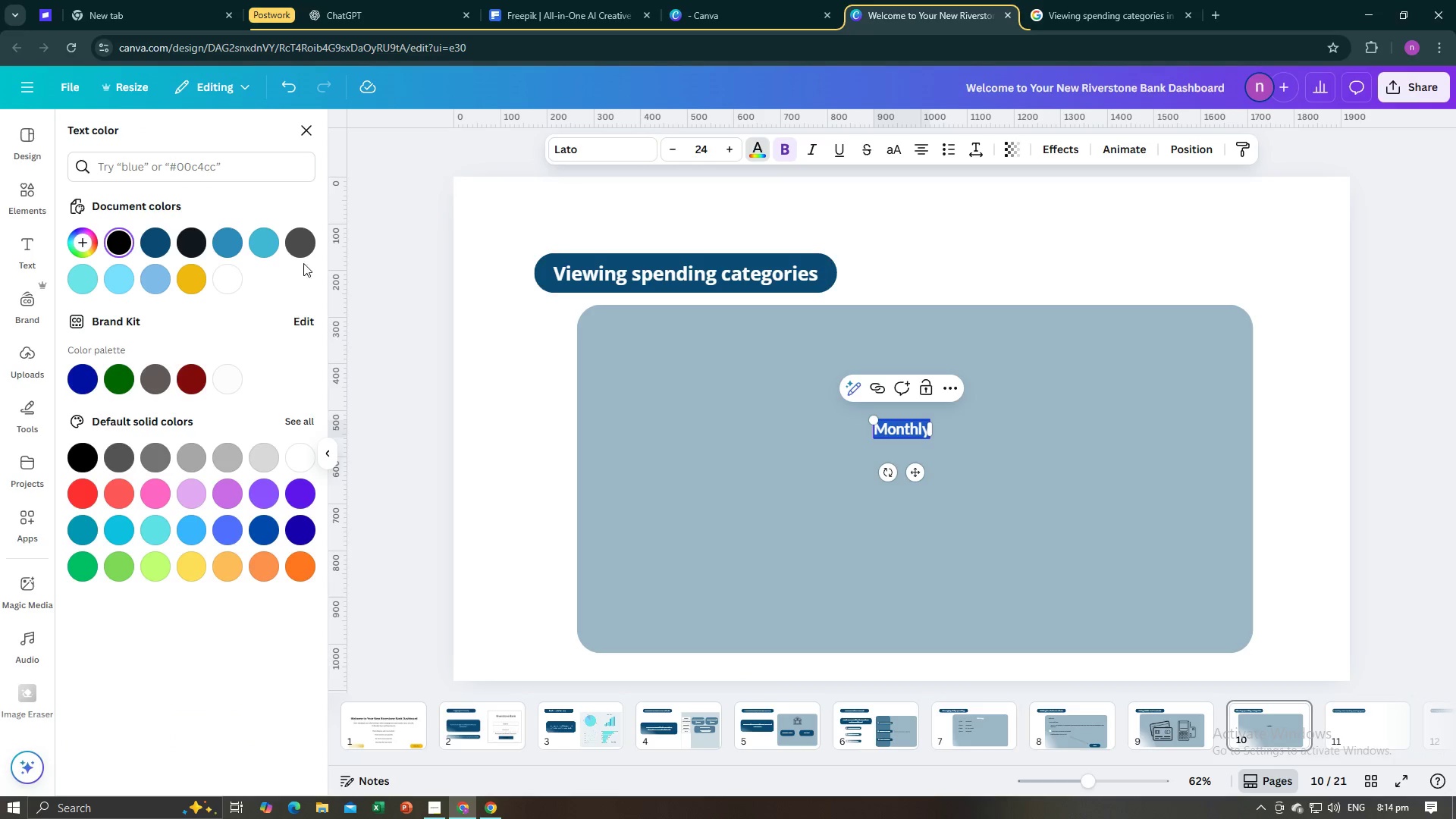 
left_click([301, 250])
 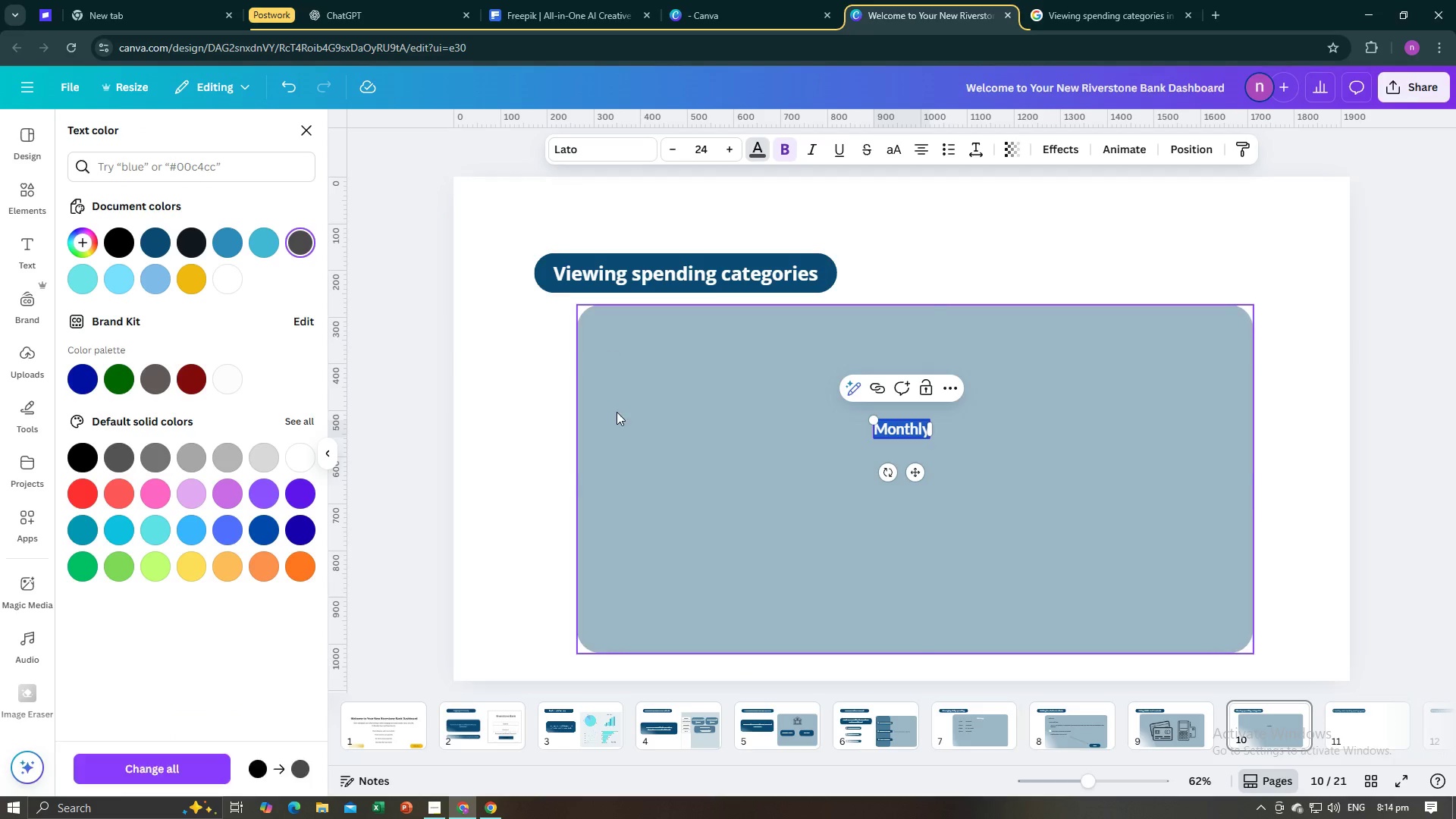 
left_click([618, 413])
 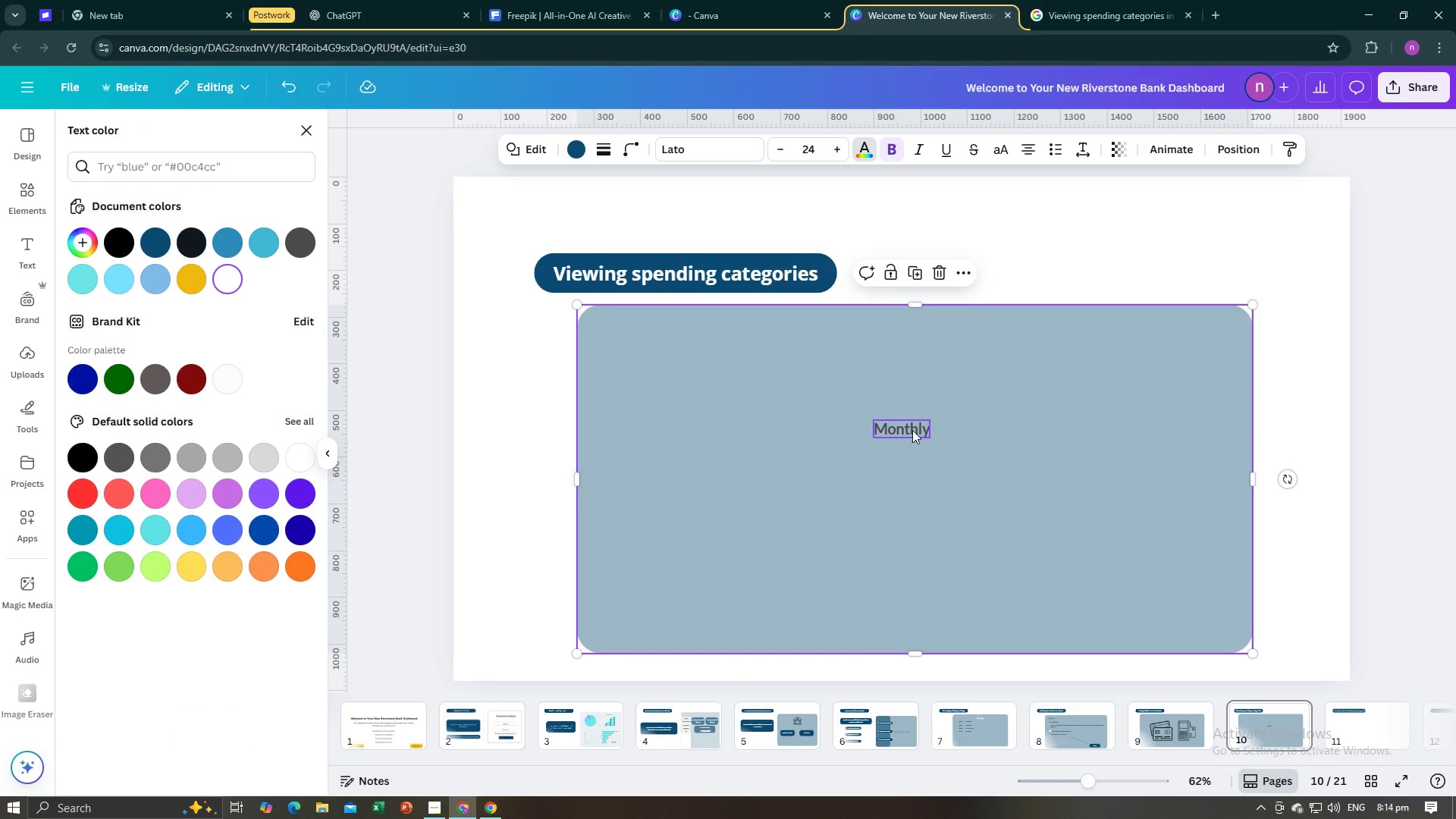 
left_click([912, 430])
 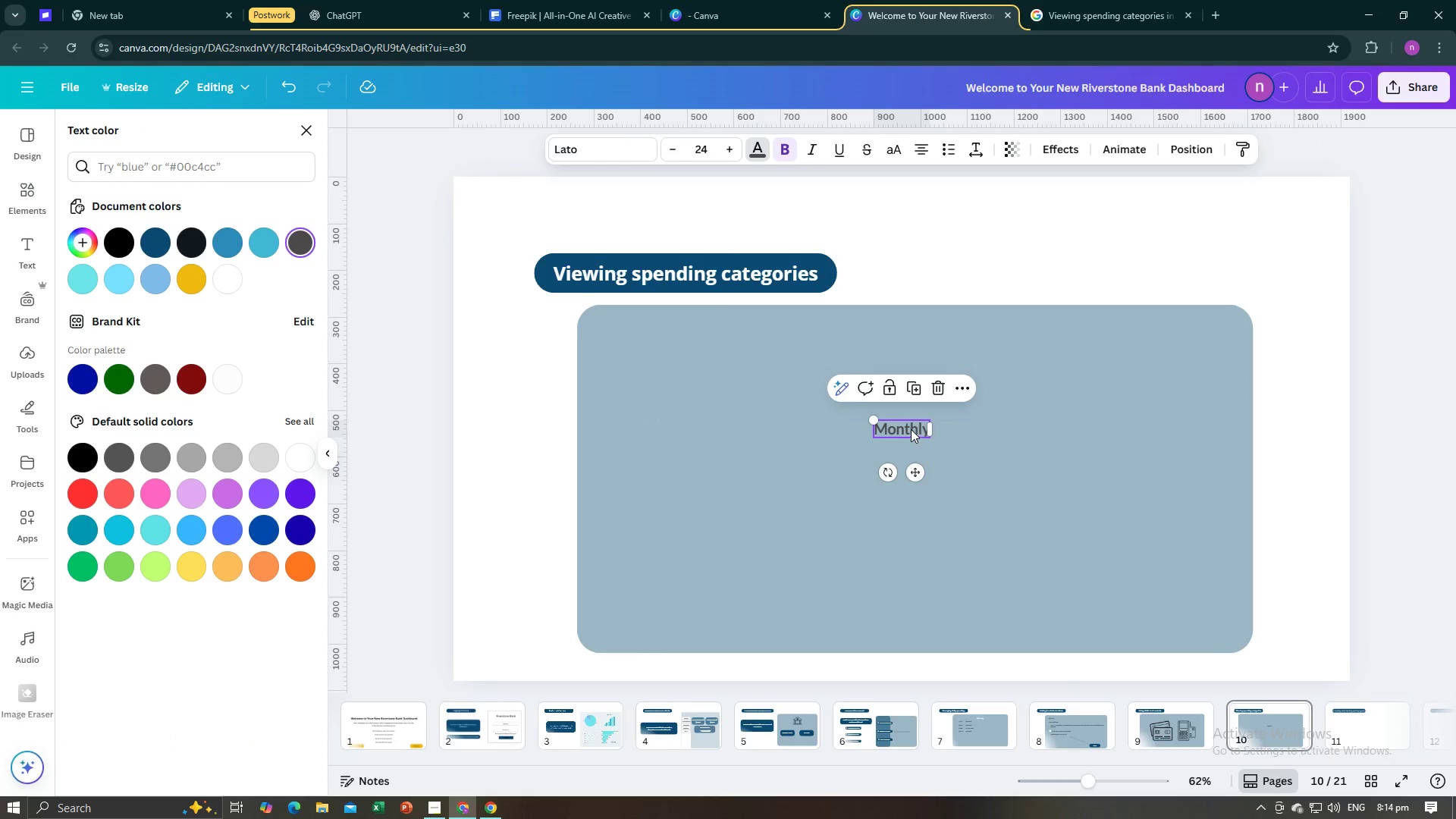 
left_click_drag(start_coordinate=[912, 429], to_coordinate=[658, 338])
 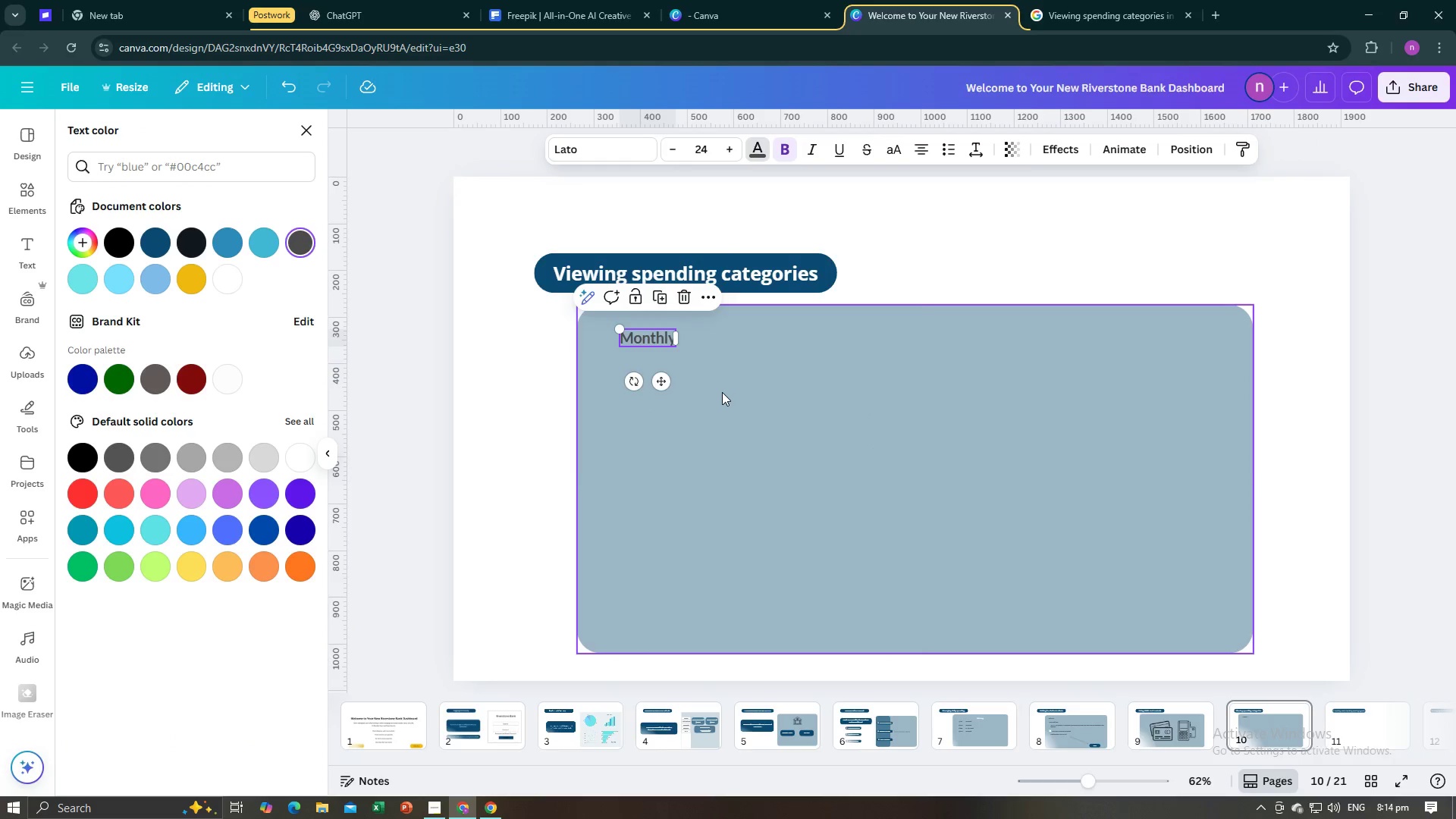 
left_click([722, 392])
 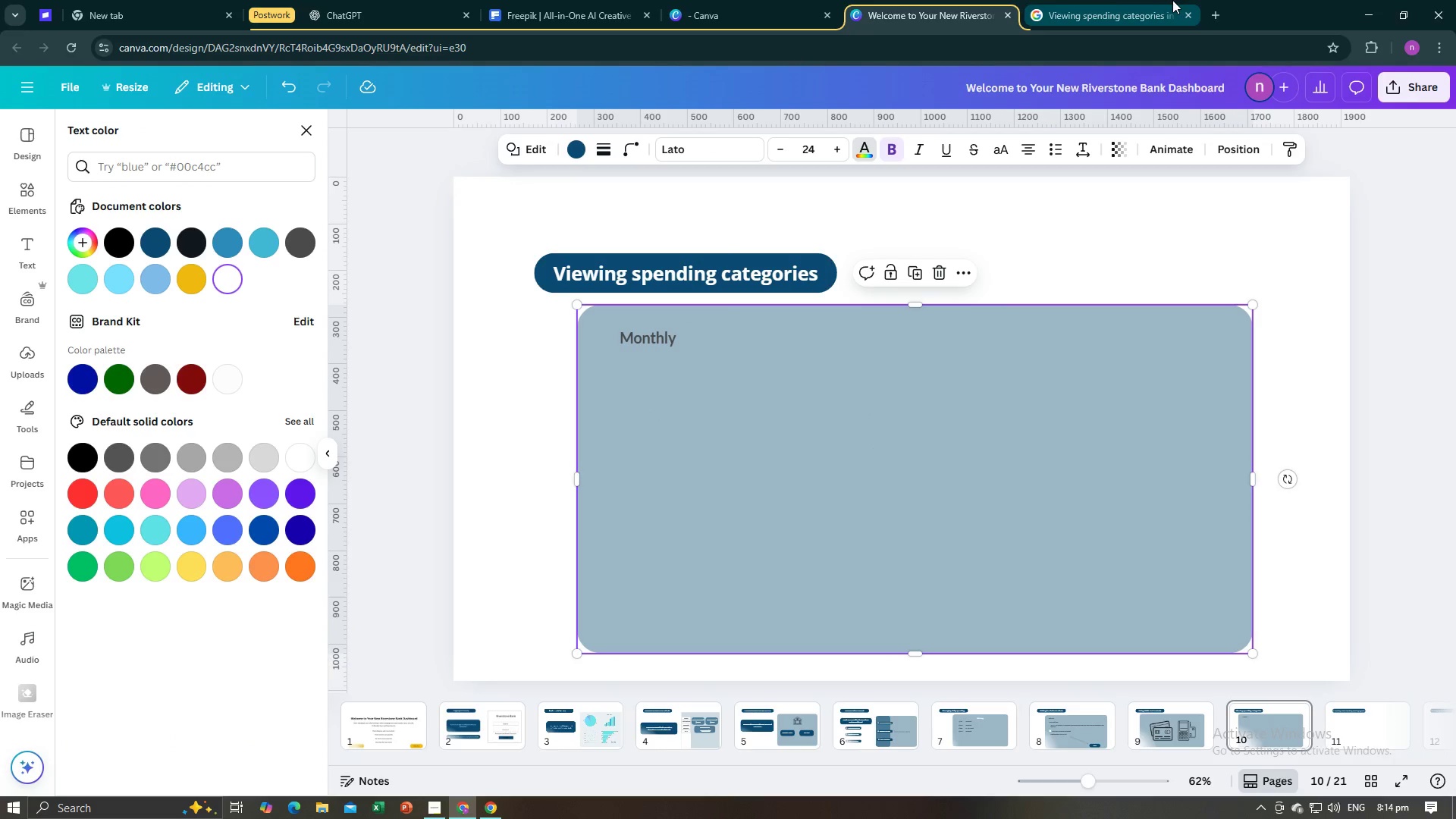 
left_click([1107, 0])
 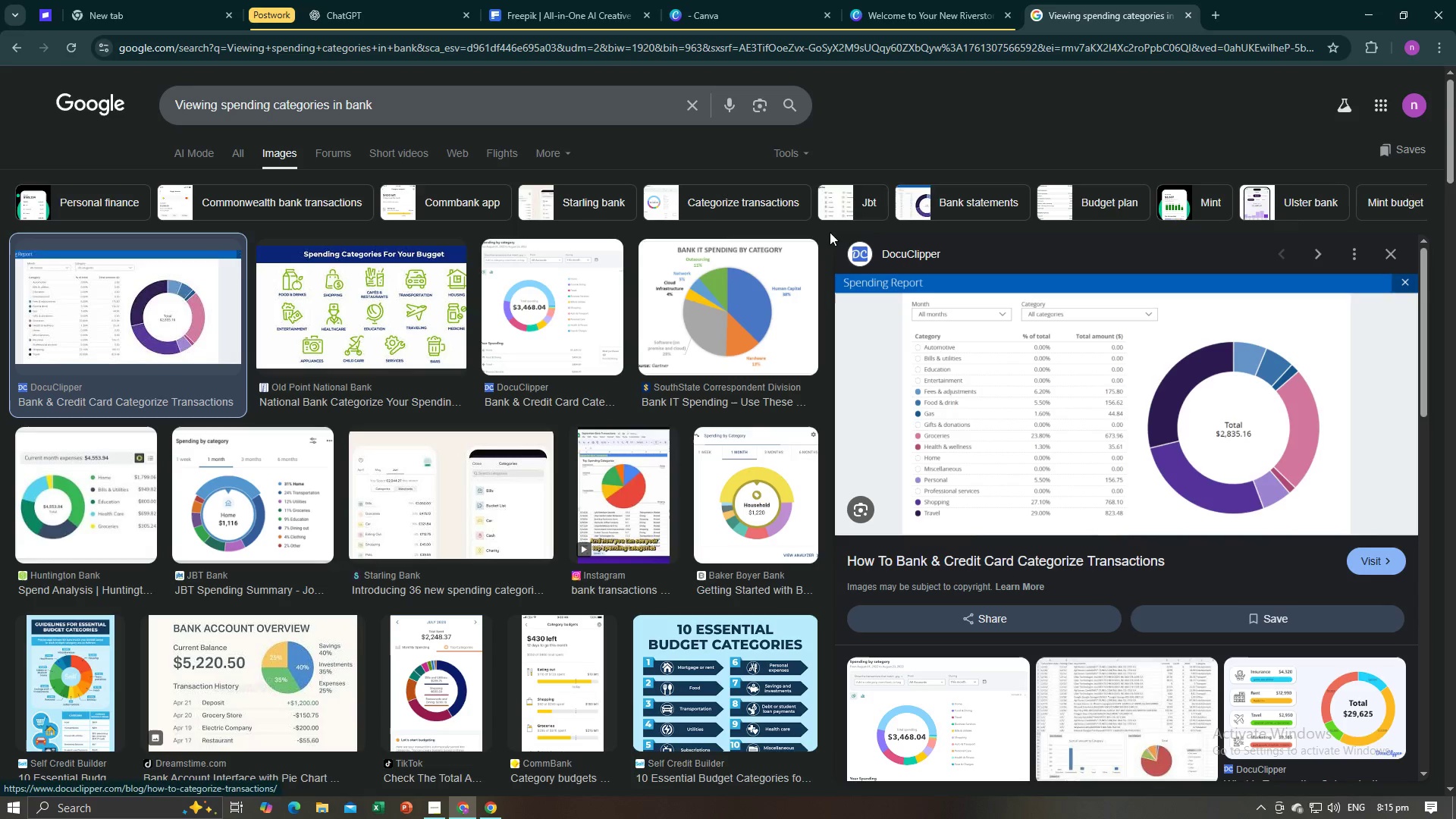 
left_click([914, 7])
 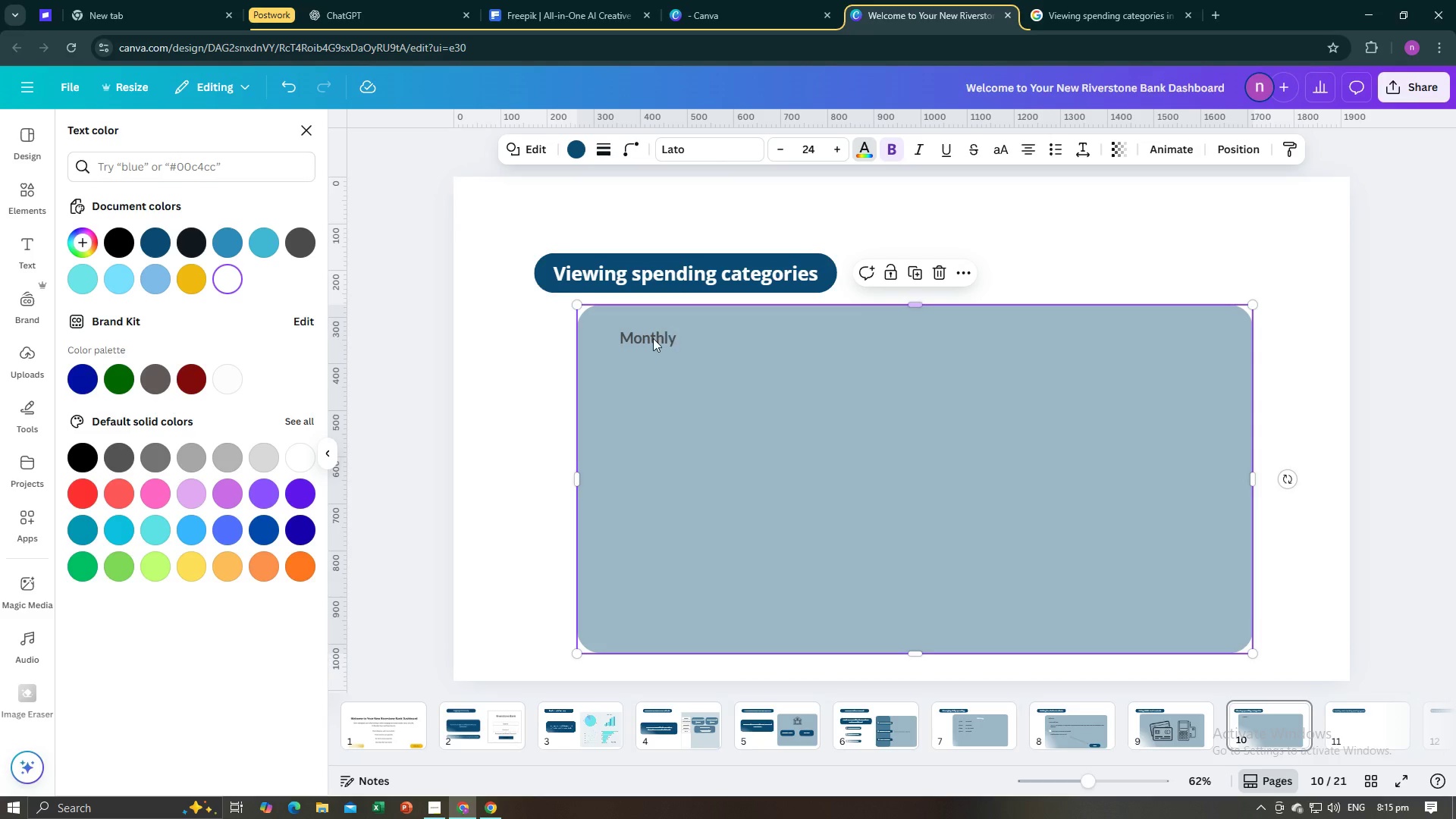 
left_click_drag(start_coordinate=[653, 339], to_coordinate=[667, 339])
 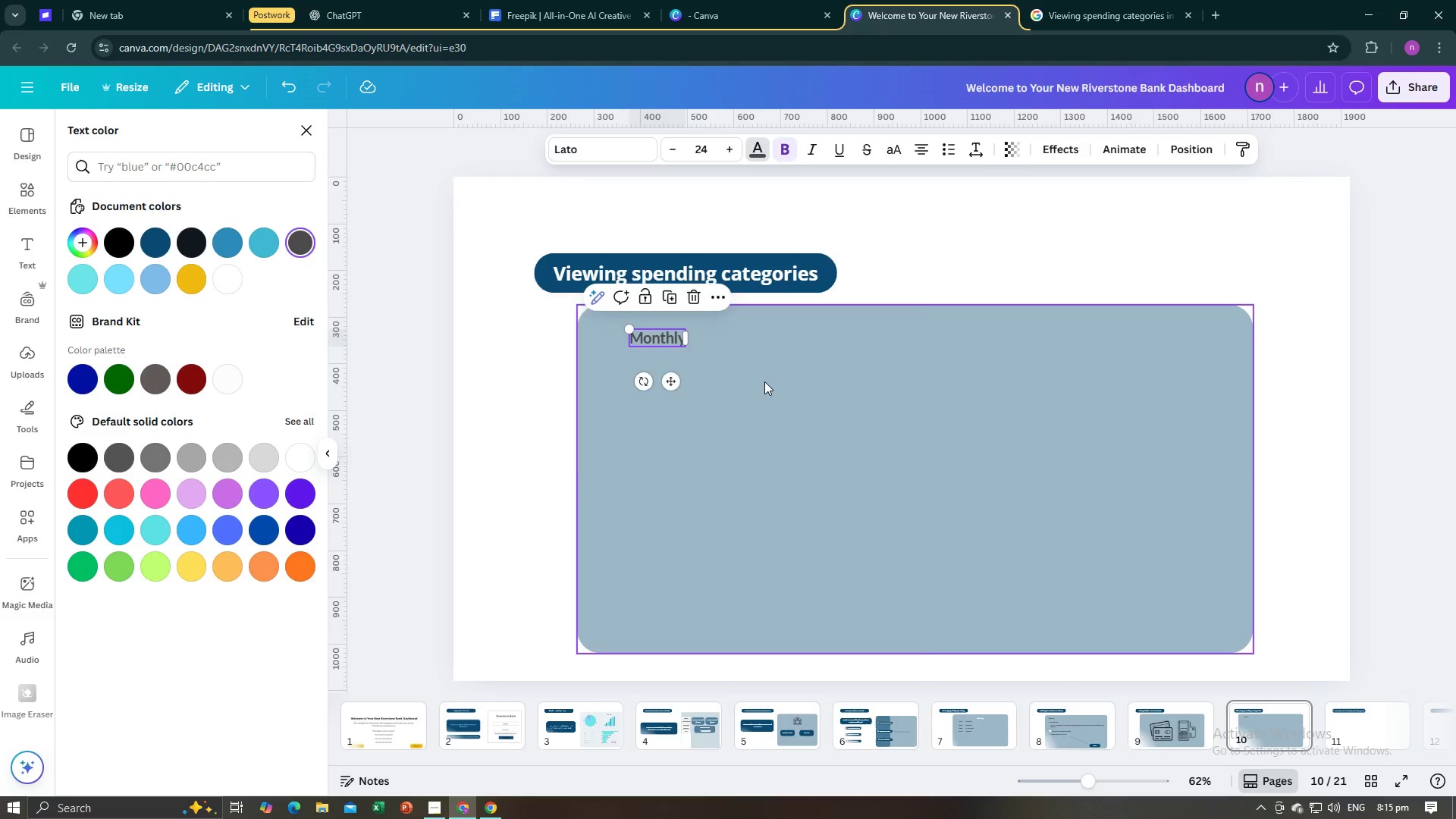 
left_click([764, 381])
 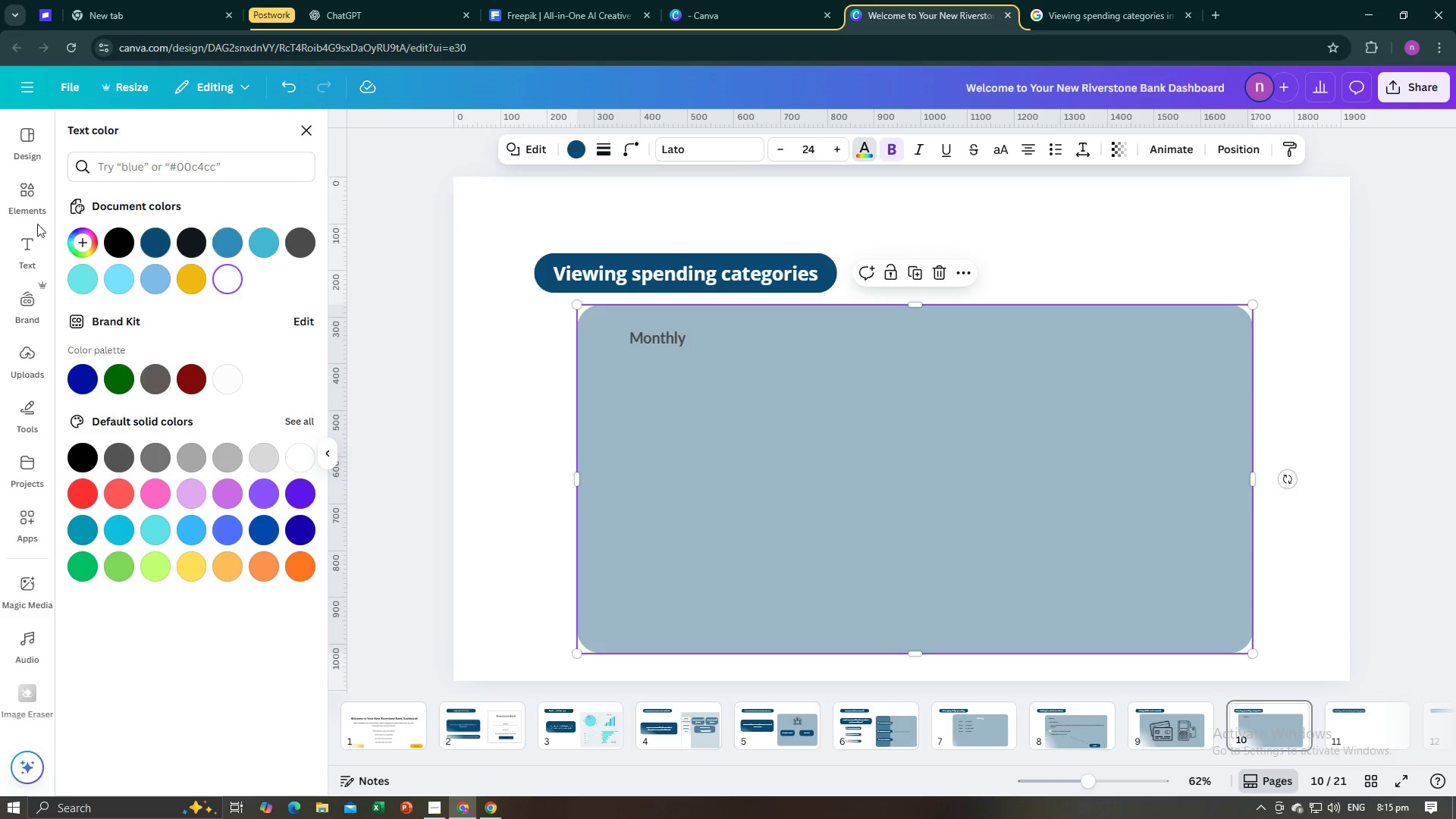 
left_click([20, 200])
 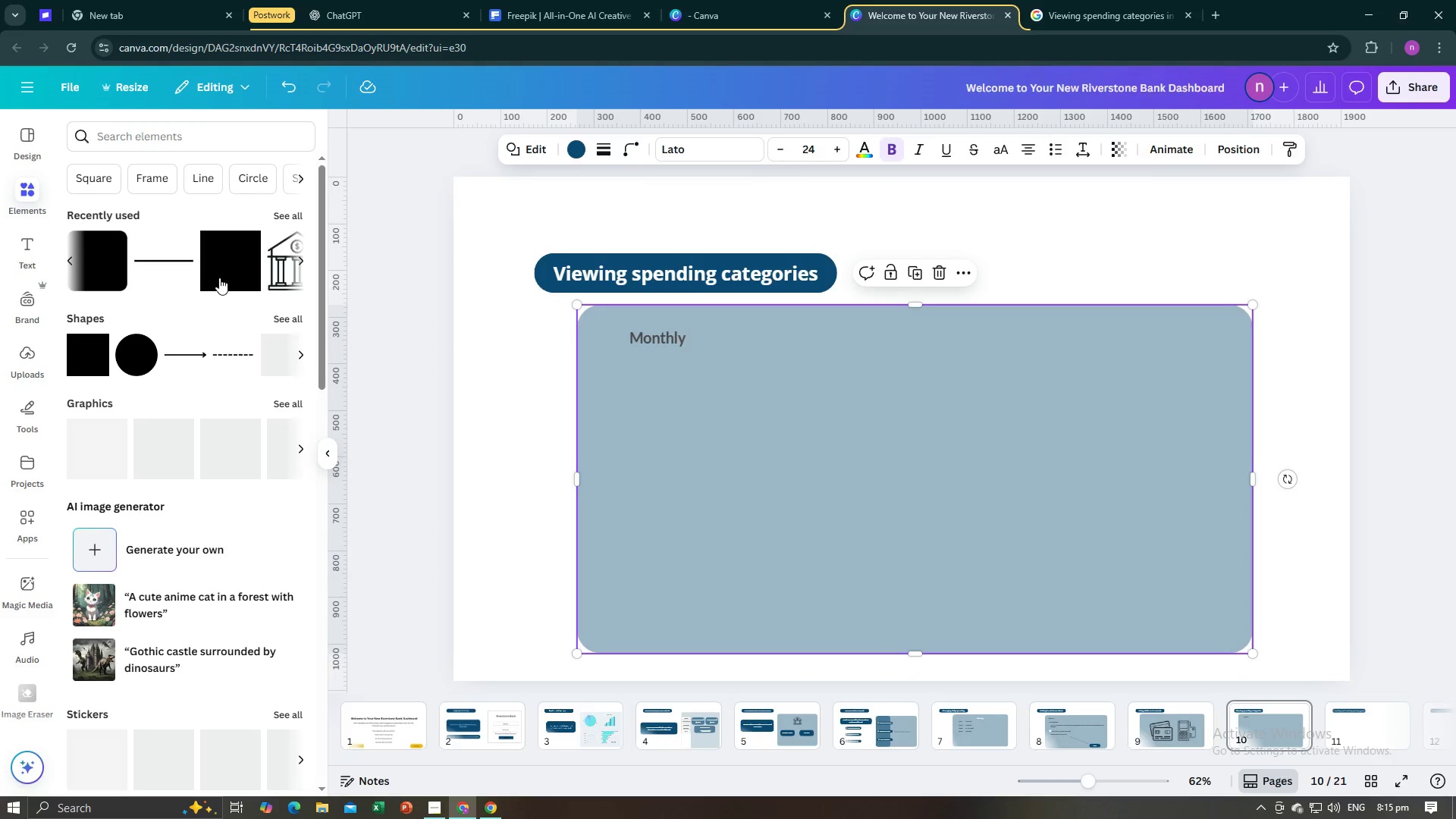 
left_click([219, 278])
 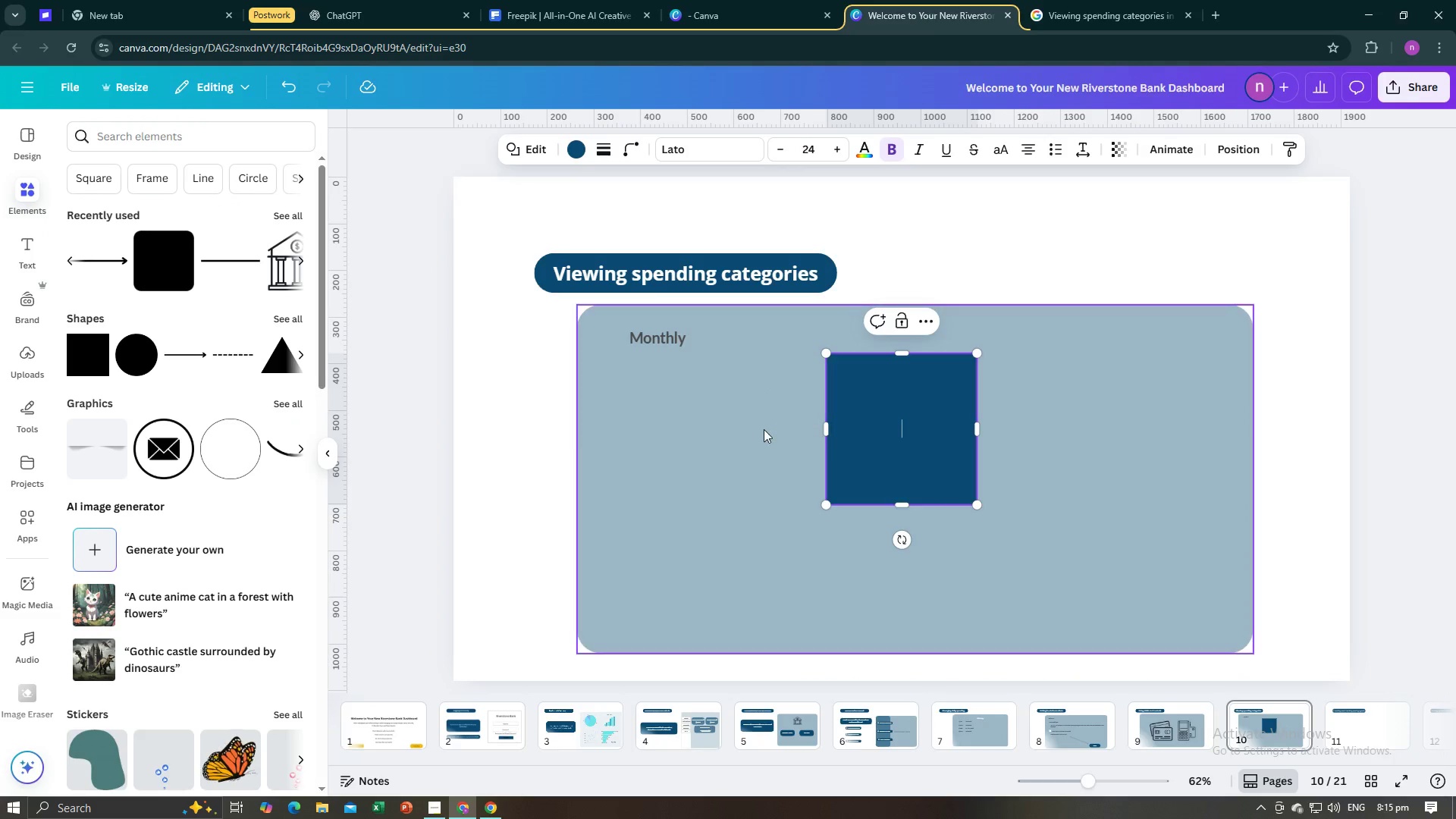 
double_click([872, 418])
 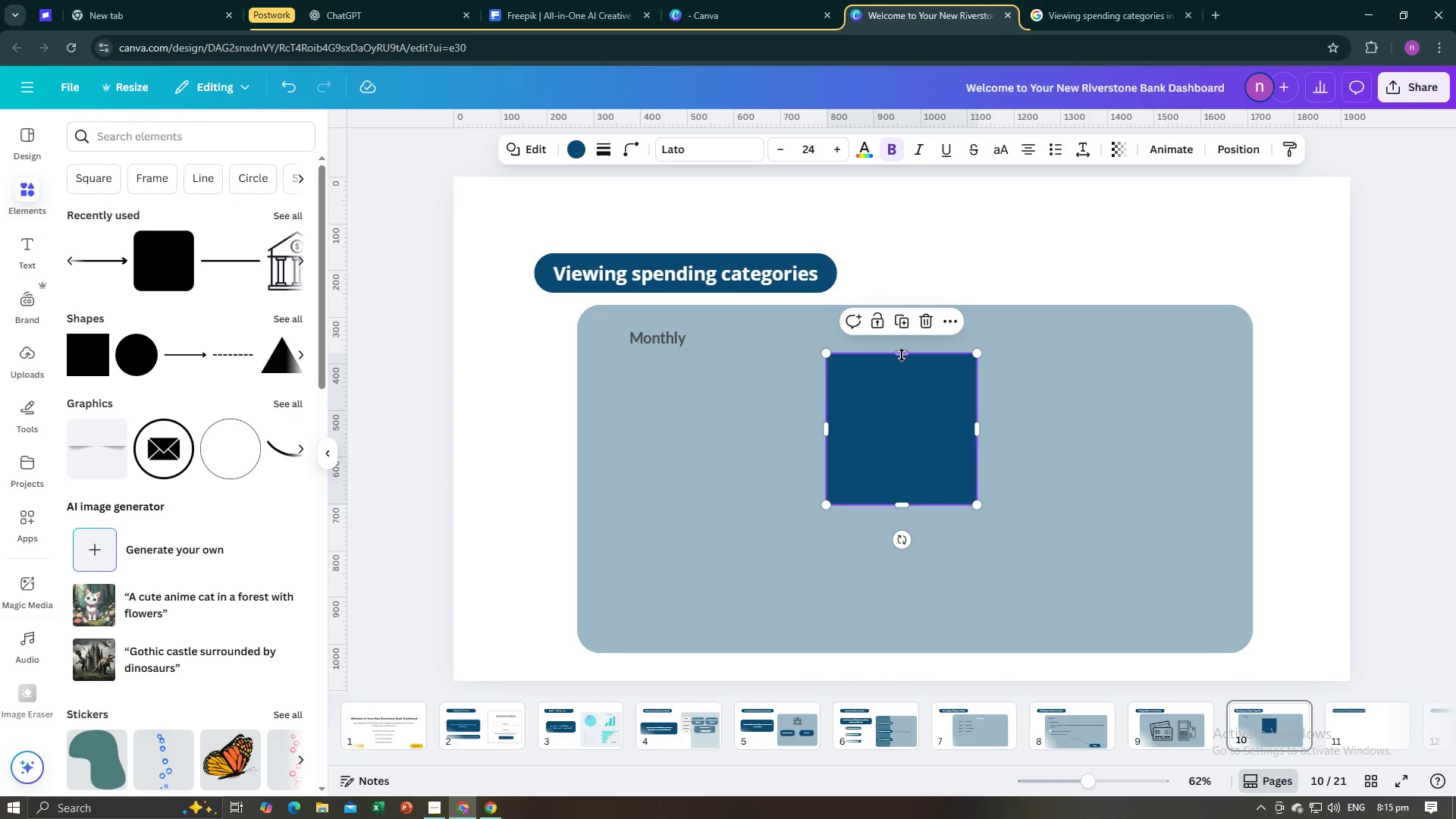 
left_click_drag(start_coordinate=[902, 355], to_coordinate=[896, 478])
 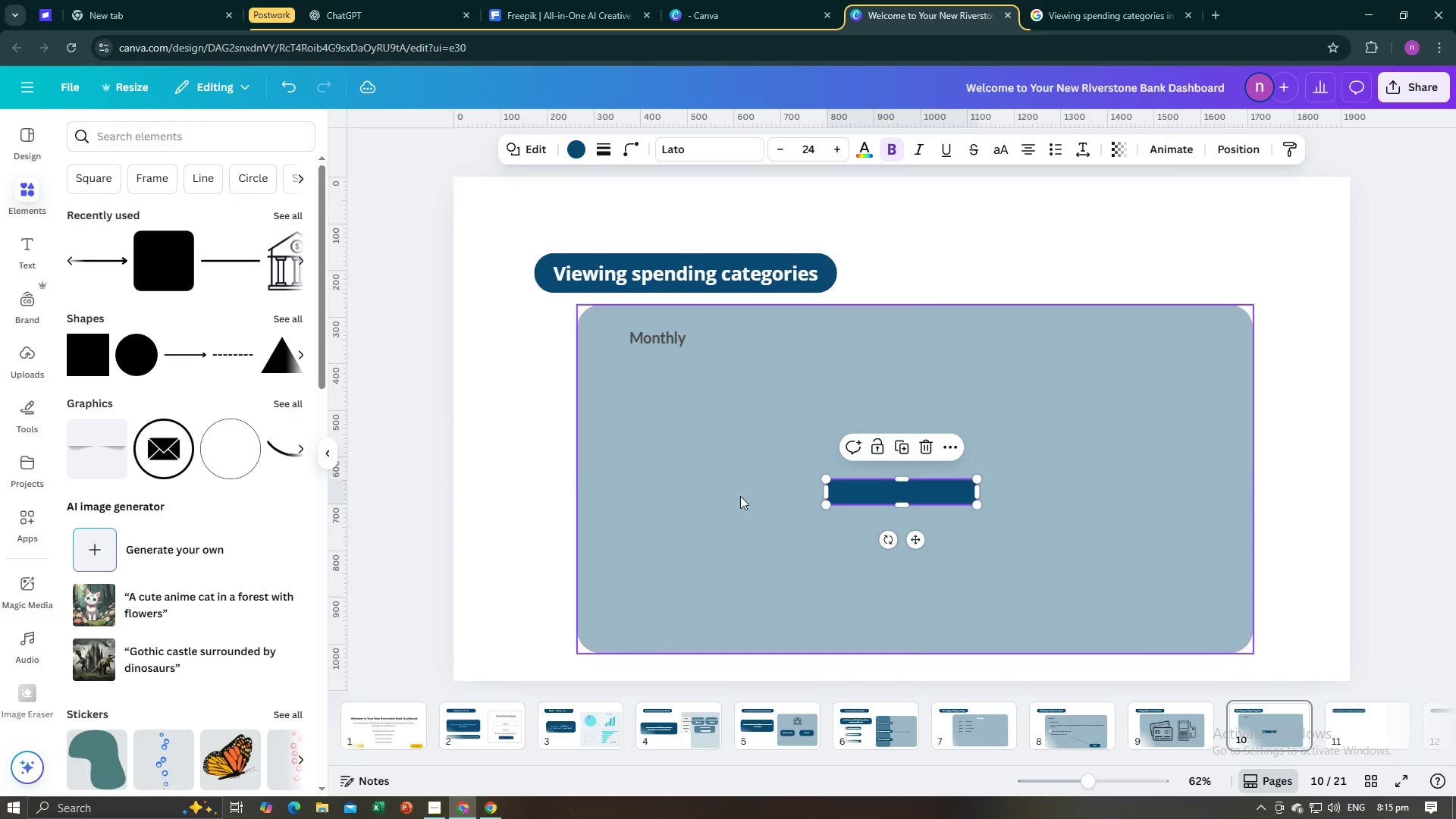 
left_click([740, 496])
 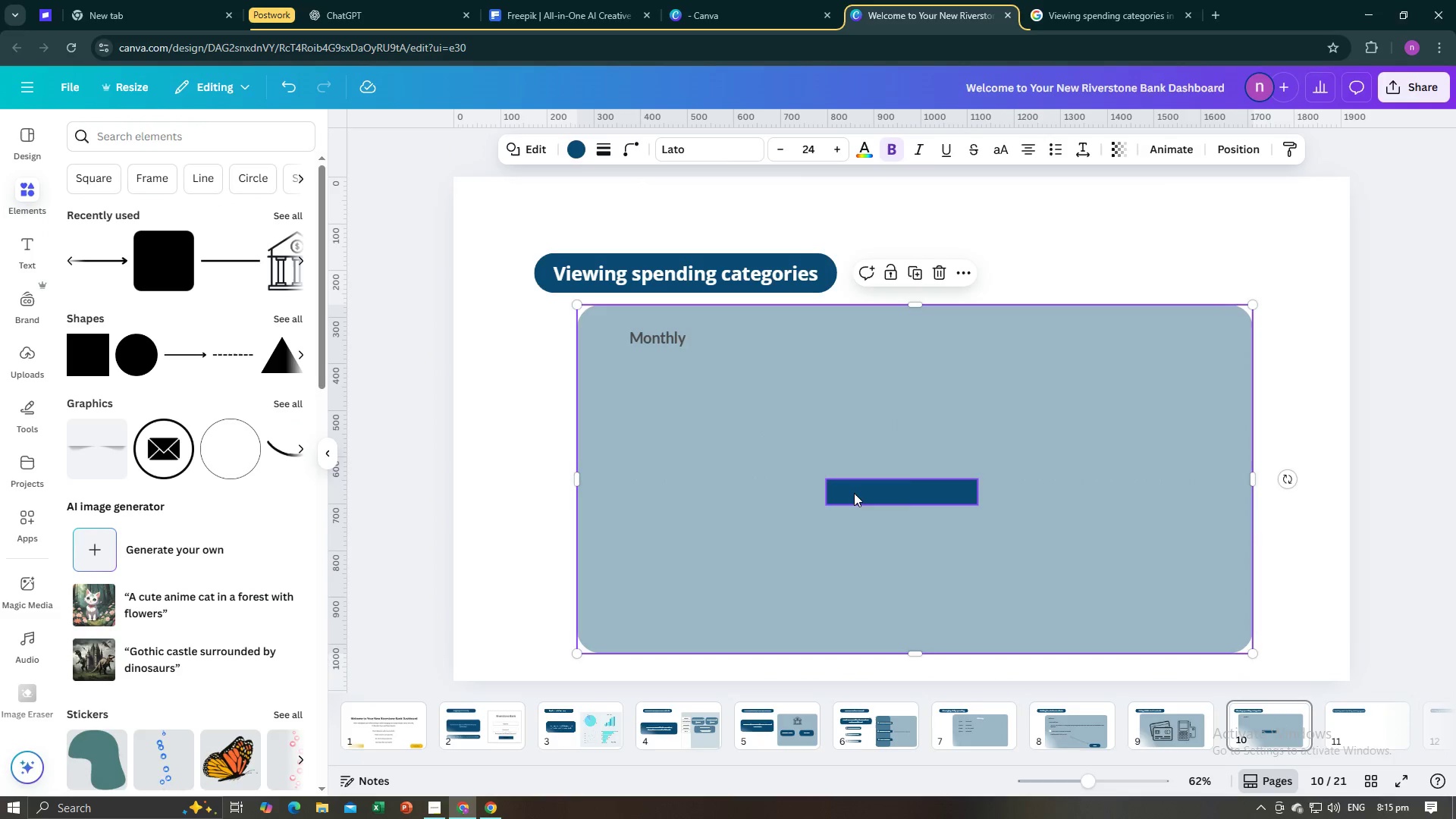 
left_click_drag(start_coordinate=[854, 493], to_coordinate=[639, 370])
 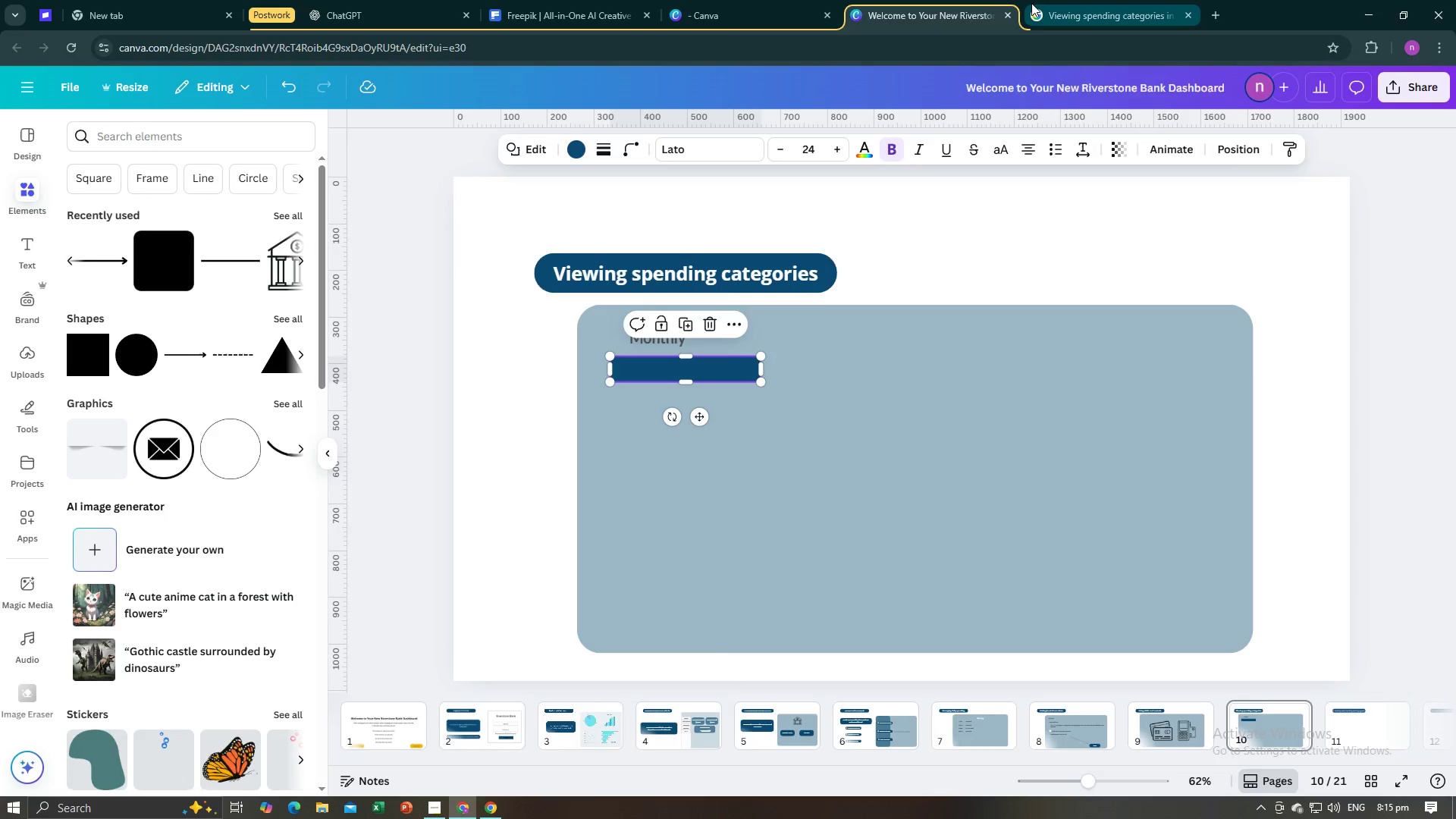 
left_click([1036, 0])
 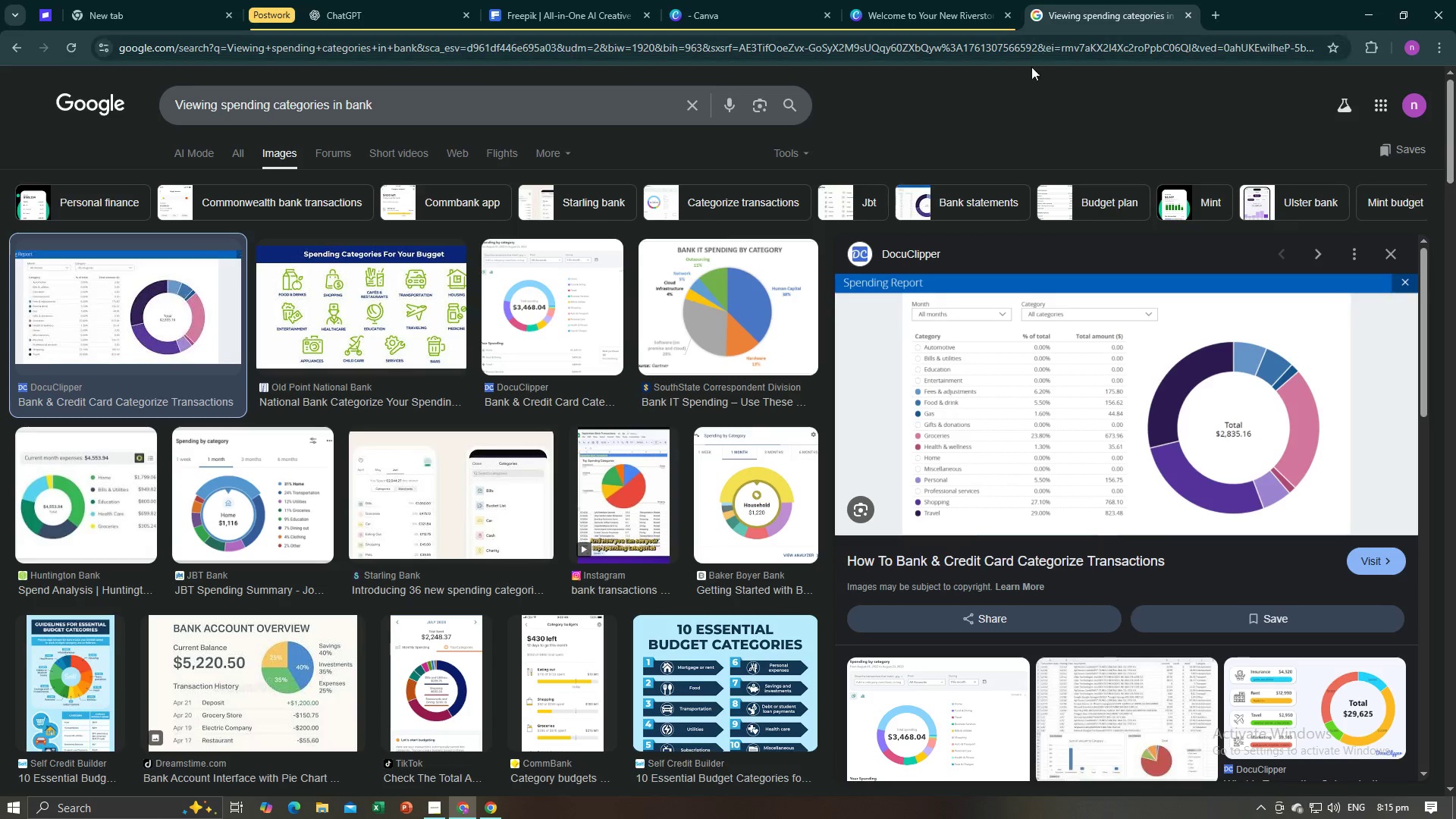 
left_click([943, 0])
 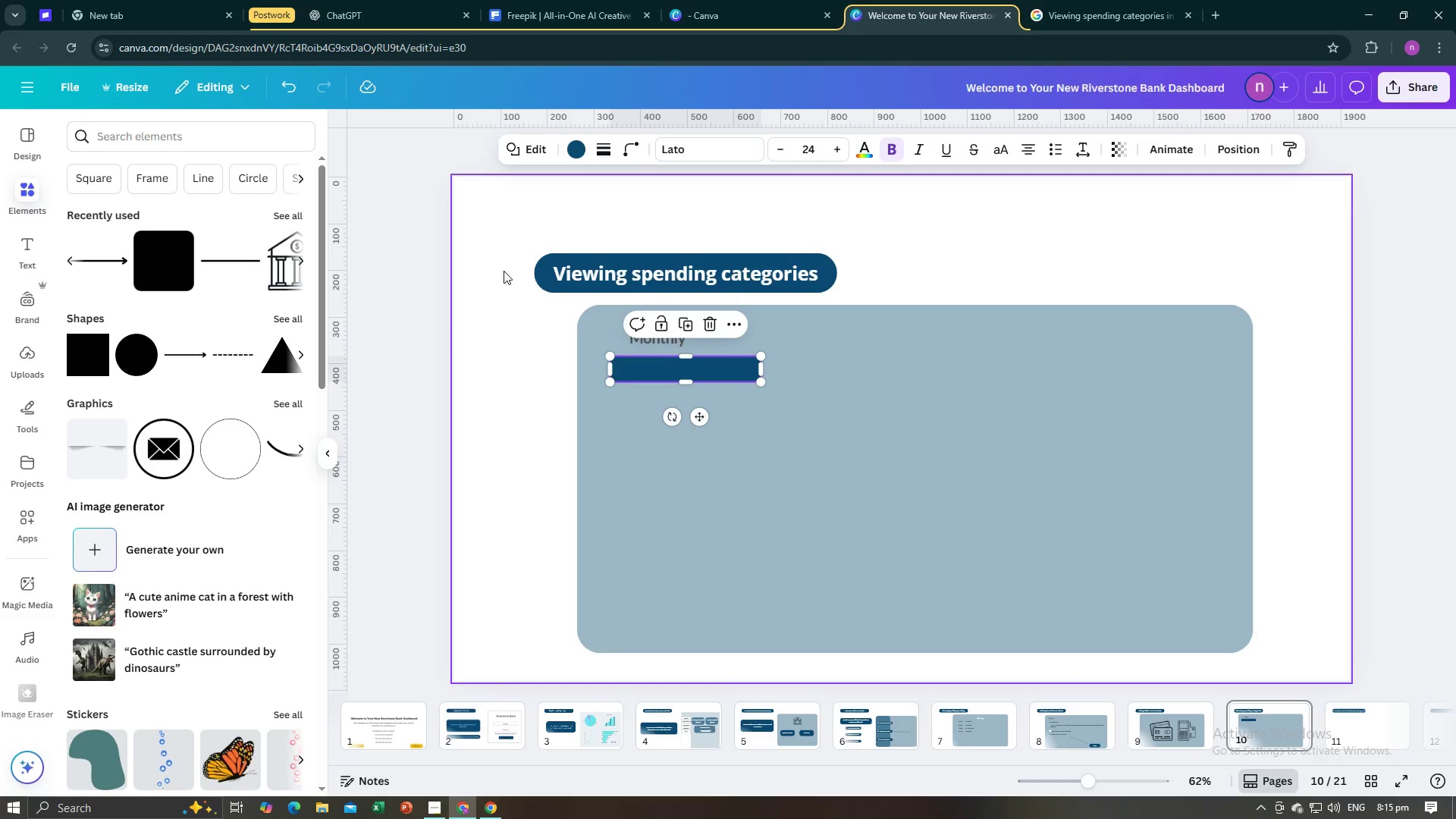 
left_click([585, 148])
 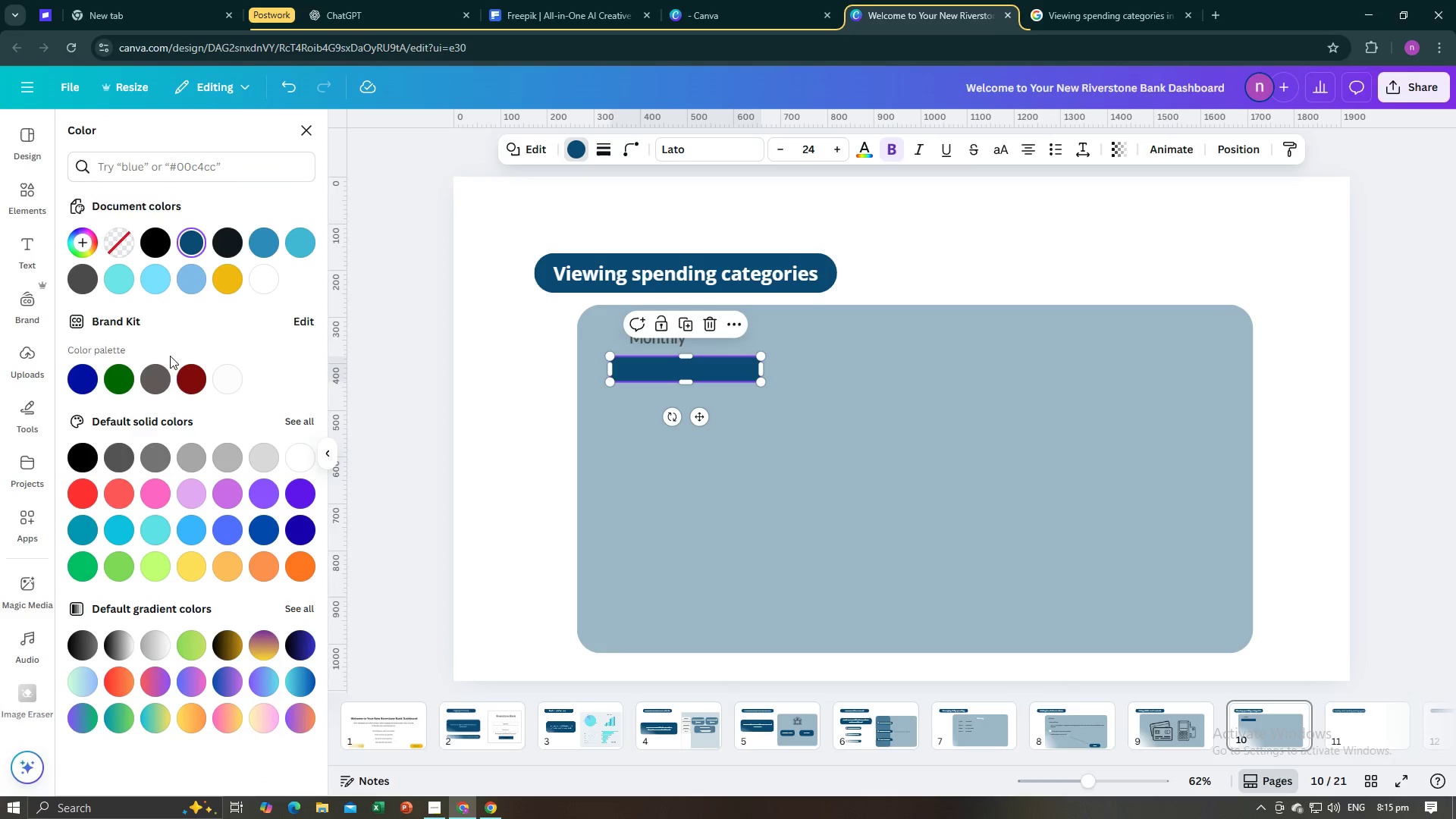 
mouse_move([240, 345])
 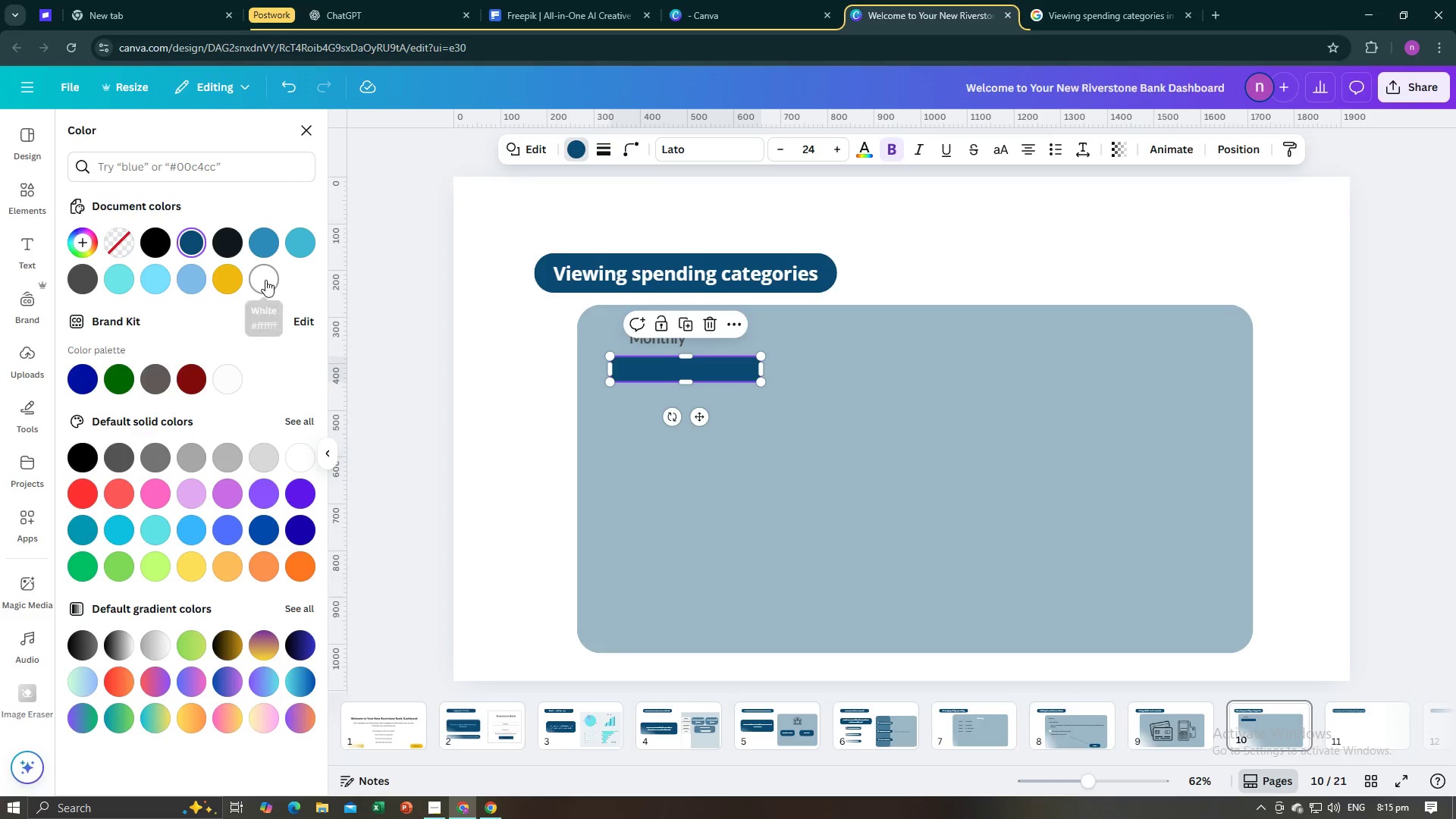 
left_click([265, 280])
 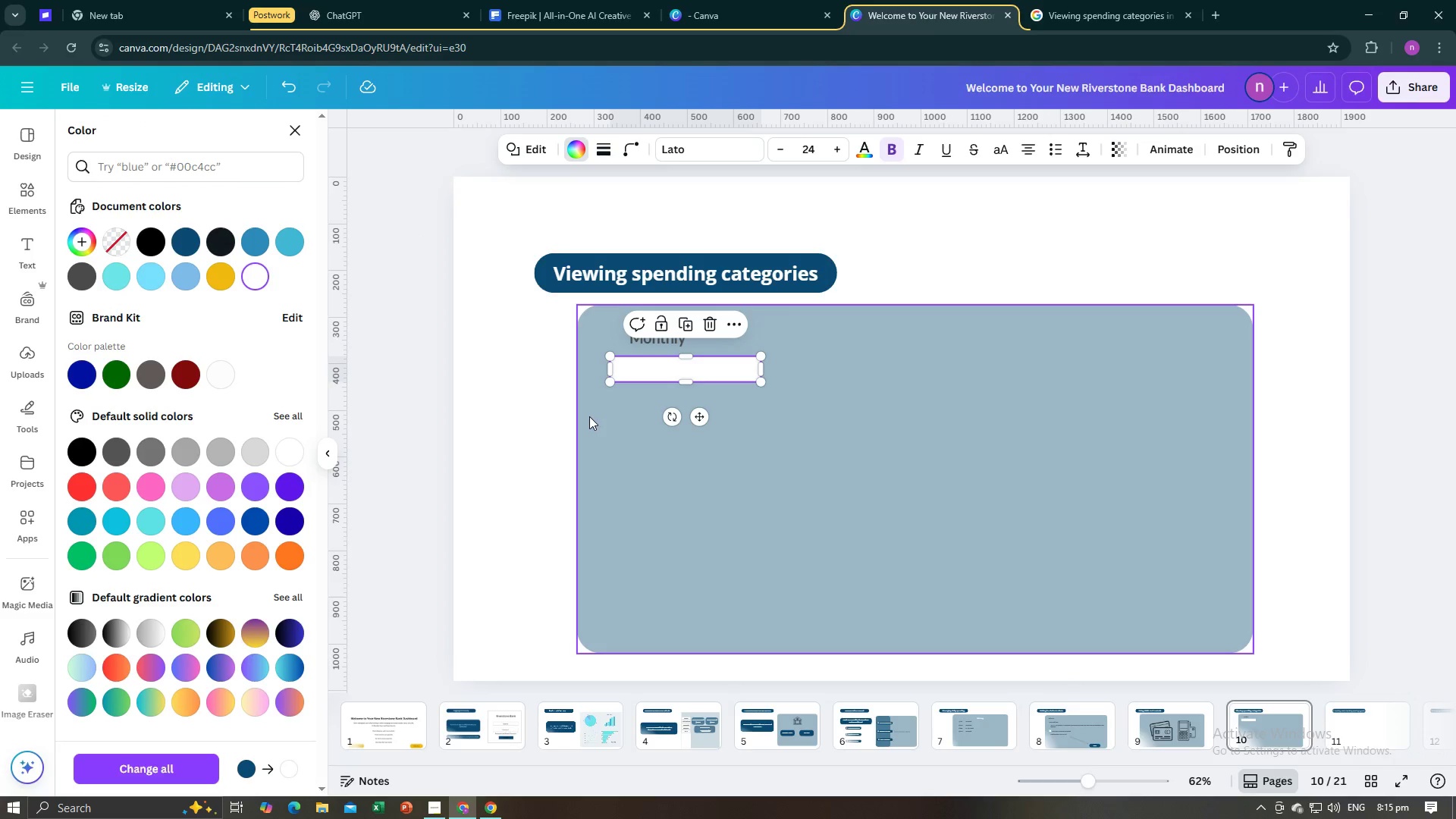 
left_click([589, 416])
 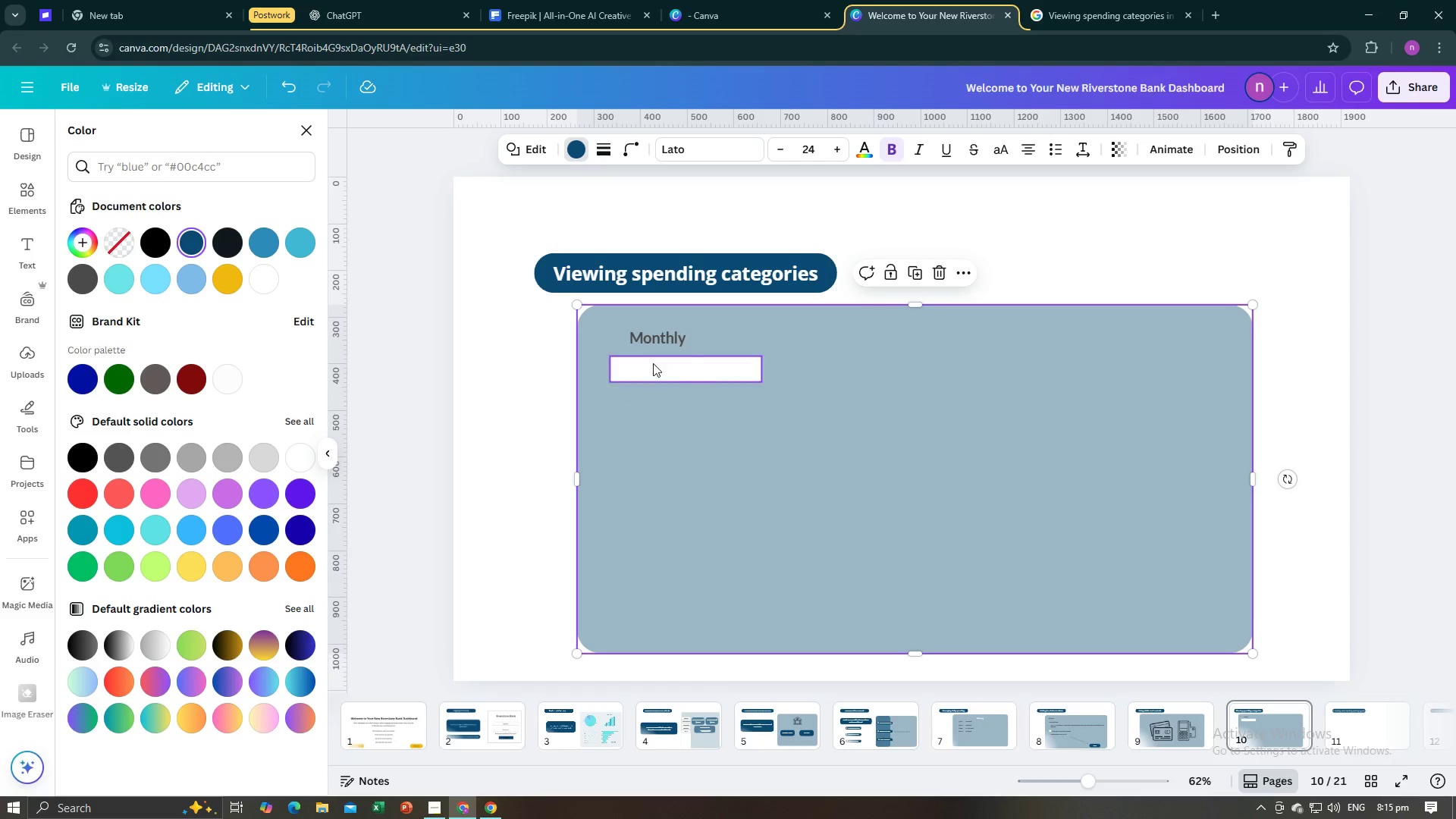 
left_click([653, 363])
 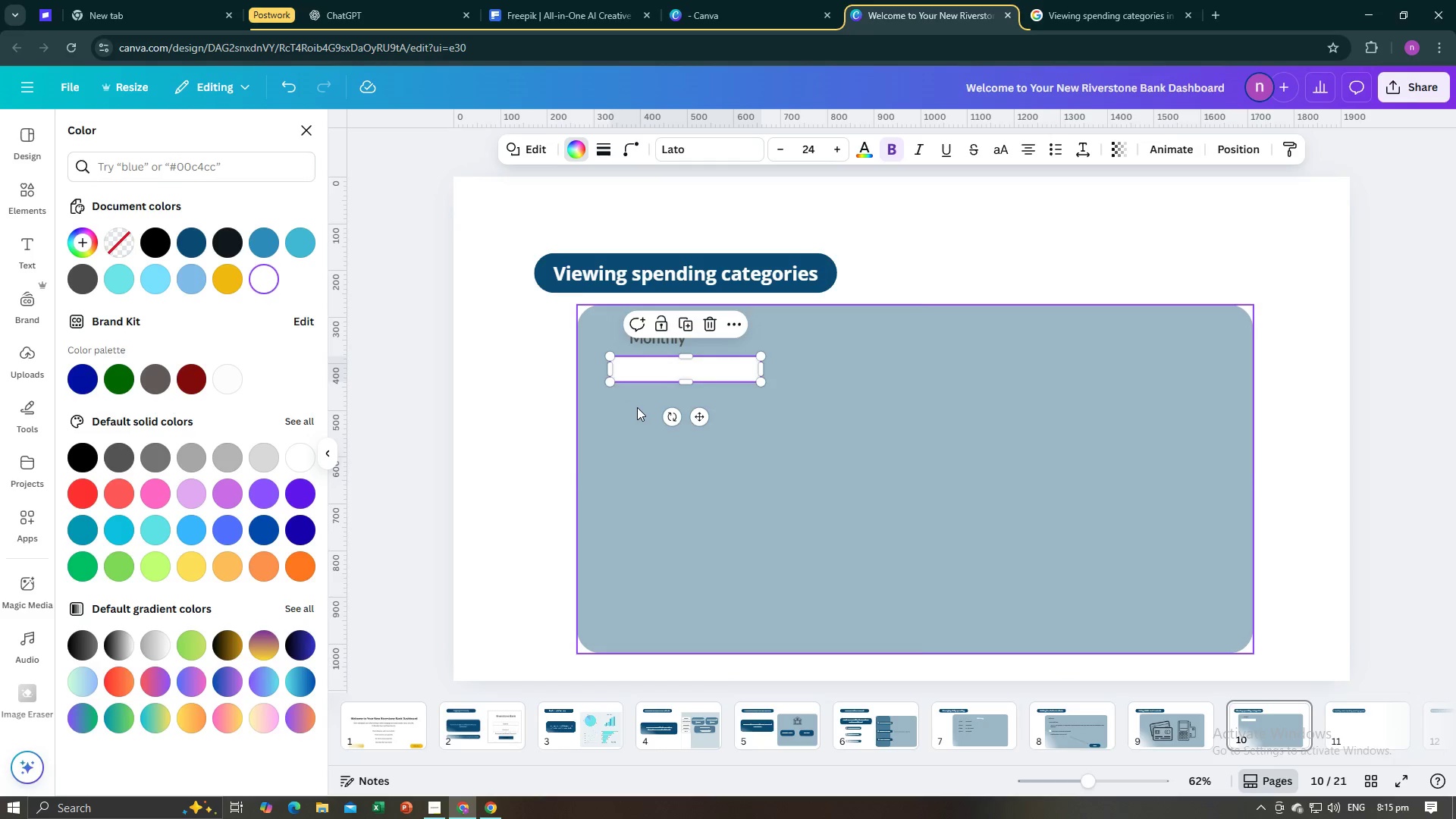 
left_click([637, 407])
 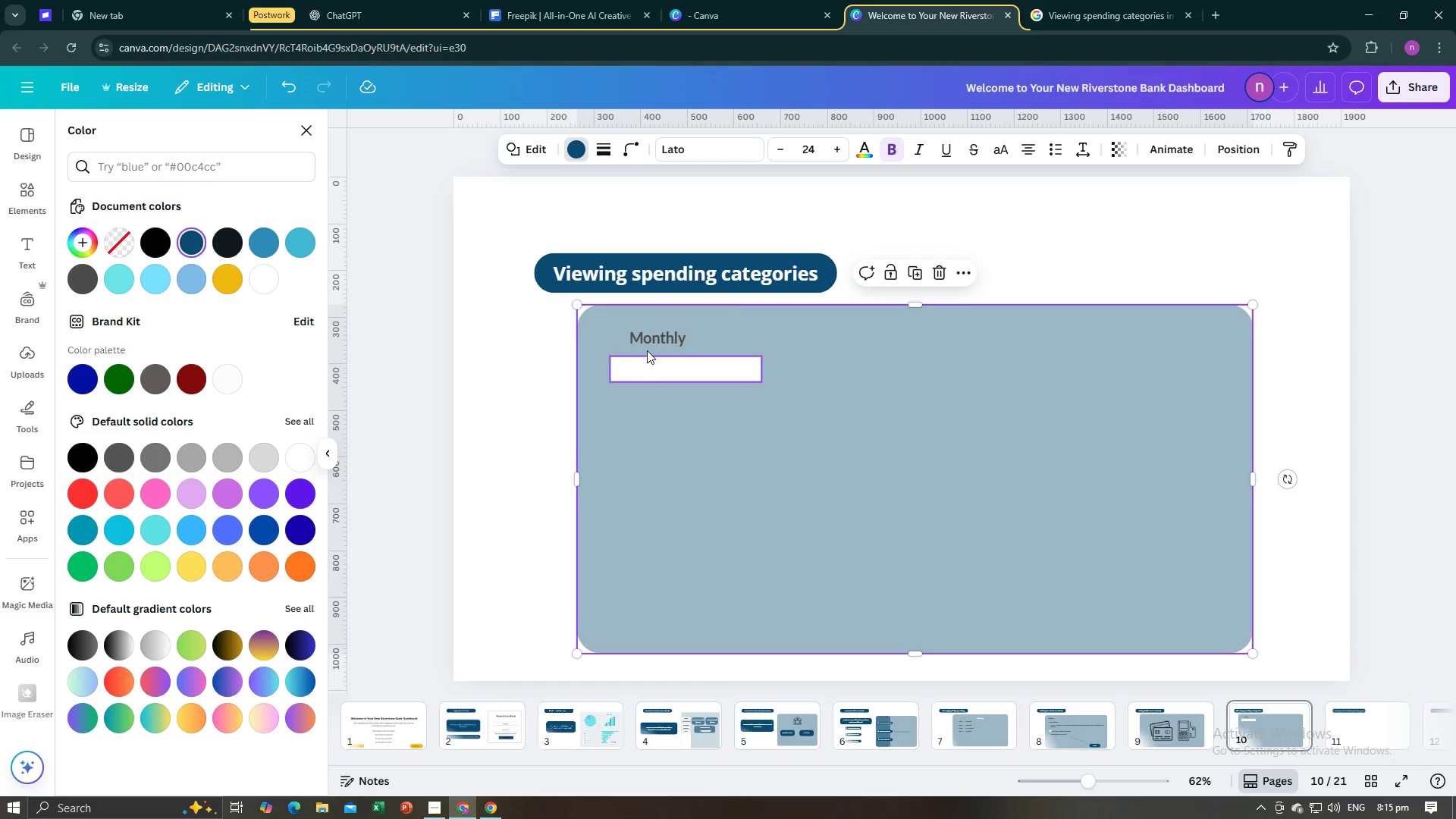 
double_click([651, 340])
 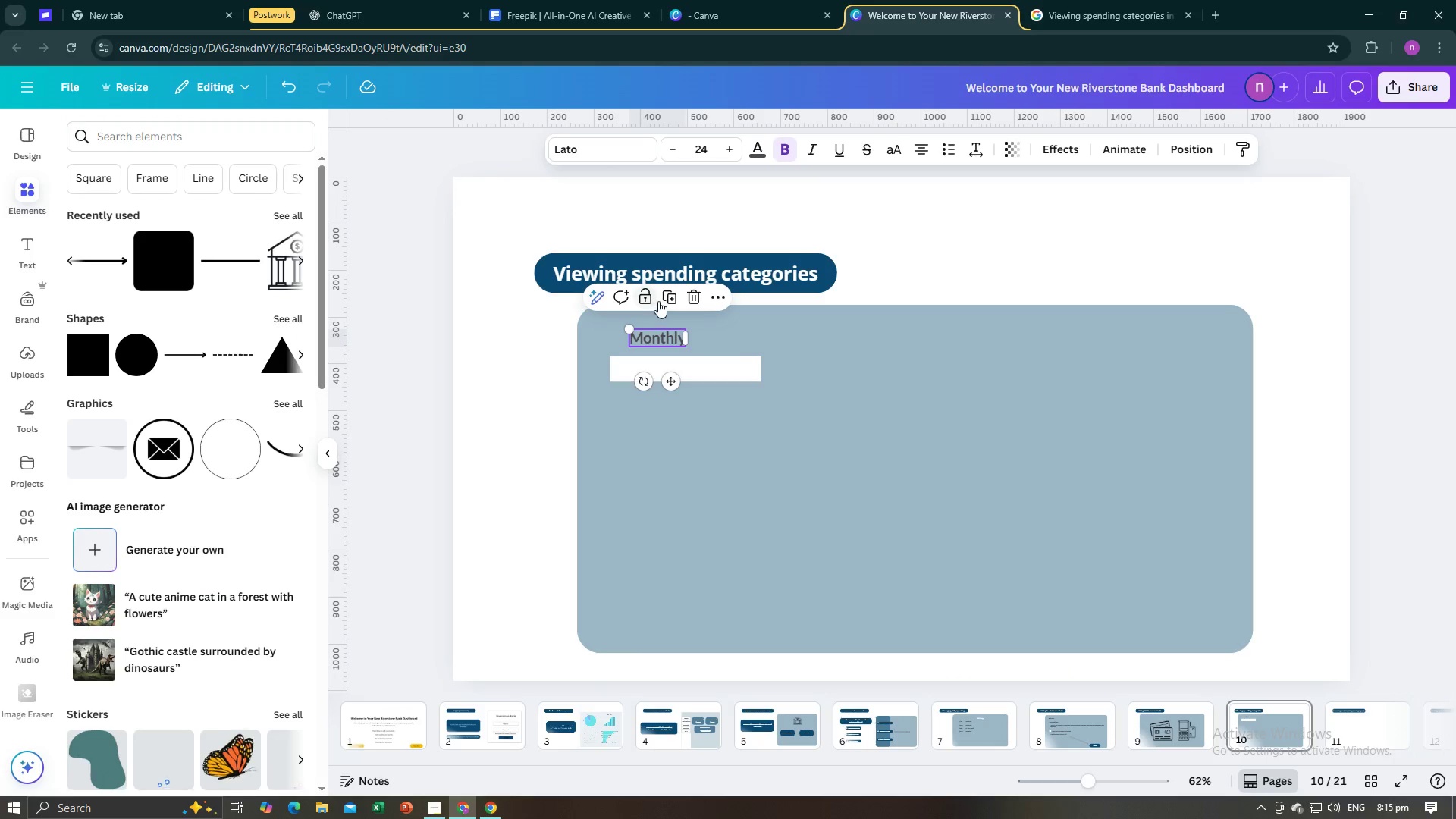 
left_click([666, 298])
 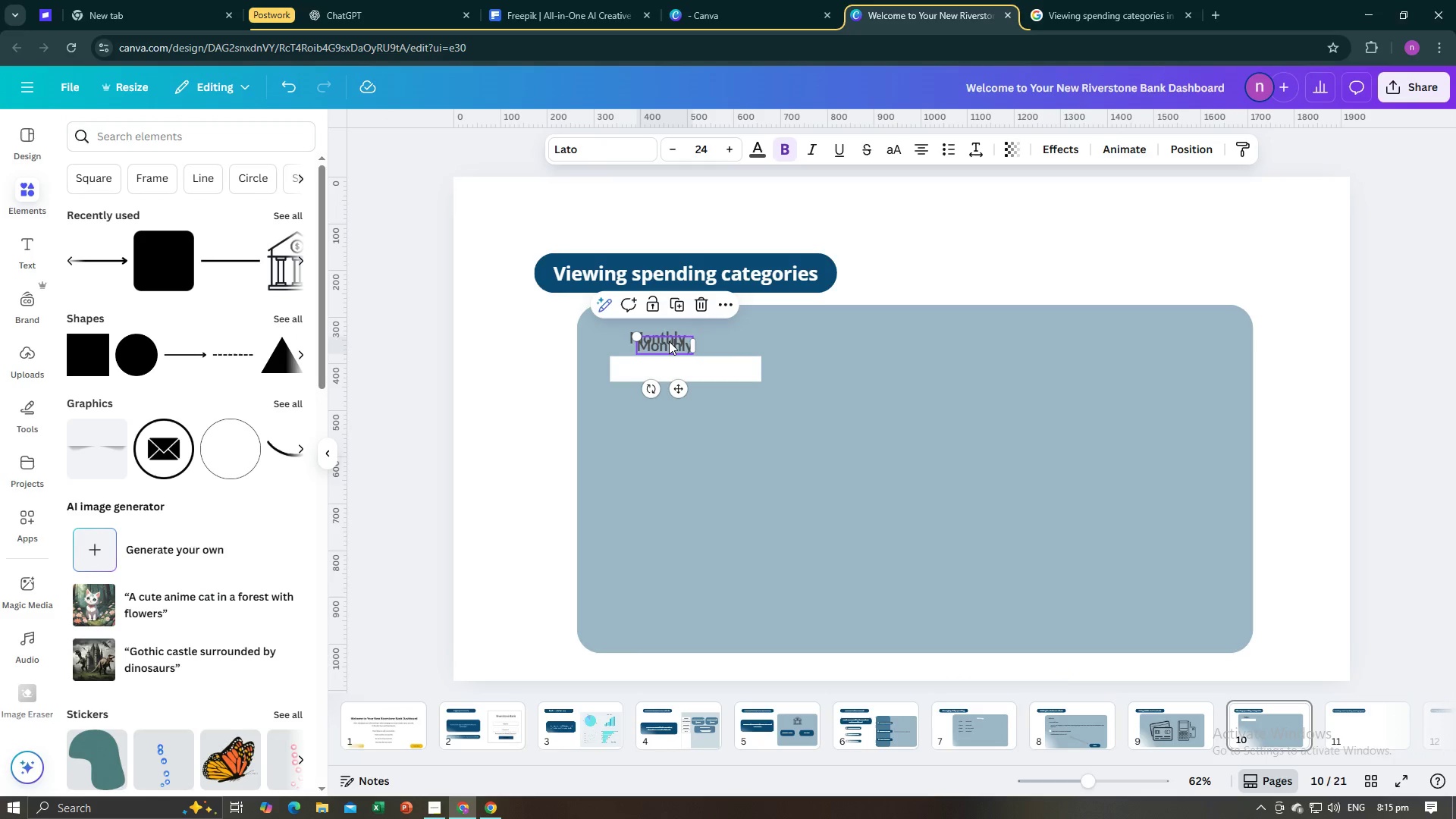 
left_click_drag(start_coordinate=[668, 343], to_coordinate=[659, 366])
 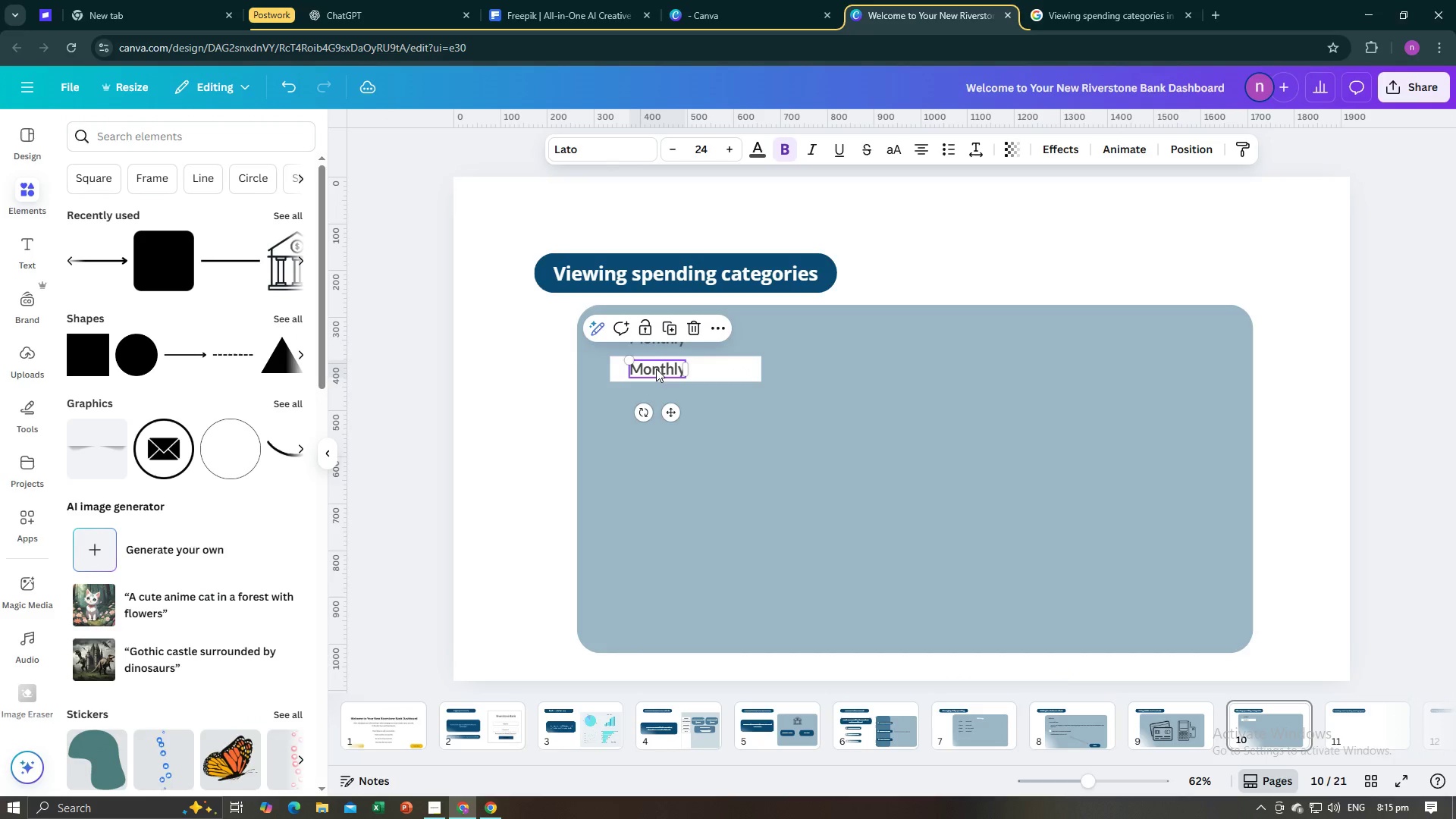 
left_click([656, 369])
 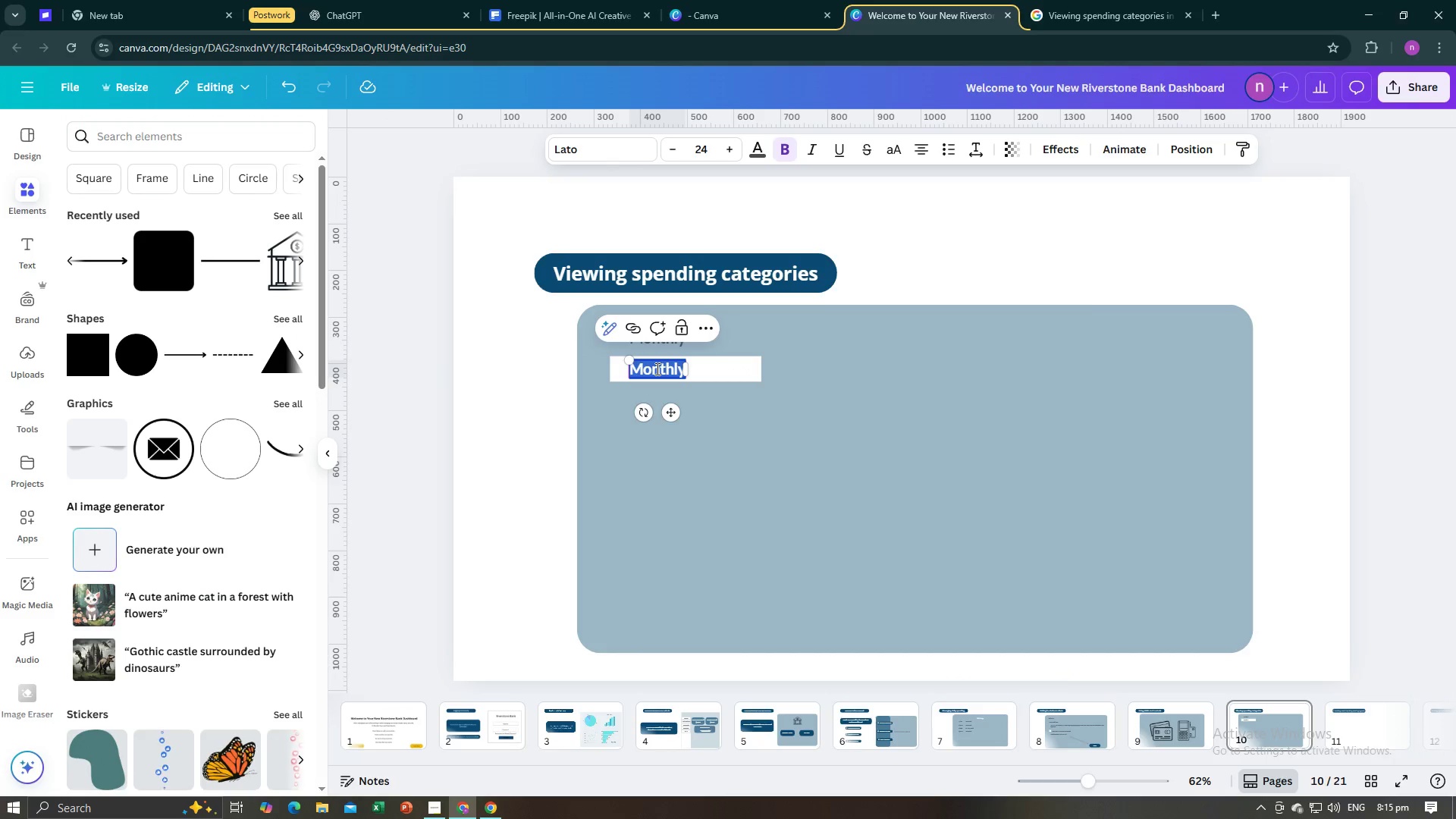 
type(Ak)
key(Backspace)
type(ll No=)
key(Backspace)
key(Backspace)
key(Backspace)
type(Mpo)
key(Backspace)
key(Backspace)
type(onthly)
key(Backspace)
key(Backspace)
type(s)
 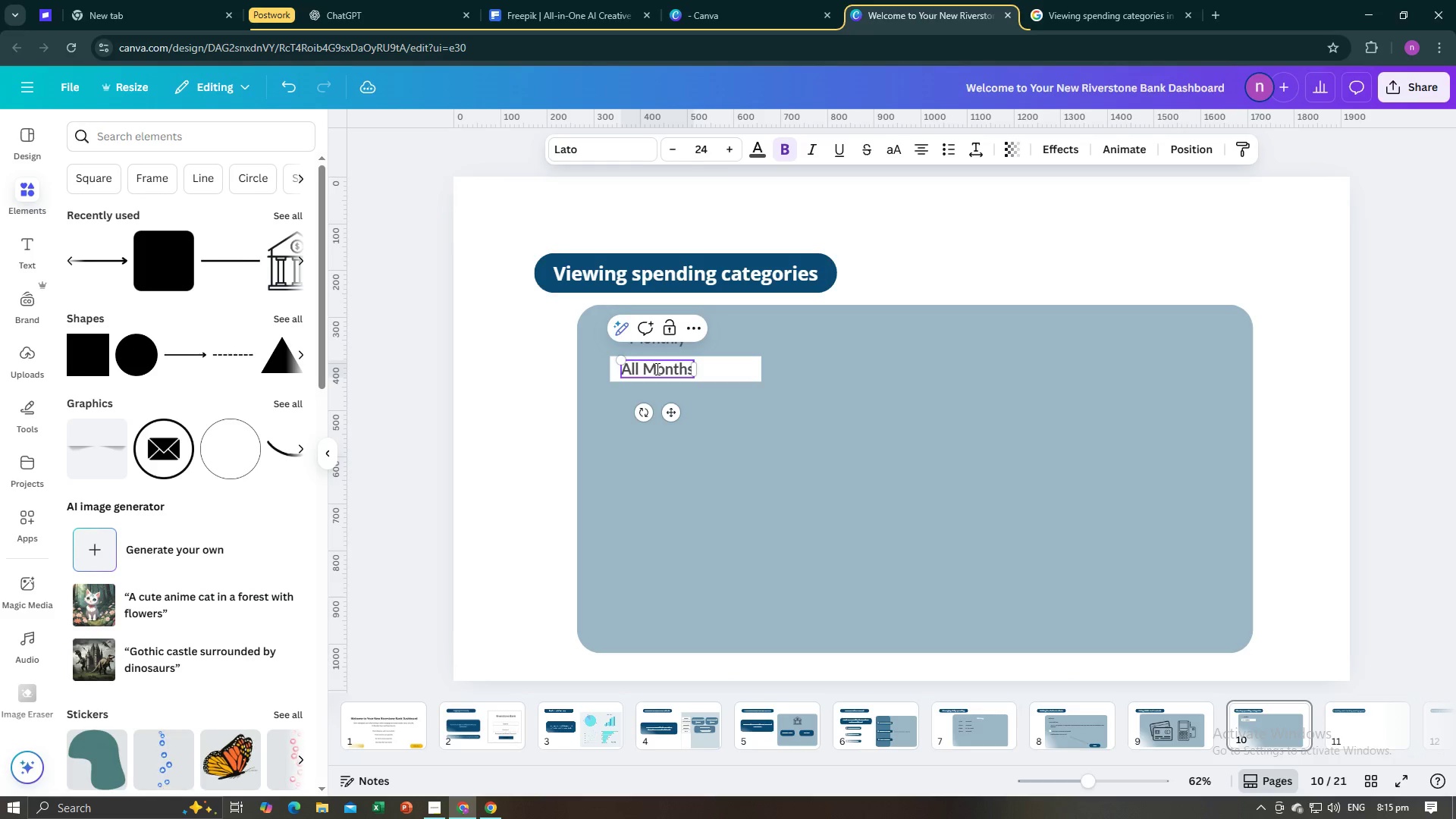 
left_click([703, 389])
 